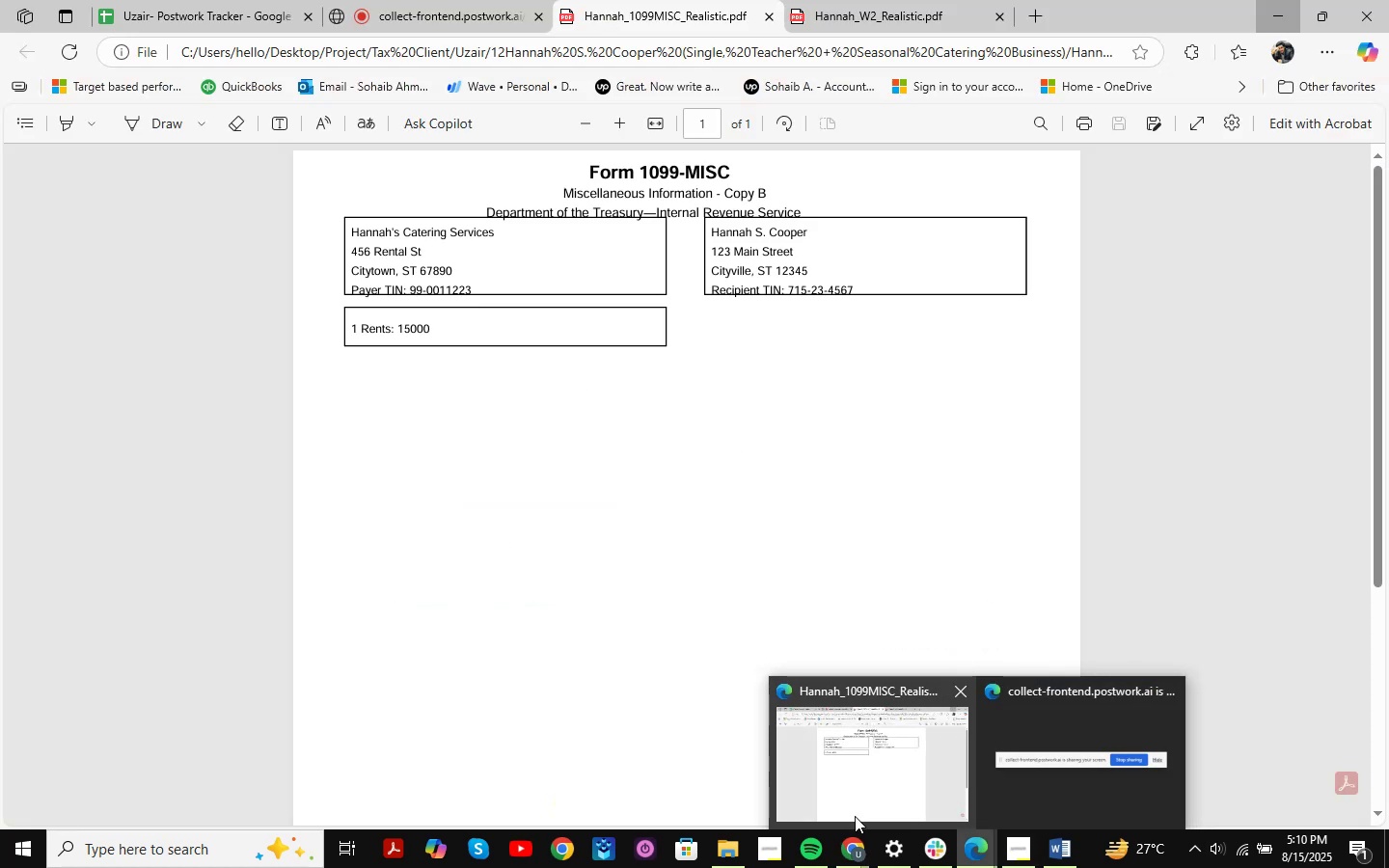 
left_click([879, 731])
 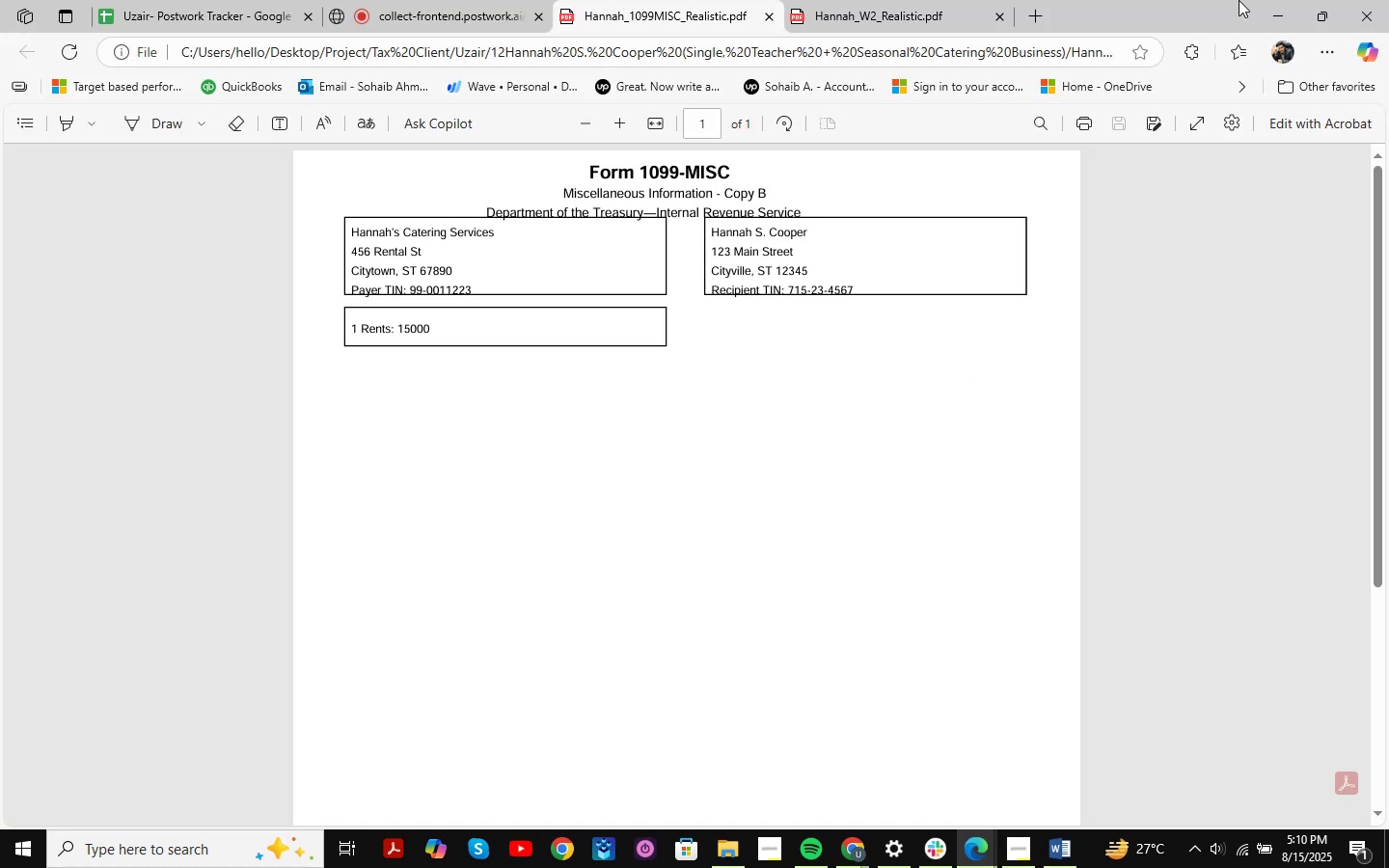 
left_click([1287, 8])
 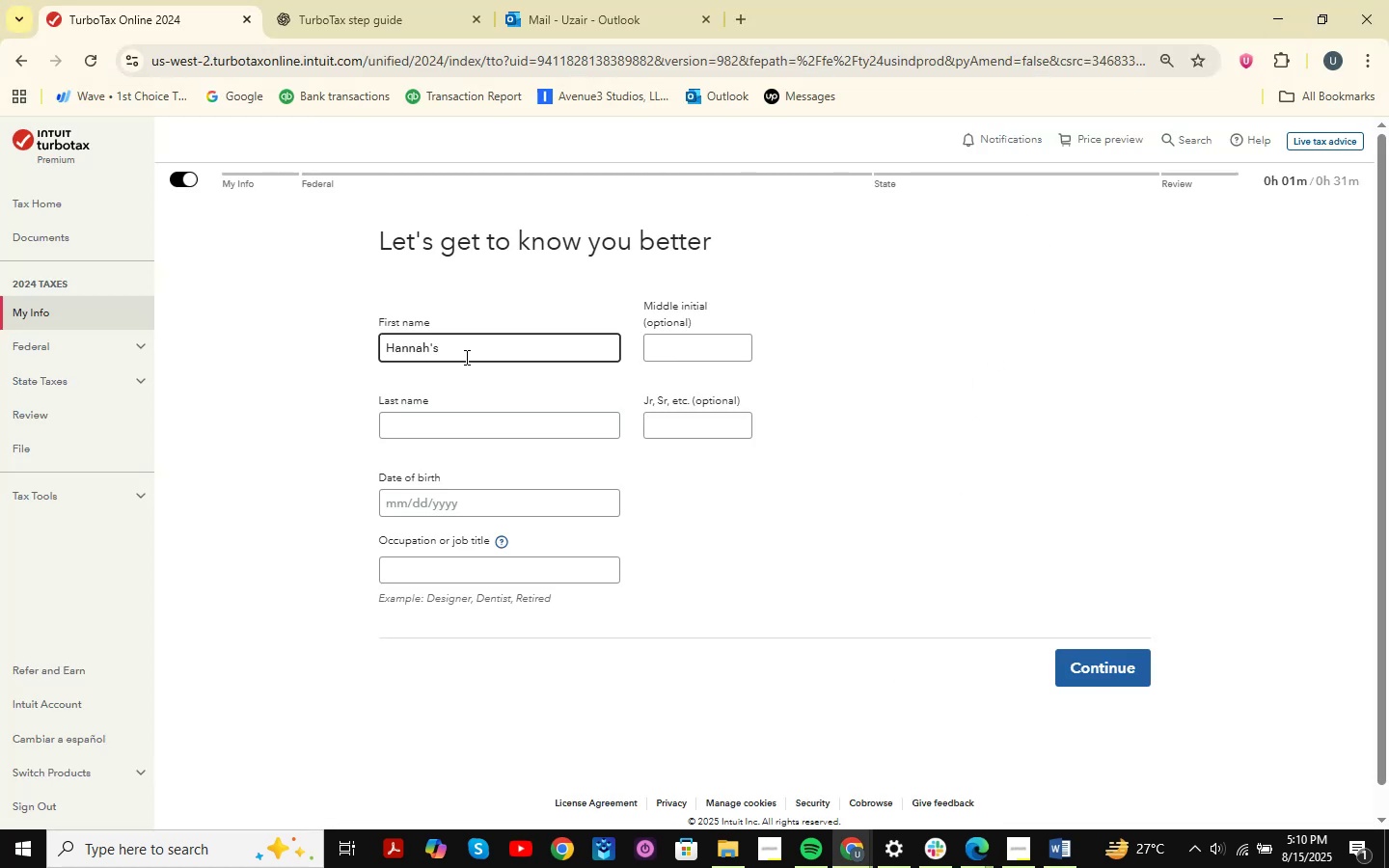 
key(Backspace)
 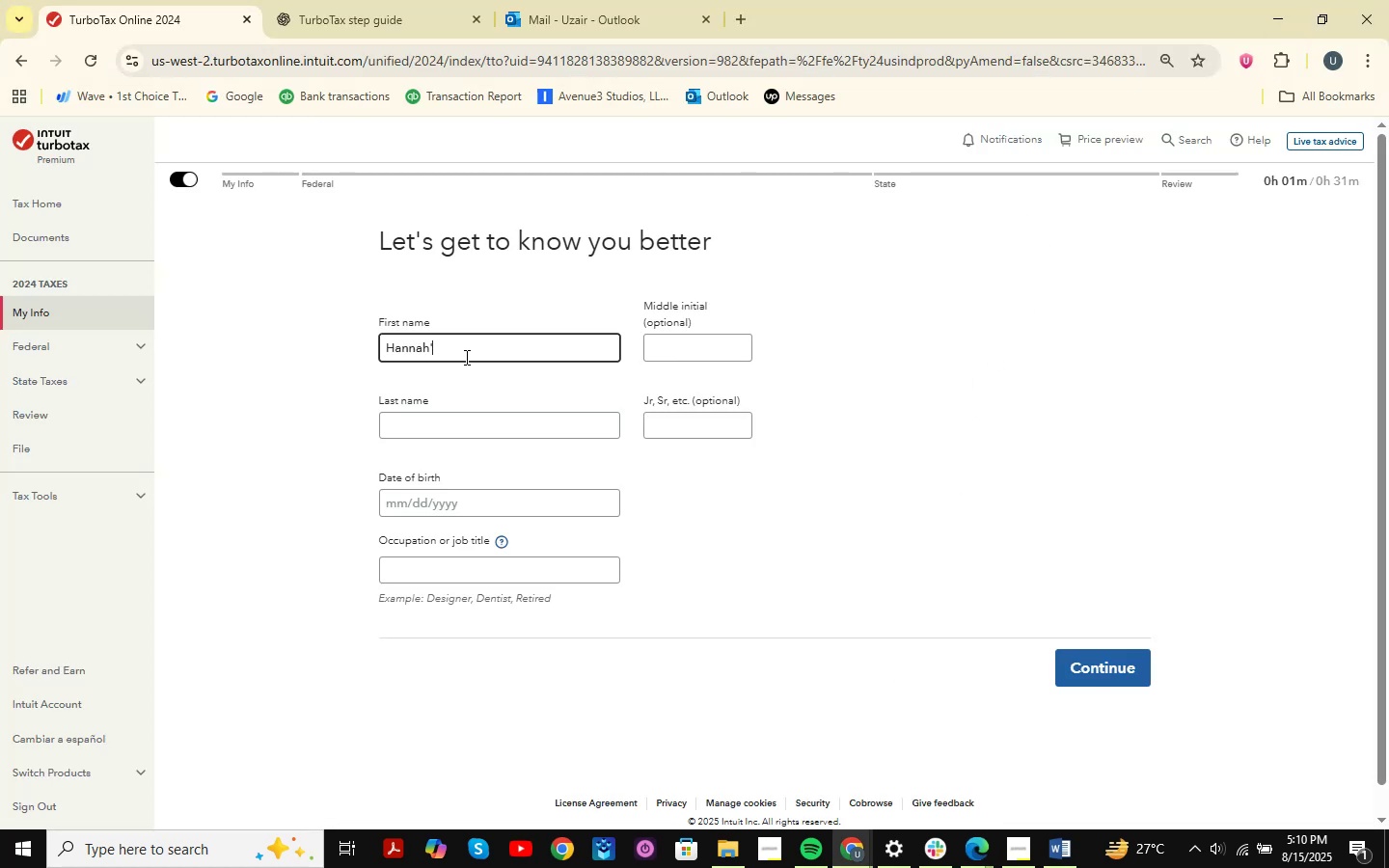 
key(Backspace)
 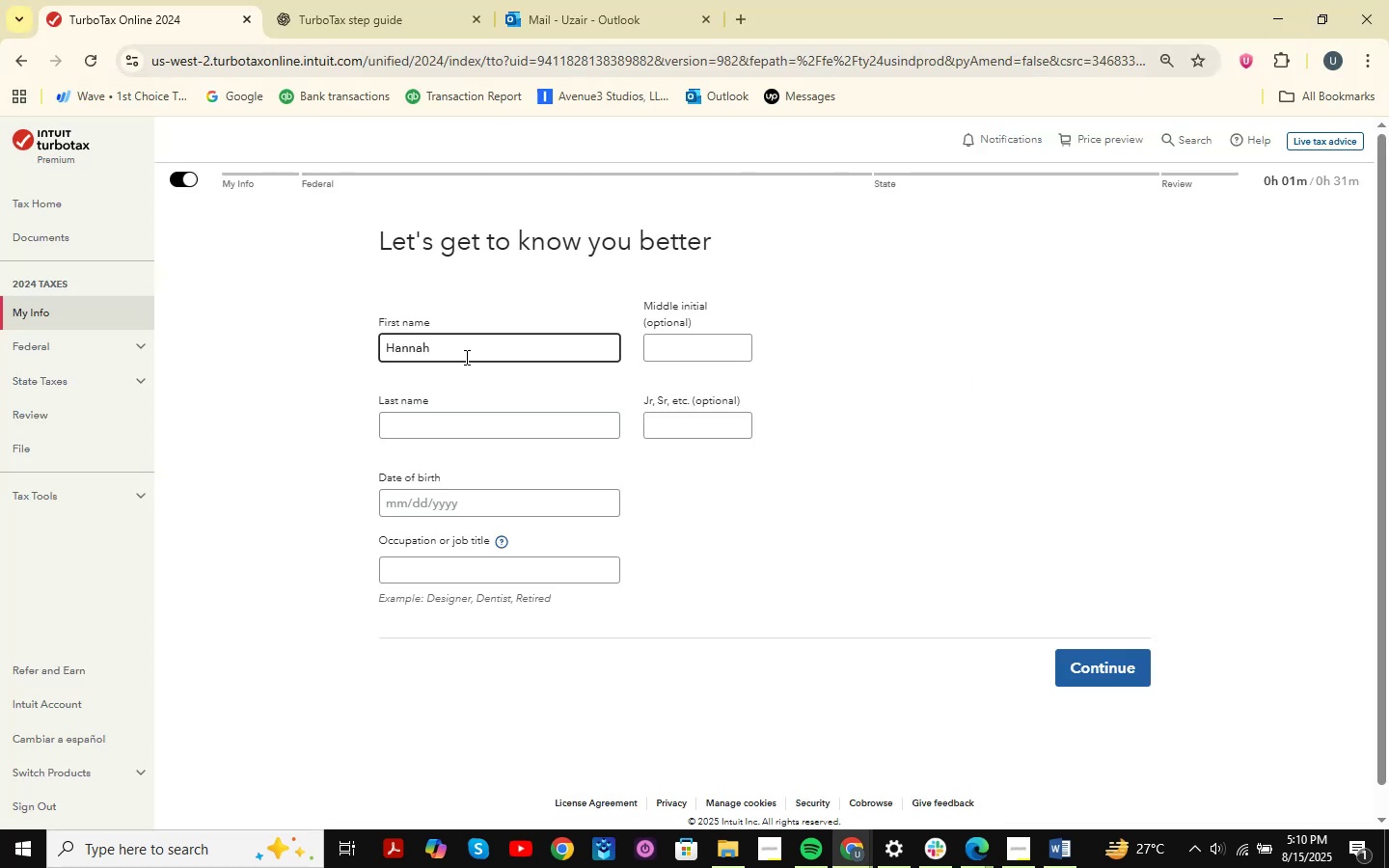 
key(Space)
 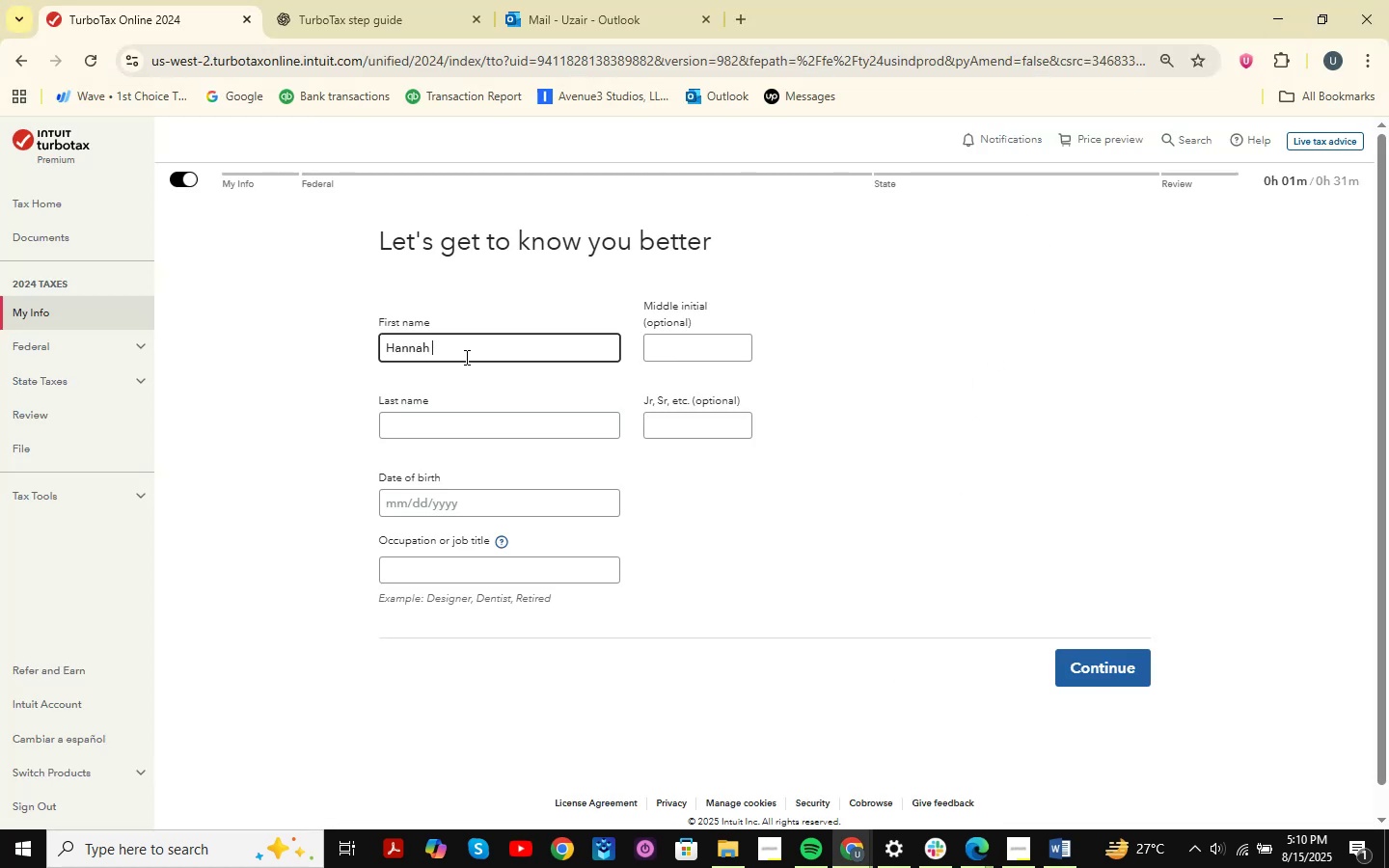 
key(CapsLock)
 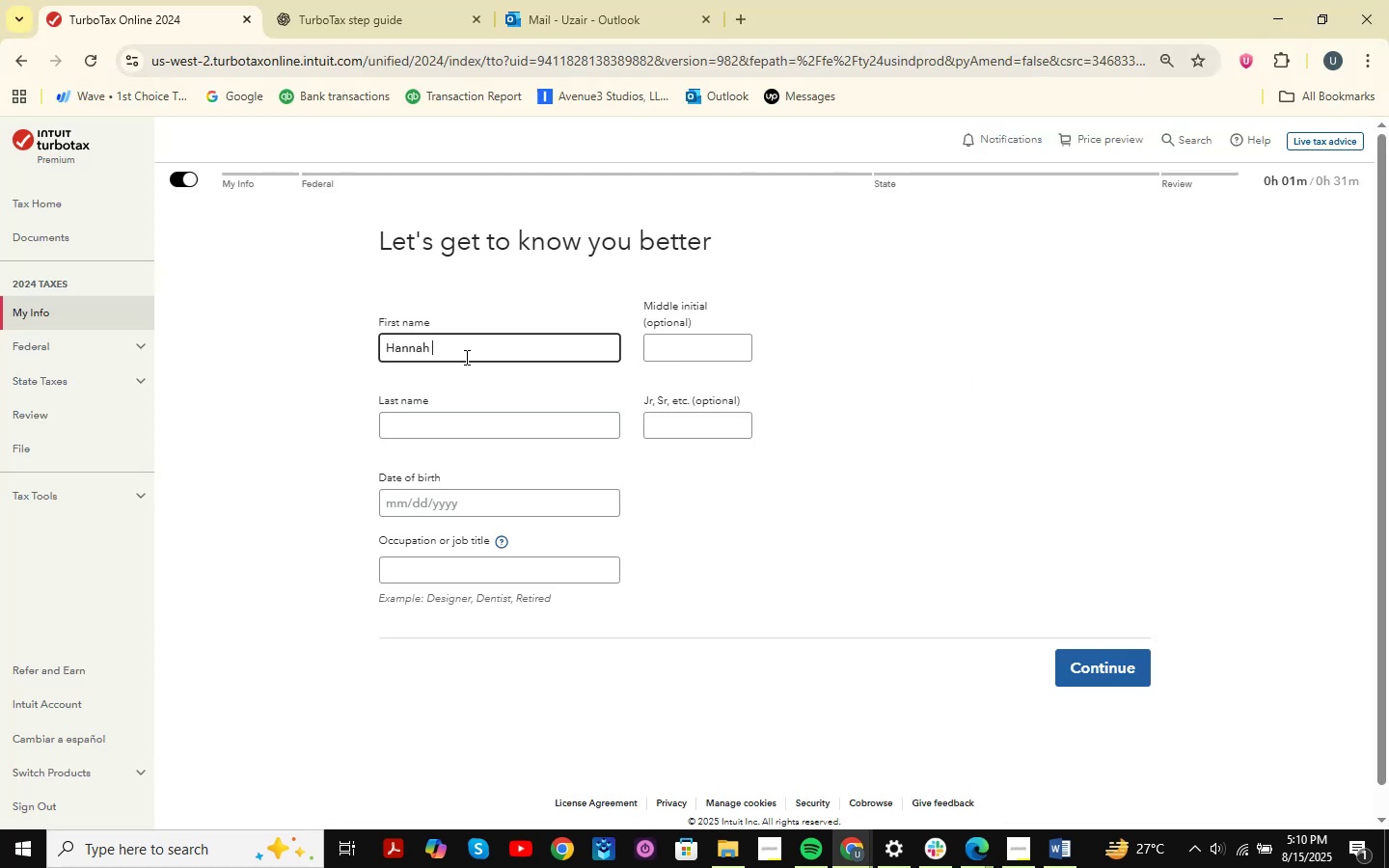 
key(S)
 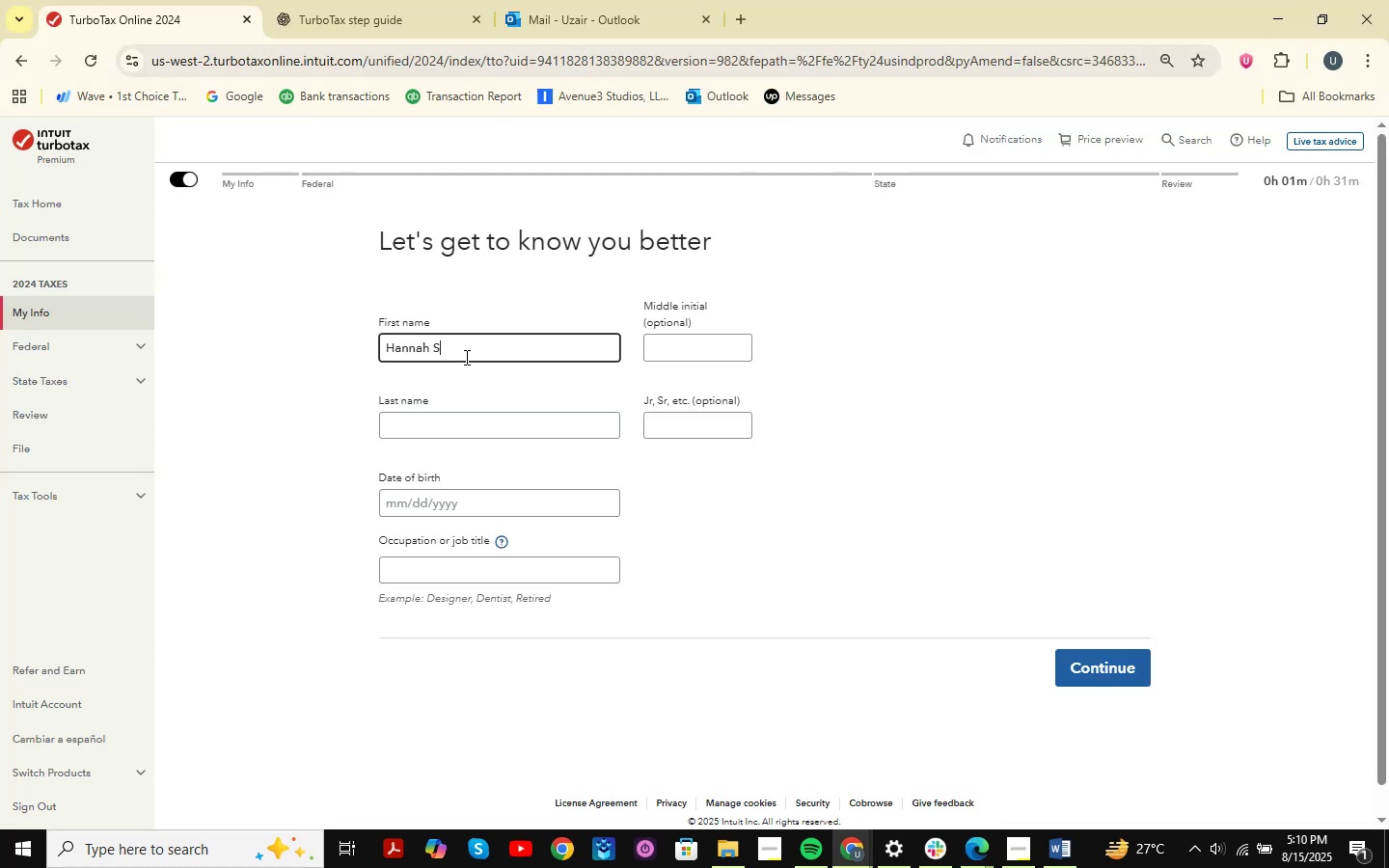 
key(CapsLock)
 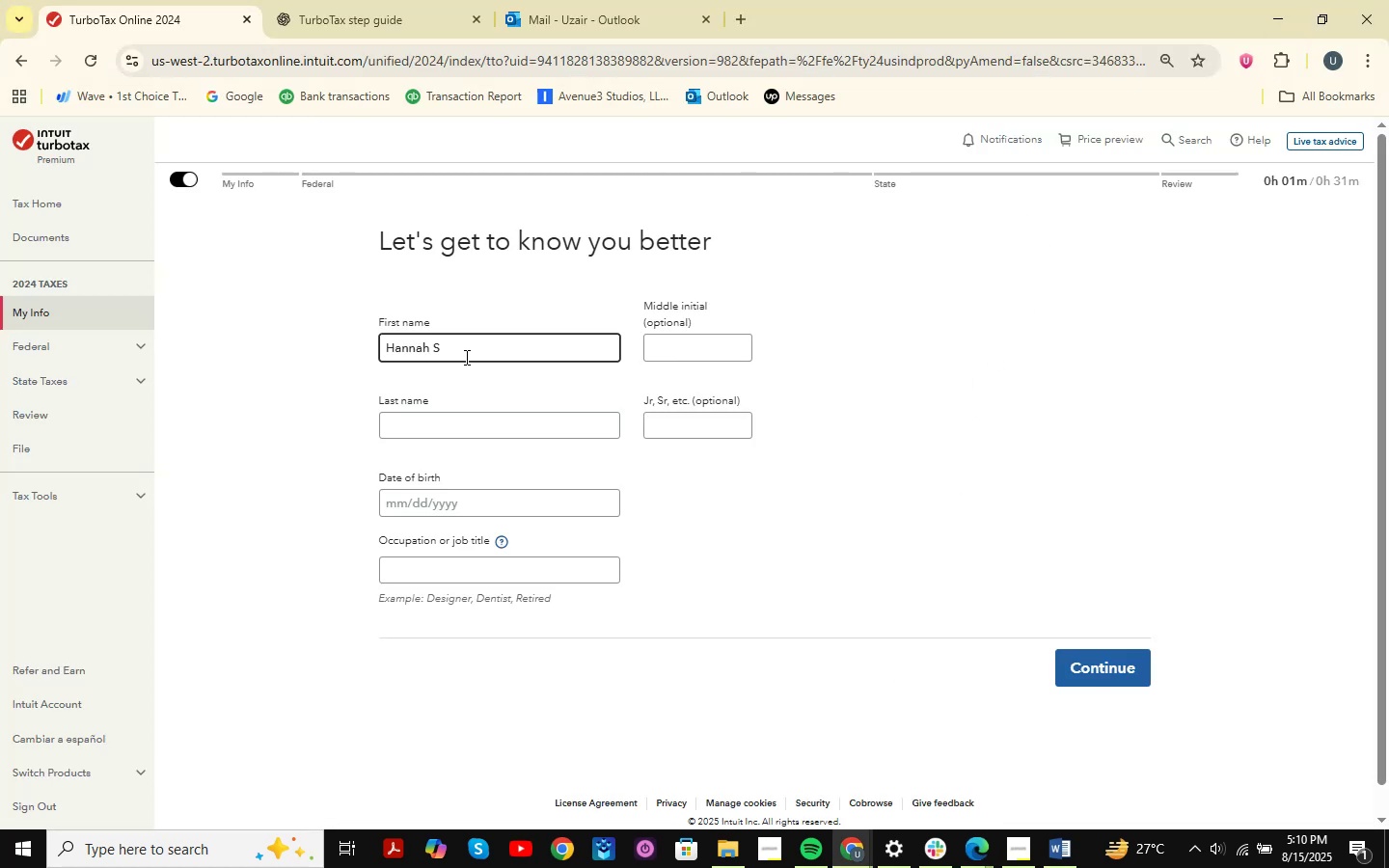 
key(Period)
 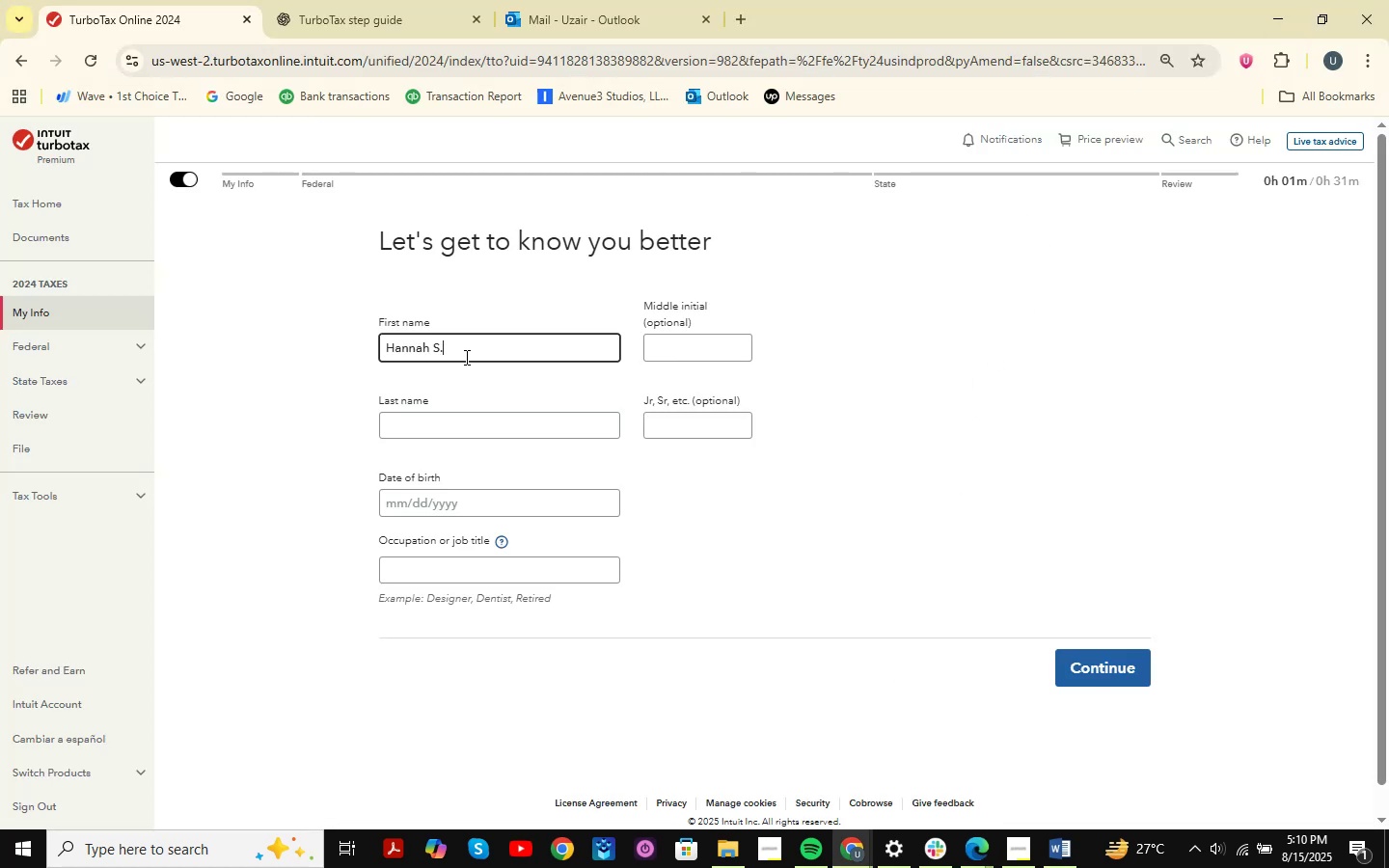 
key(Space)
 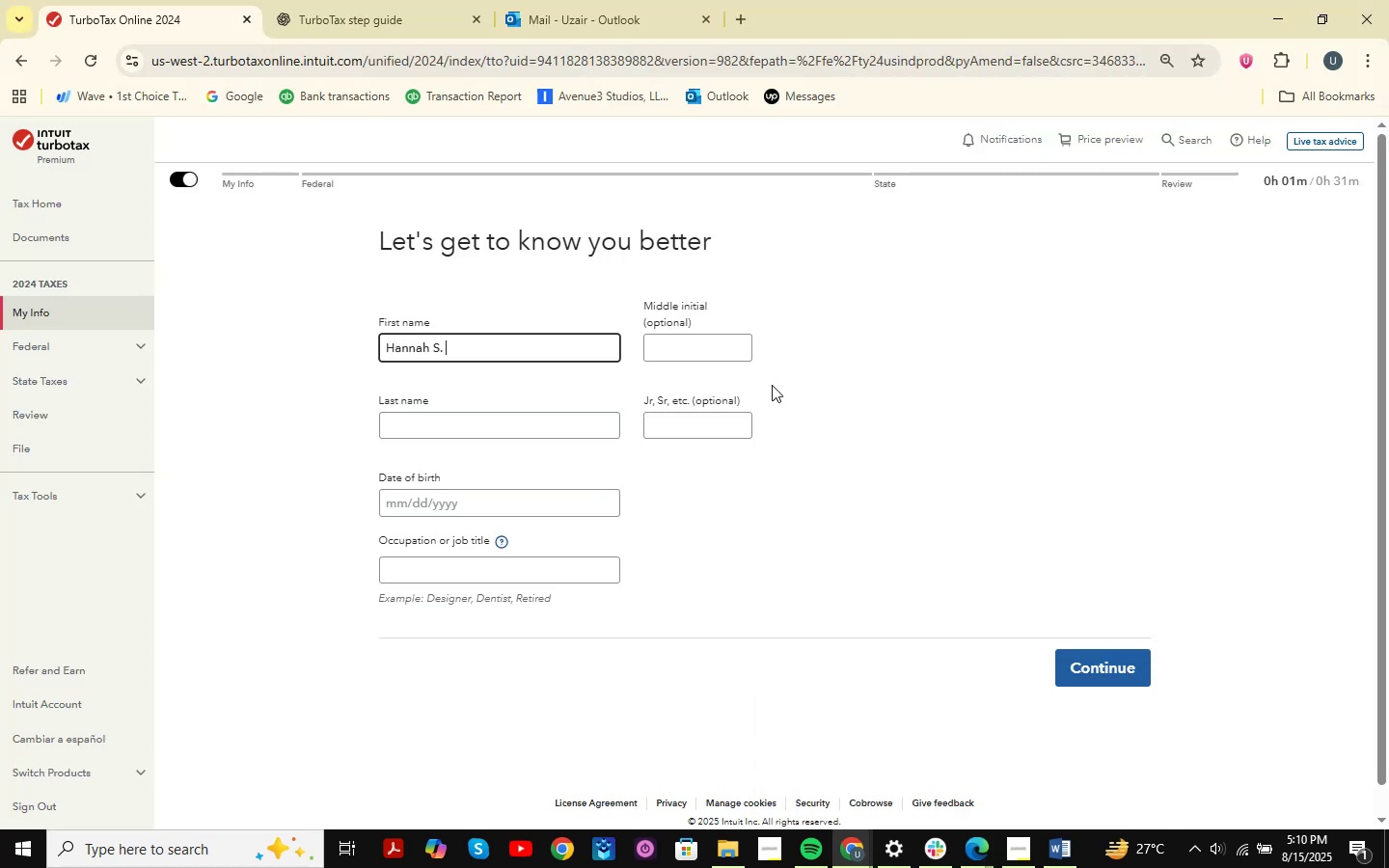 
type(Cooper )
 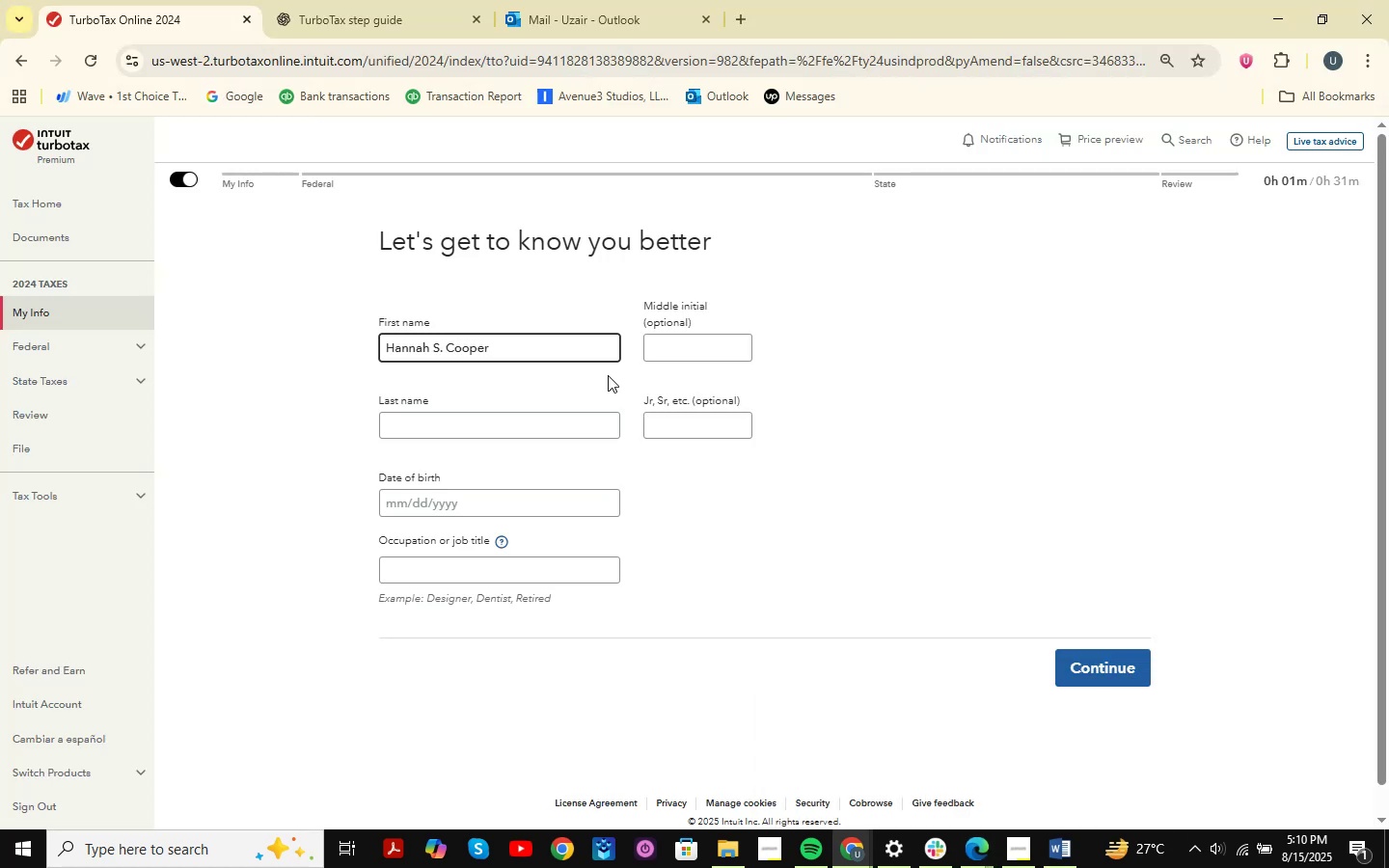 
left_click_drag(start_coordinate=[543, 352], to_coordinate=[437, 355])
 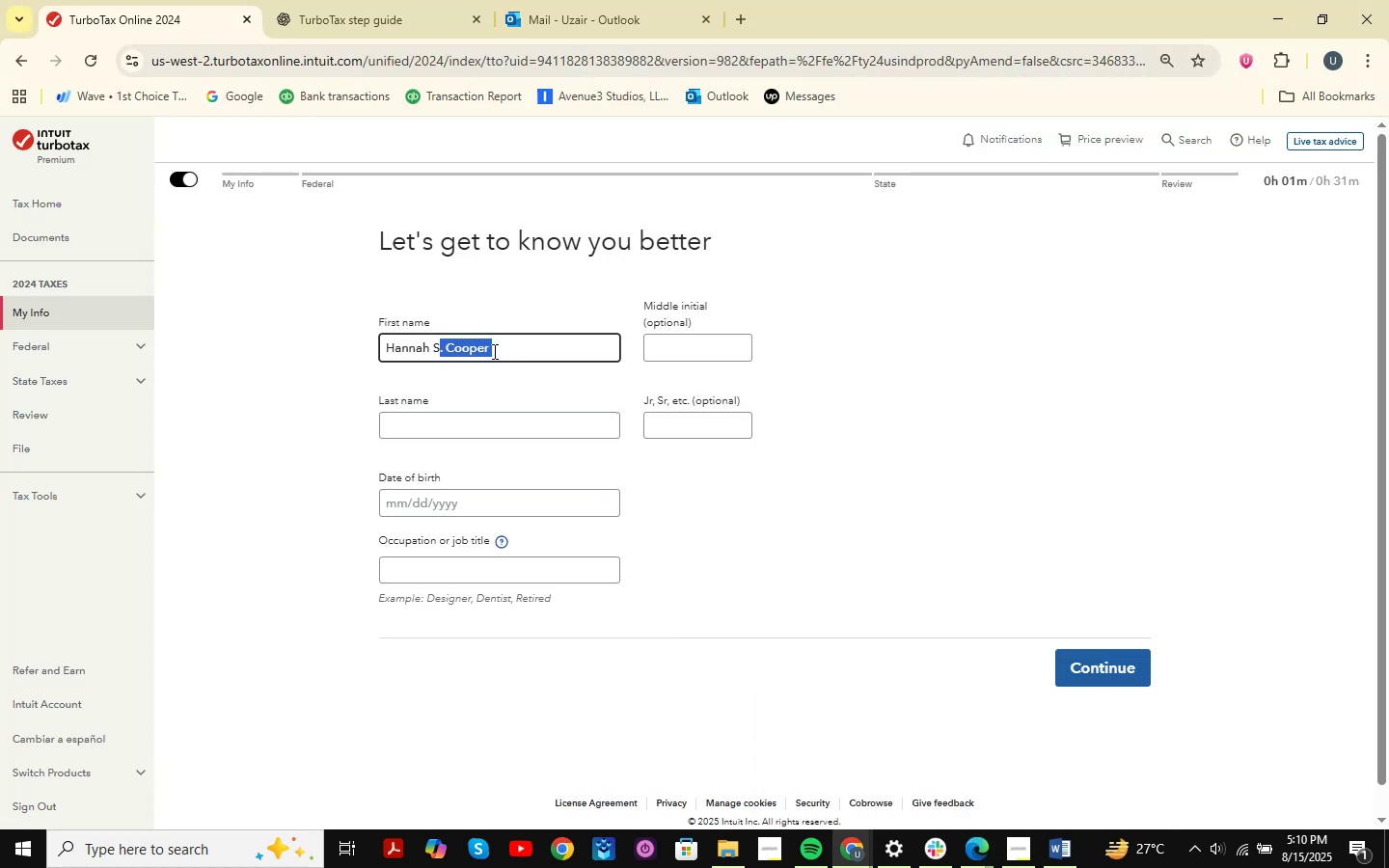 
left_click([493, 351])
 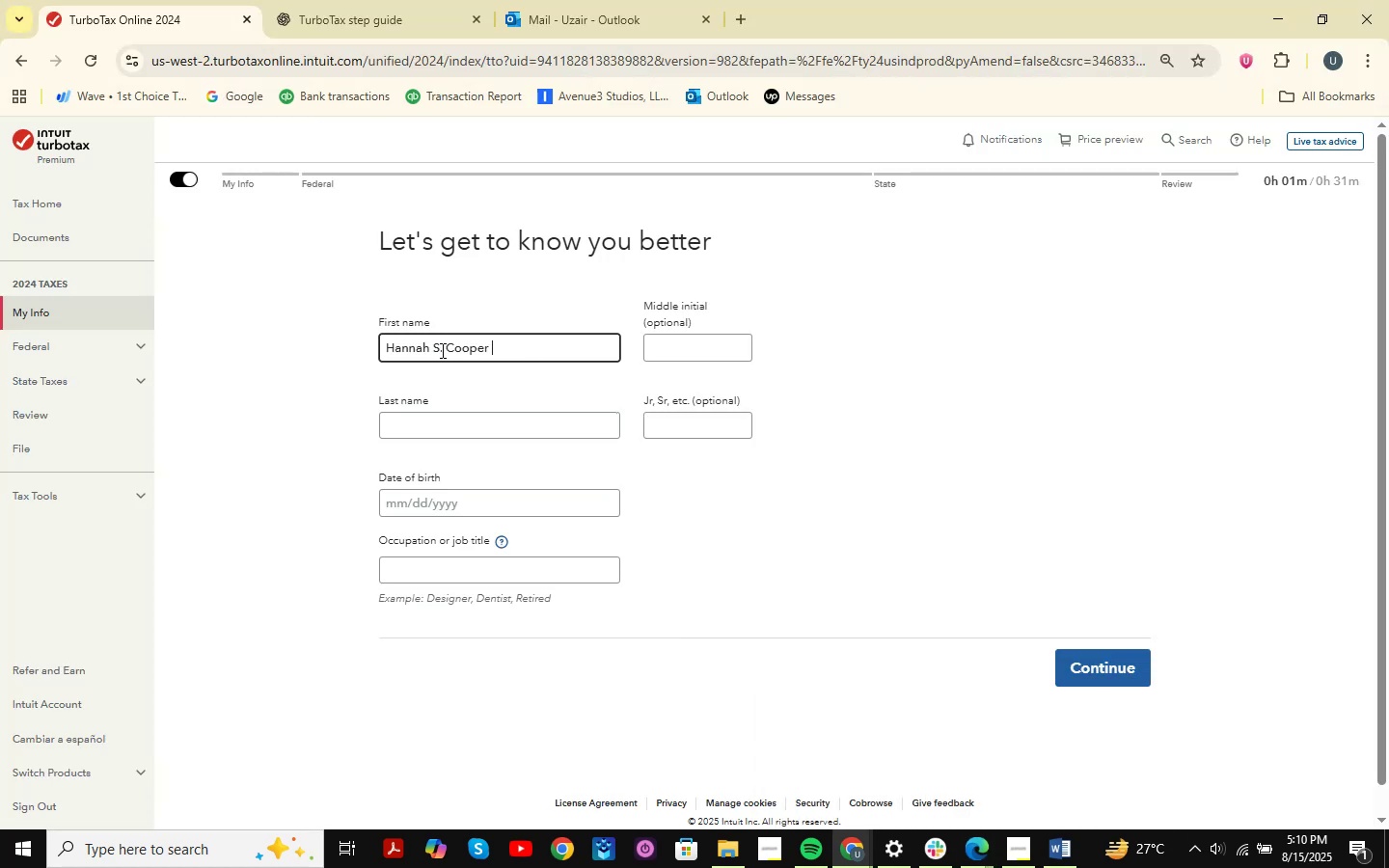 
left_click_drag(start_coordinate=[443, 348], to_coordinate=[432, 348])
 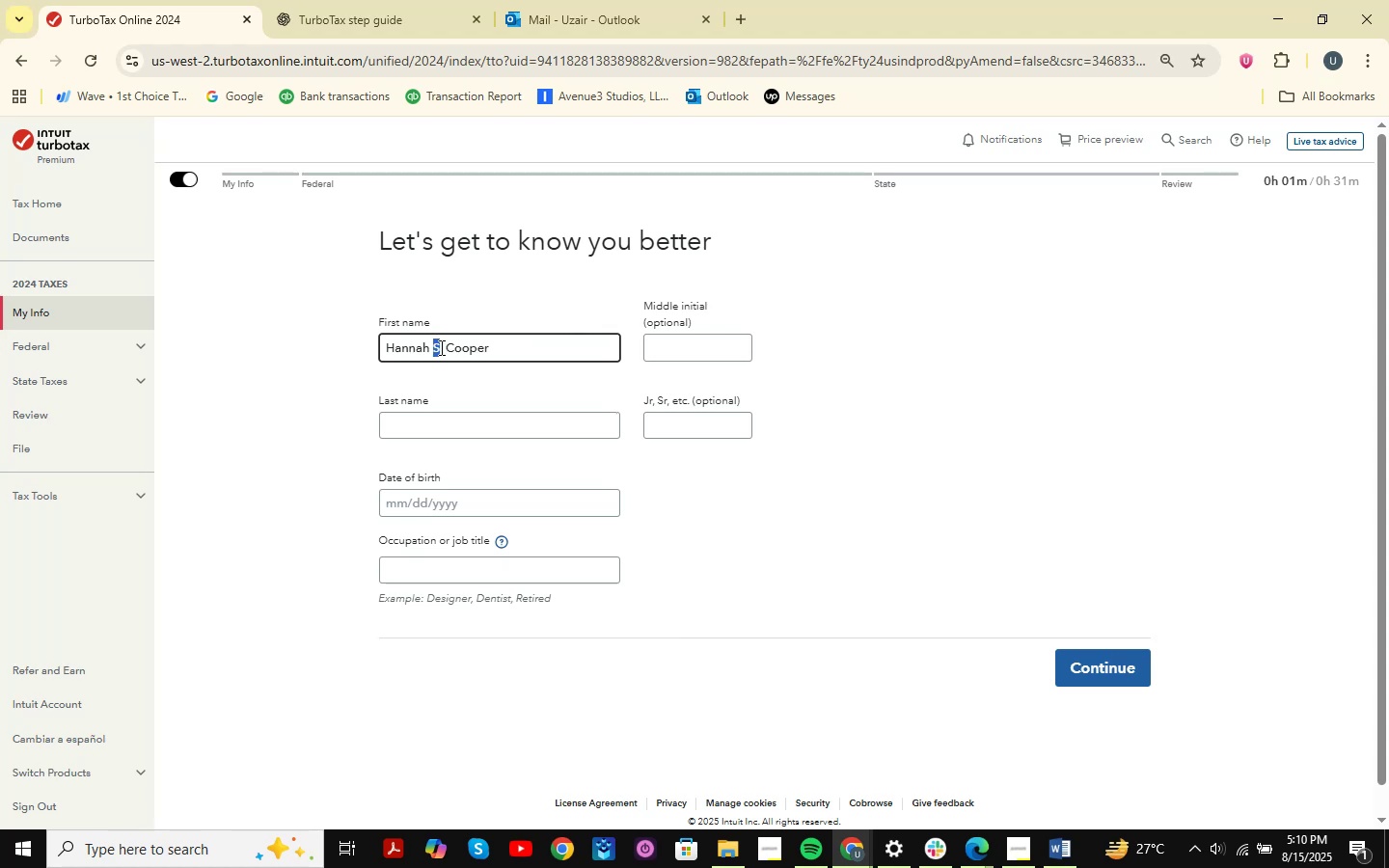 
key(Control+X)
 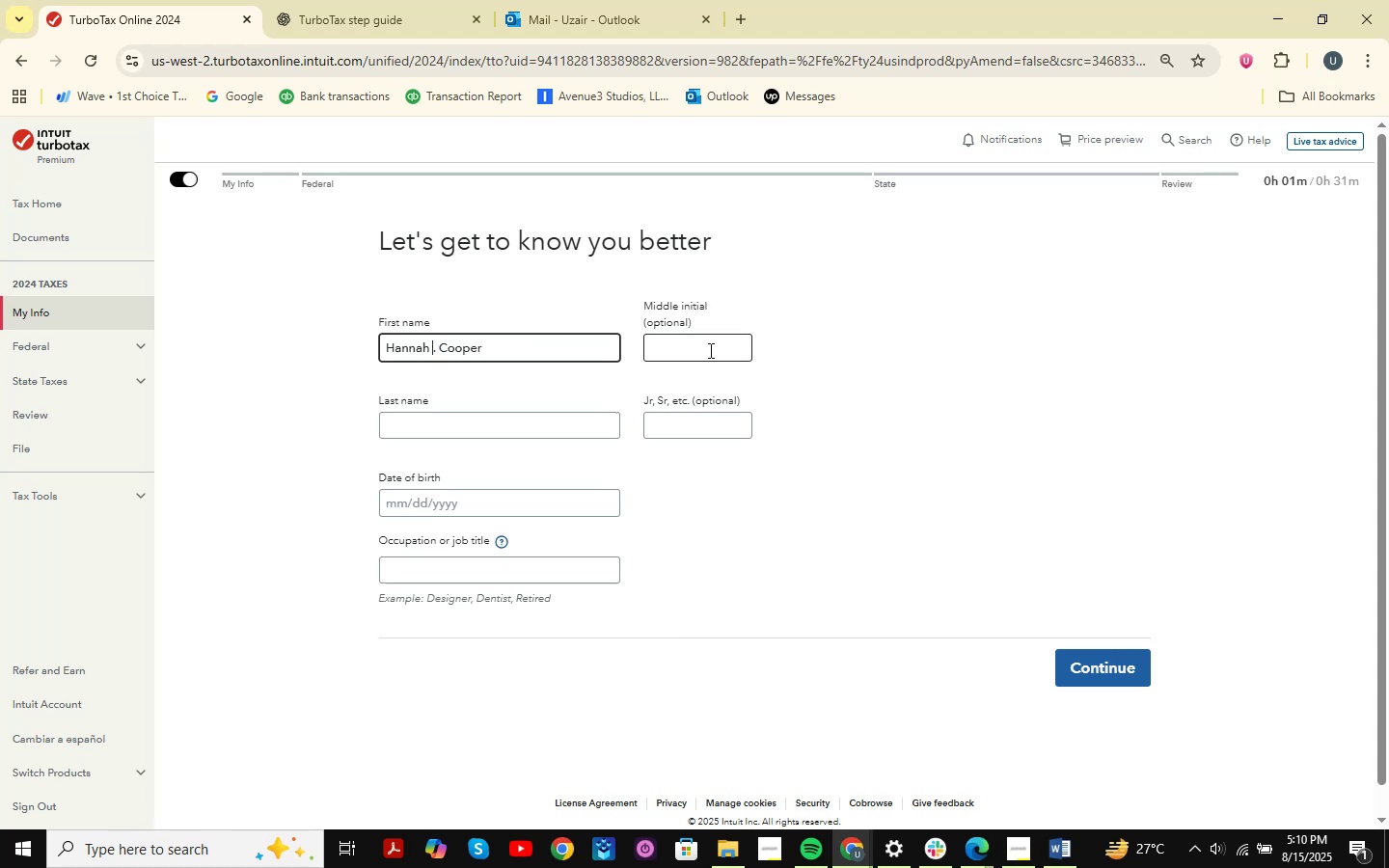 
left_click([703, 347])
 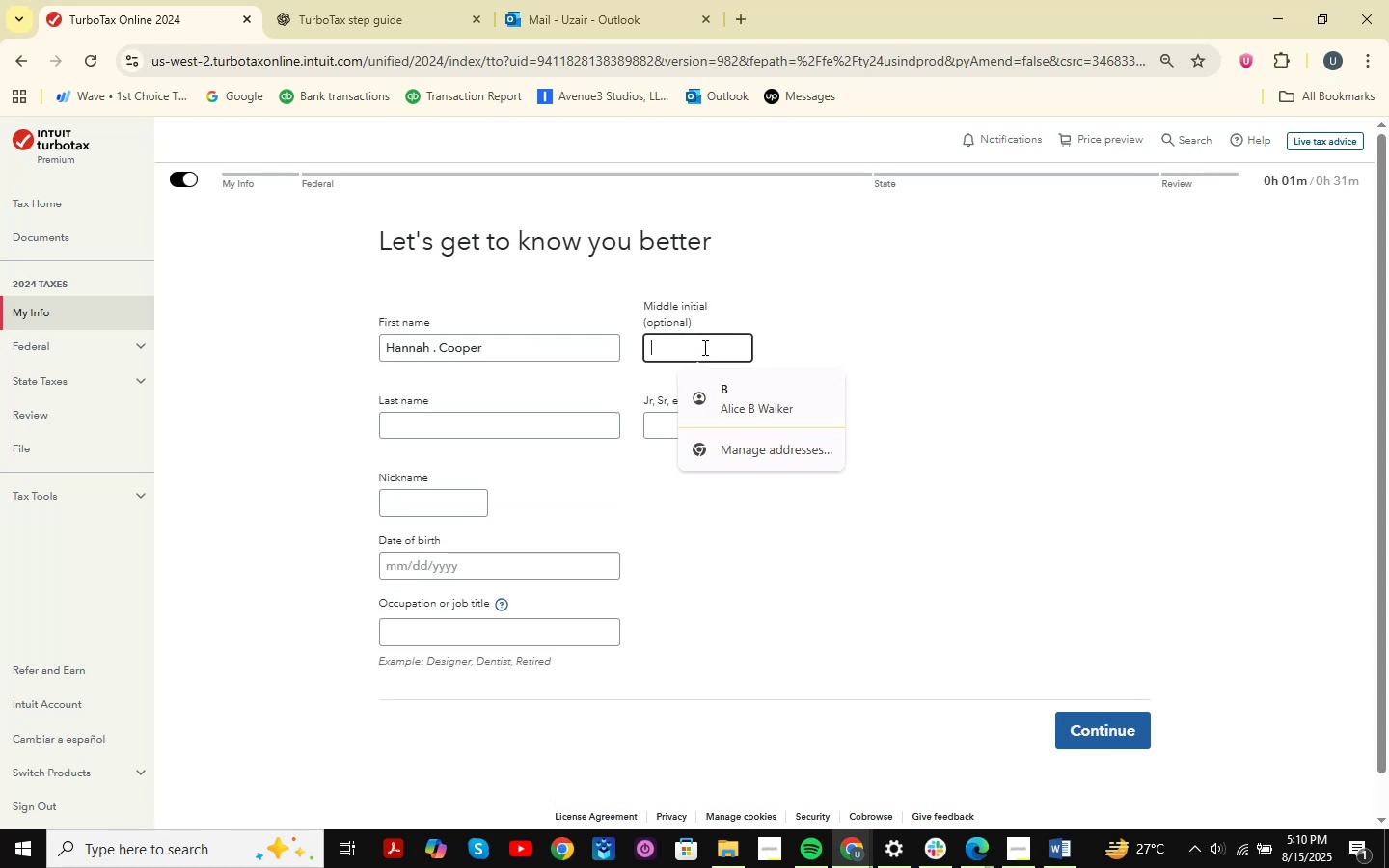 
key(Control+ControlLeft)
 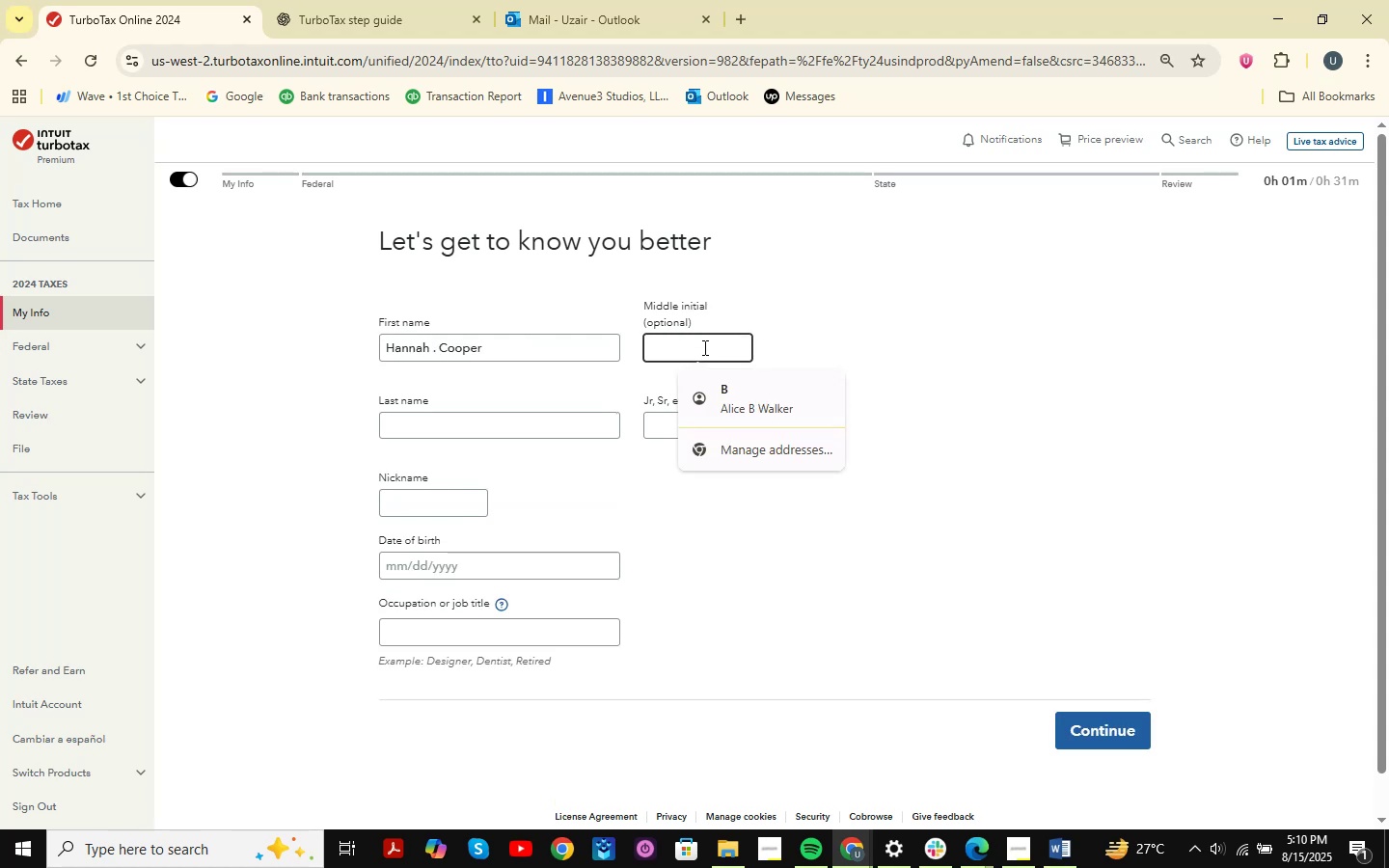 
key(Control+V)
 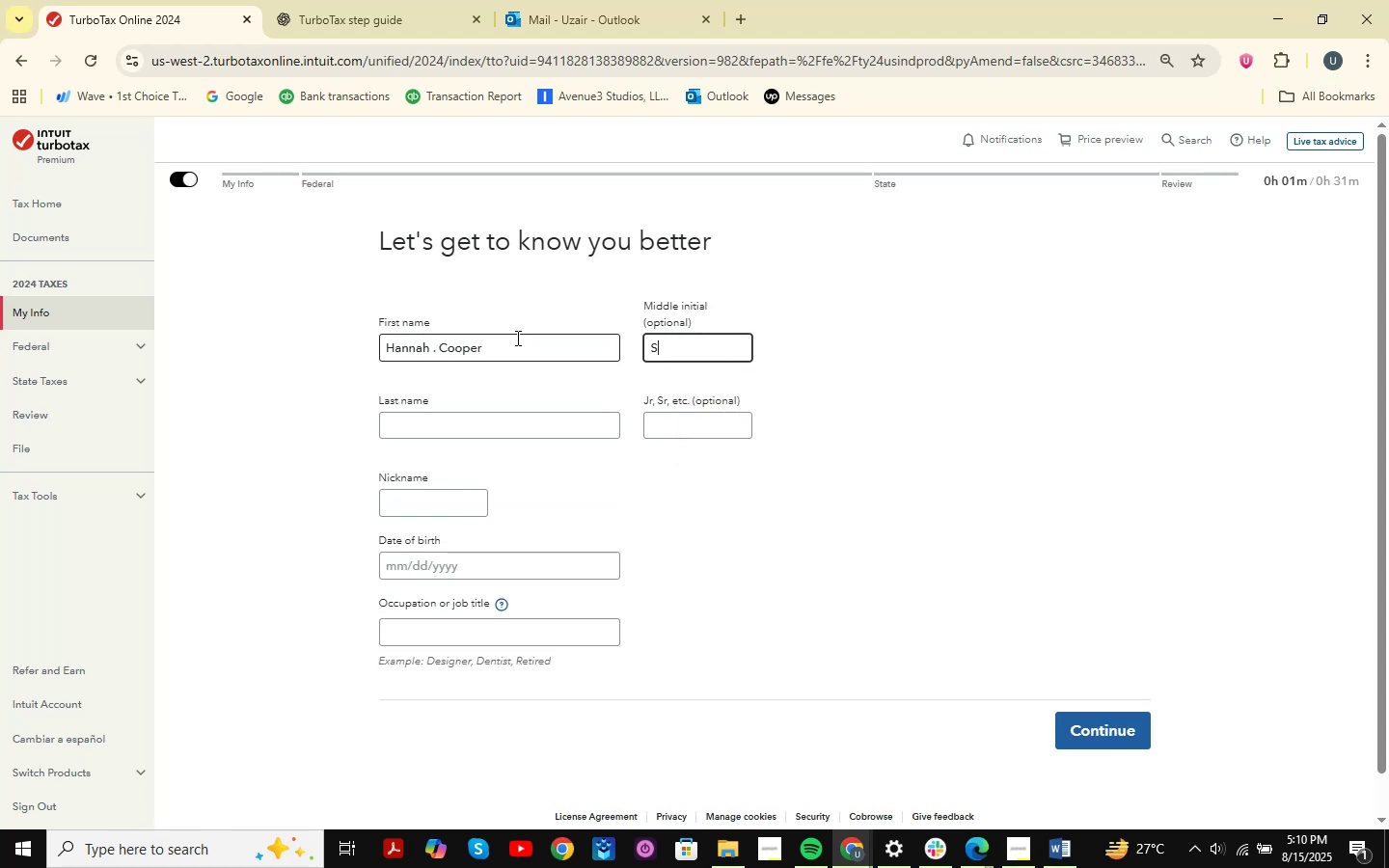 
left_click_drag(start_coordinate=[516, 338], to_coordinate=[439, 348])
 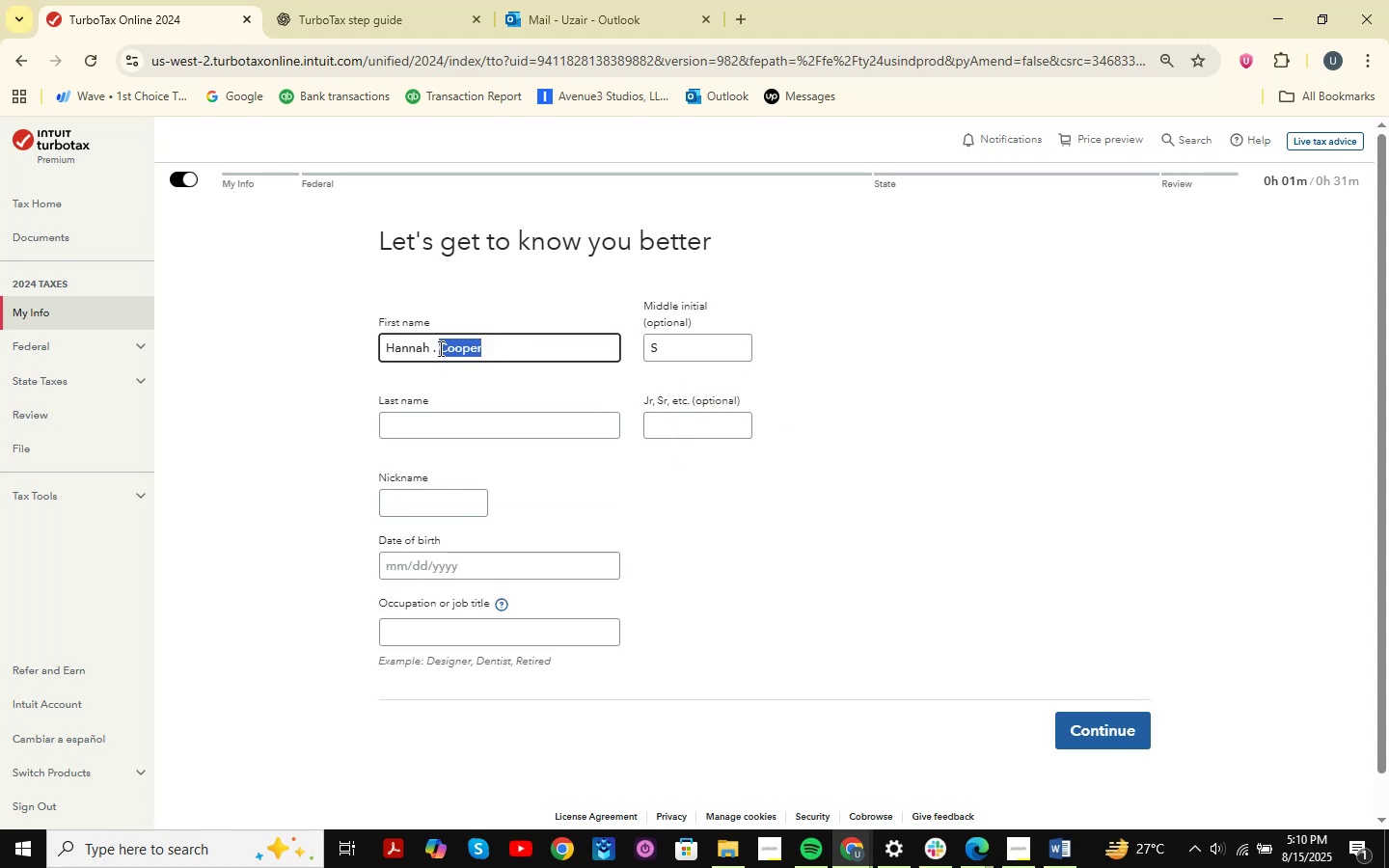 
key(Control+X)
 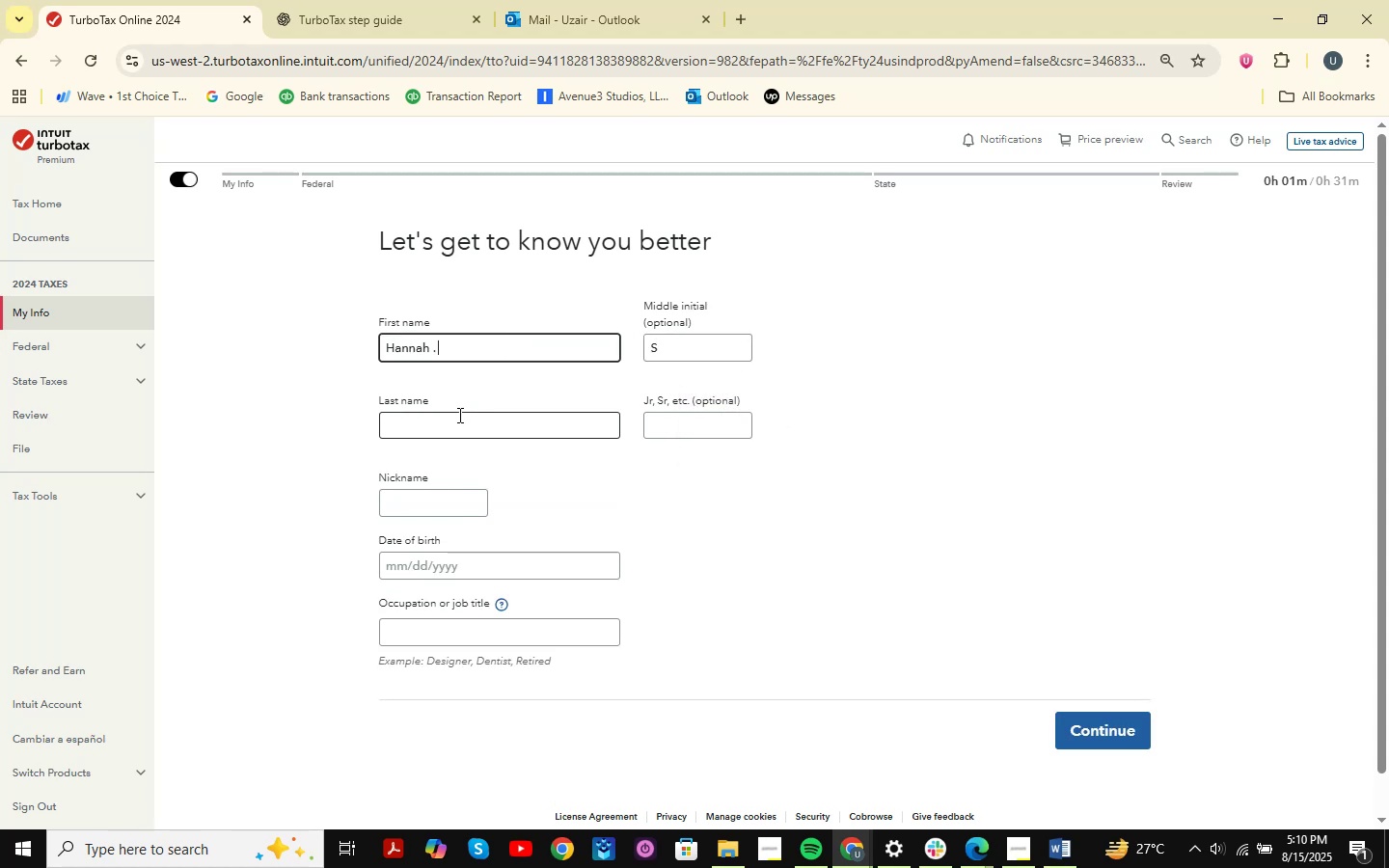 
left_click([458, 416])
 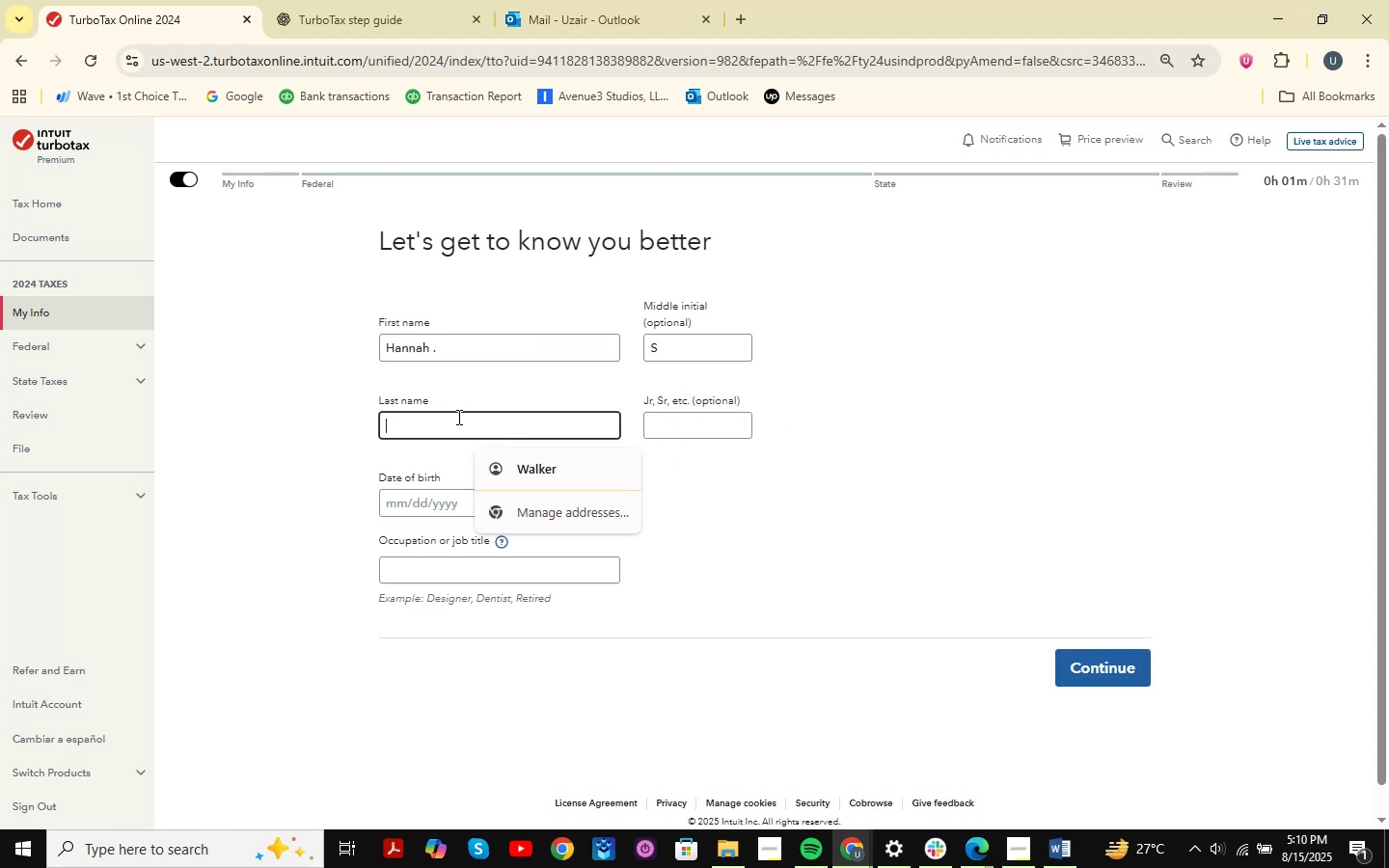 
key(Control+ControlLeft)
 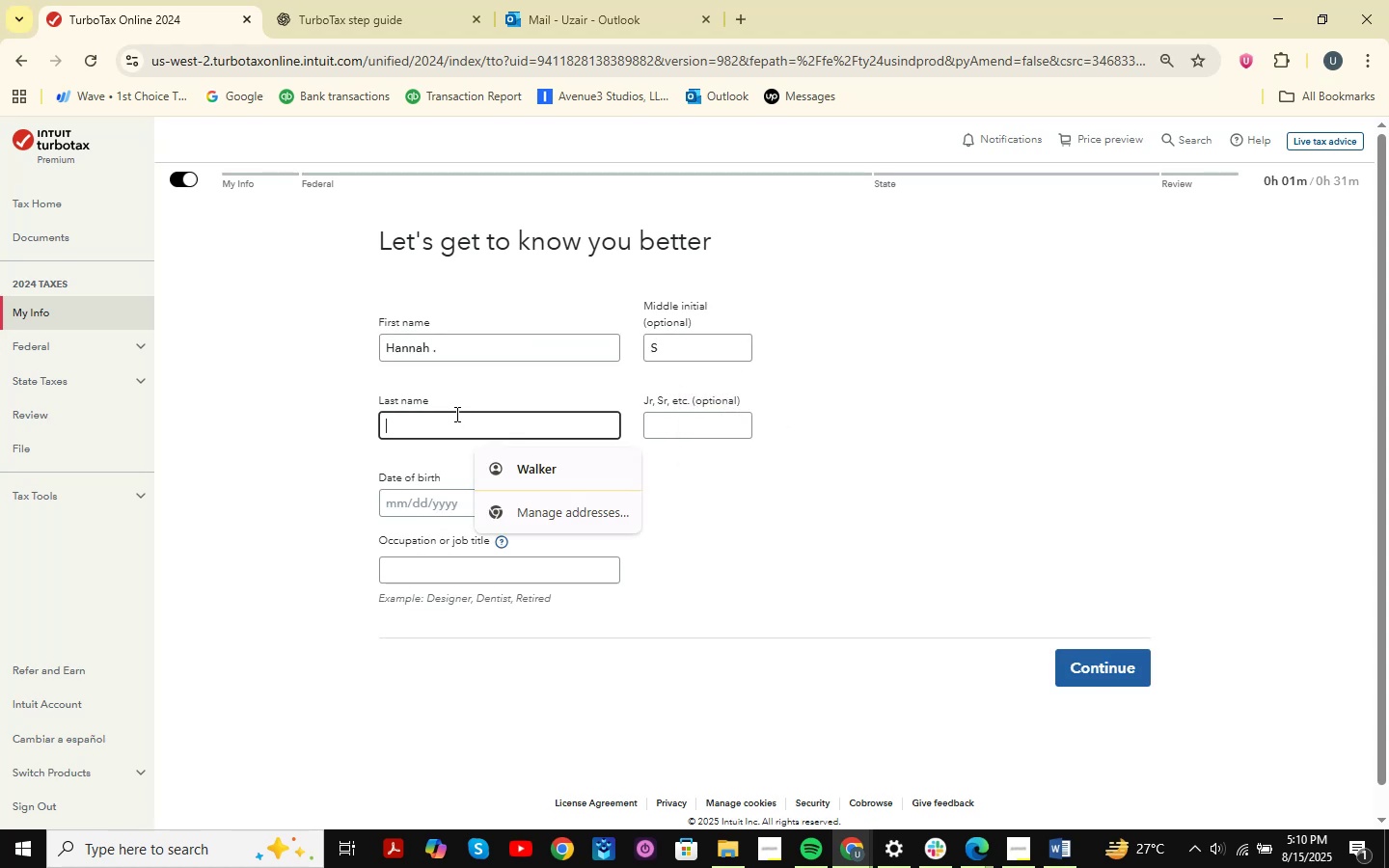 
key(Control+V)
 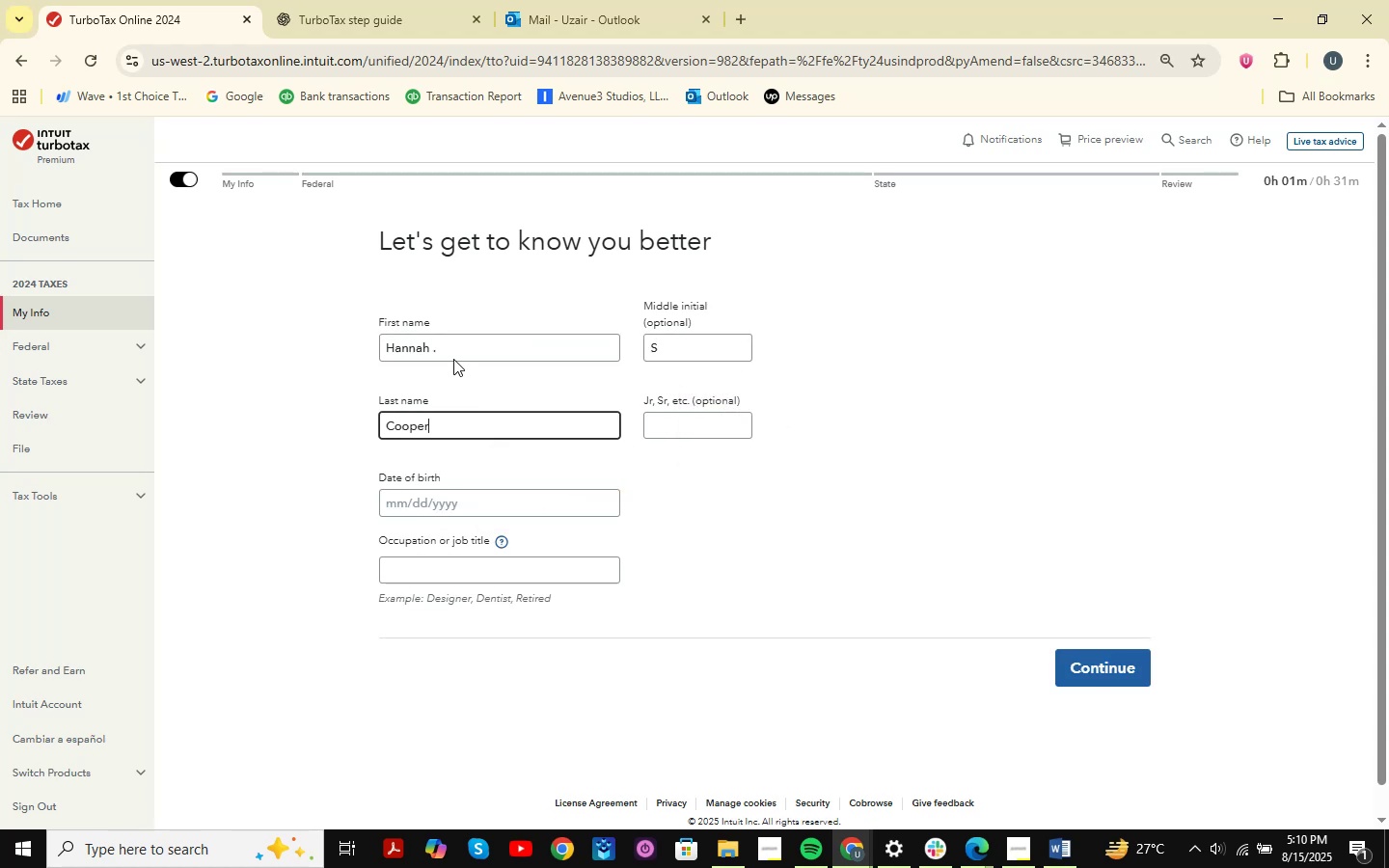 
left_click_drag(start_coordinate=[465, 351], to_coordinate=[434, 351])
 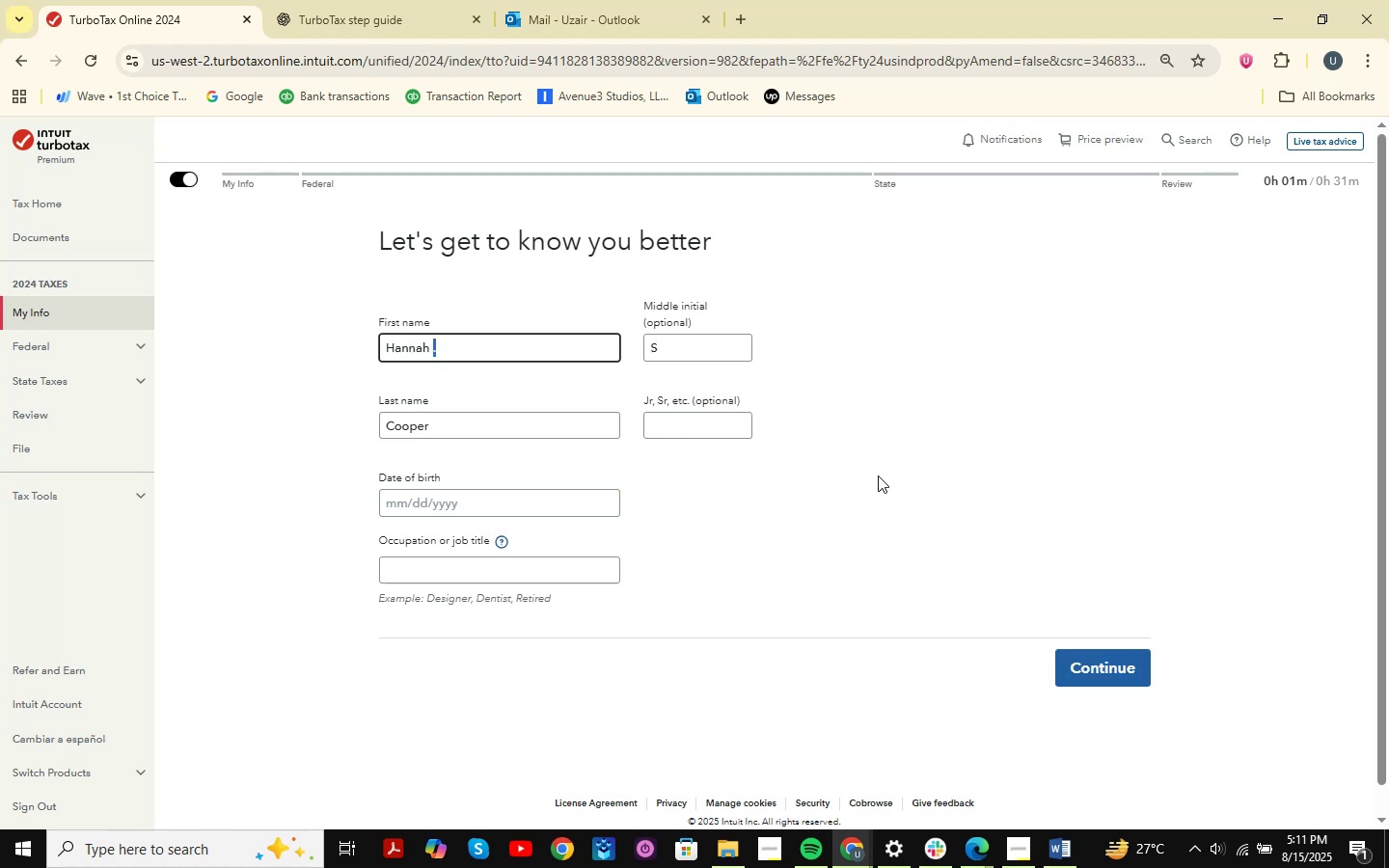 
key(Backspace)
 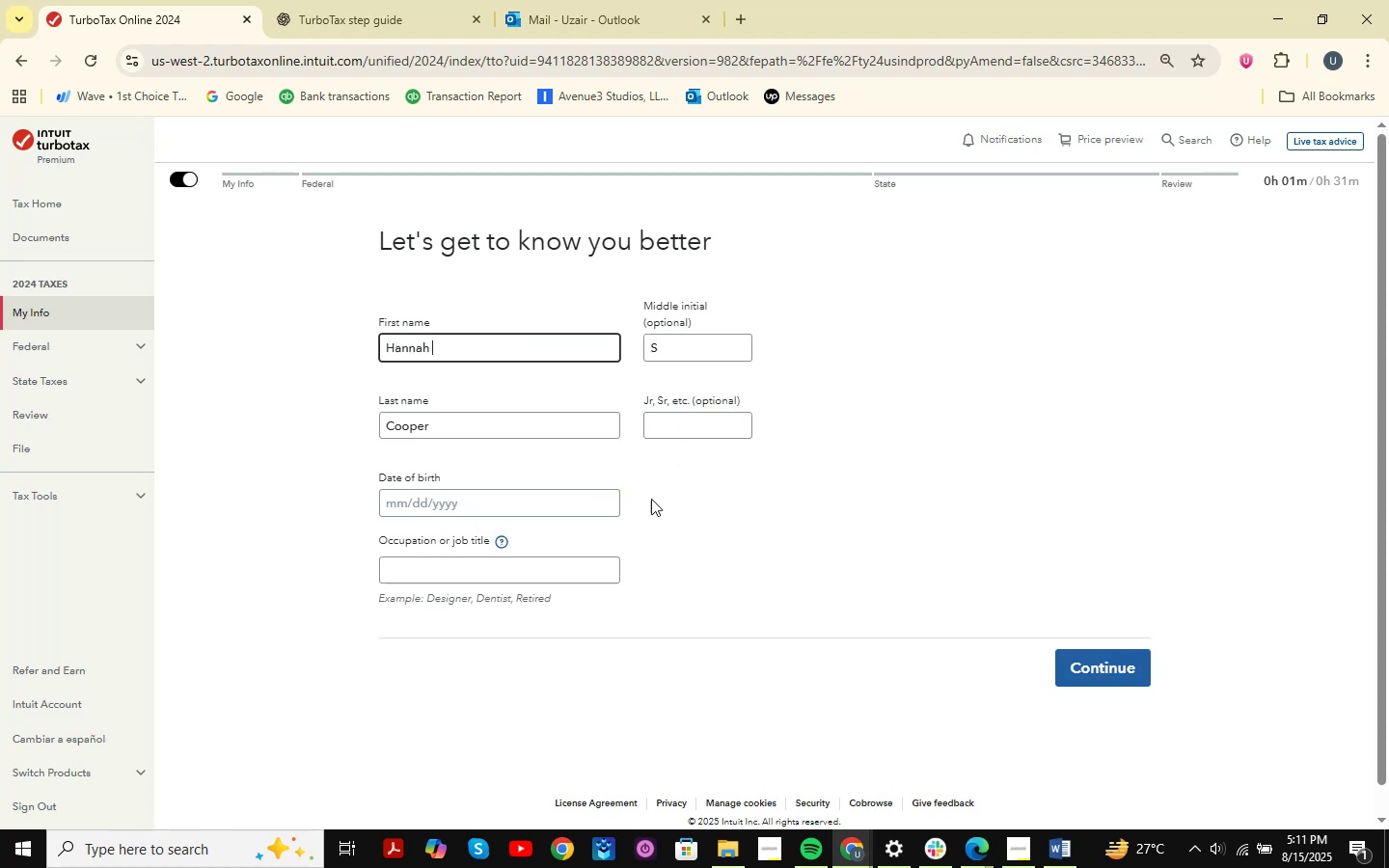 
left_click([380, 506])
 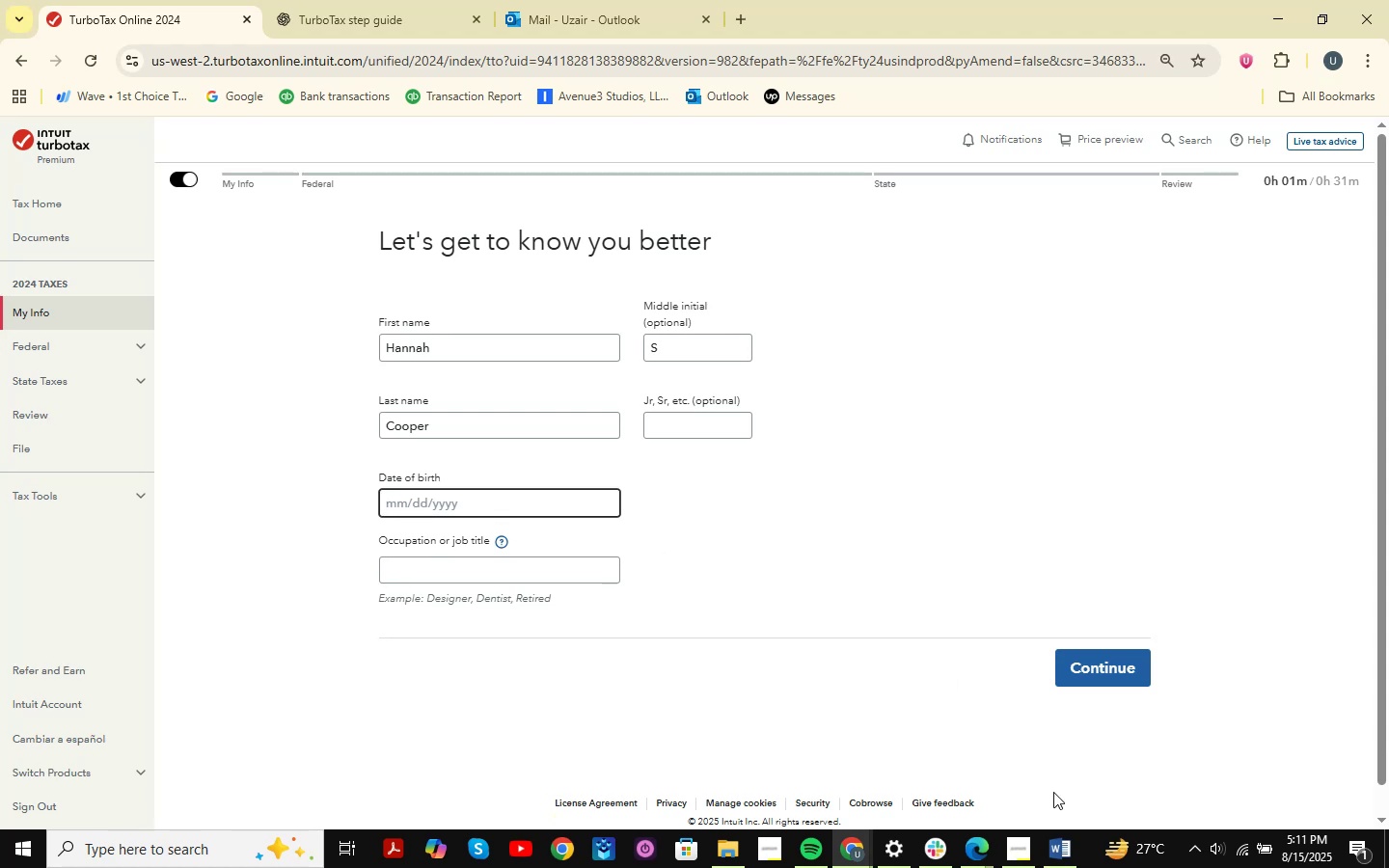 
left_click([1059, 846])
 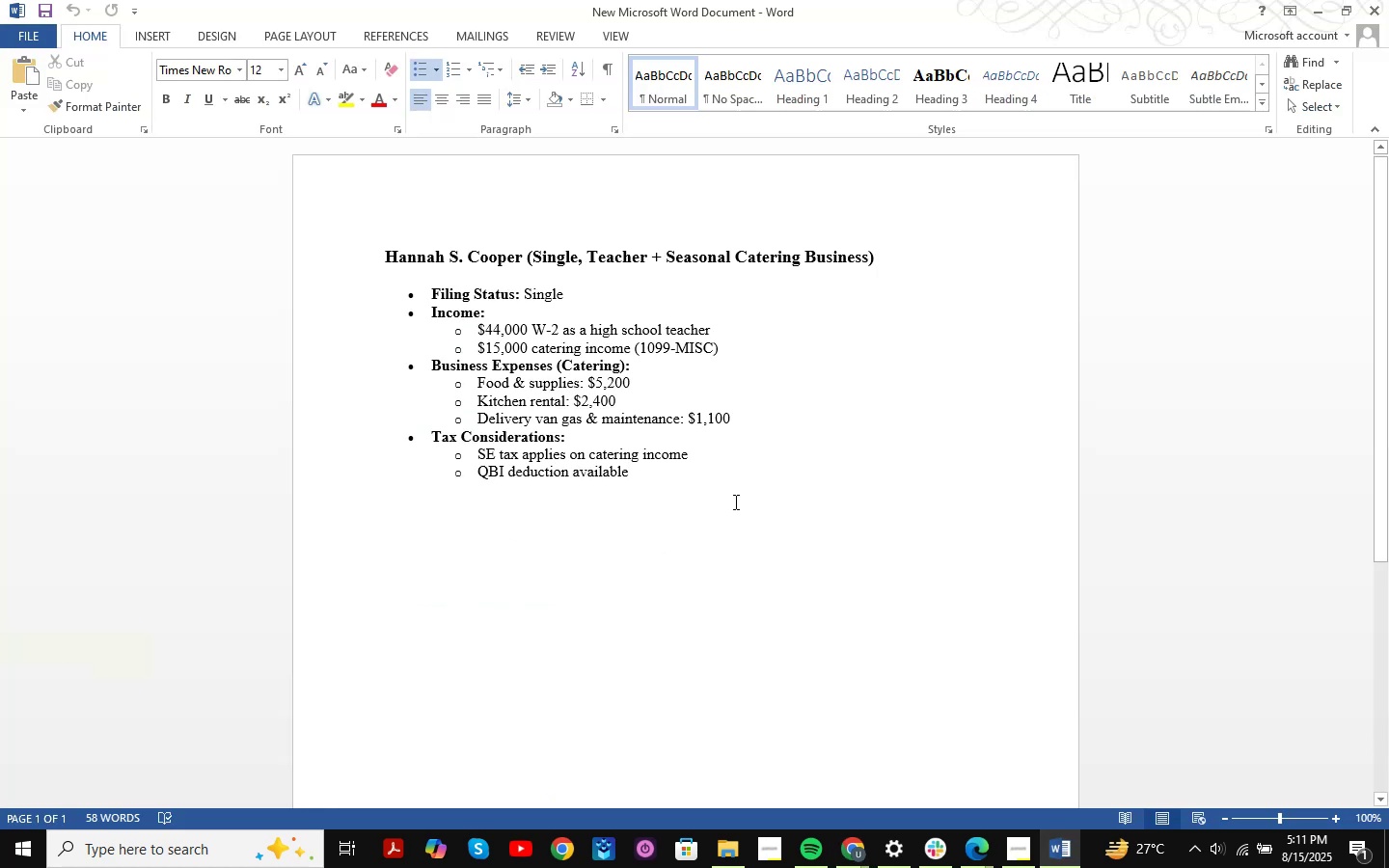 
key(NumpadEnter)
key(NumpadEnter)
key(NumpadEnter)
key(NumpadEnter)
type(Summary )
key(Backspace)
key(Backspace)
key(Backspace)
key(Backspace)
key(Backspace)
key(Backspace)
key(Backspace)
key(Backspace)
type(Date of birth: )
 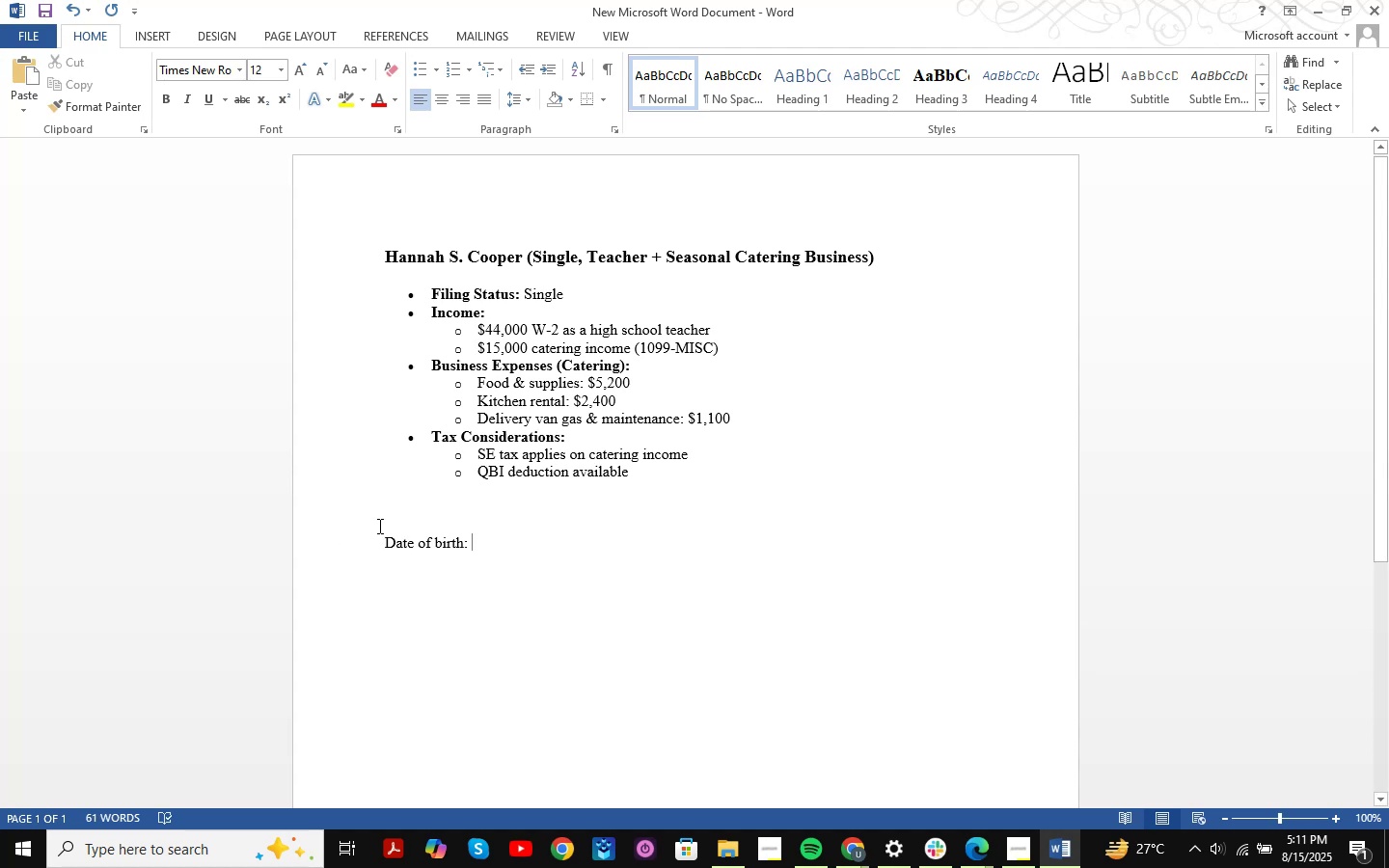 
left_click_drag(start_coordinate=[386, 540], to_coordinate=[487, 540])
 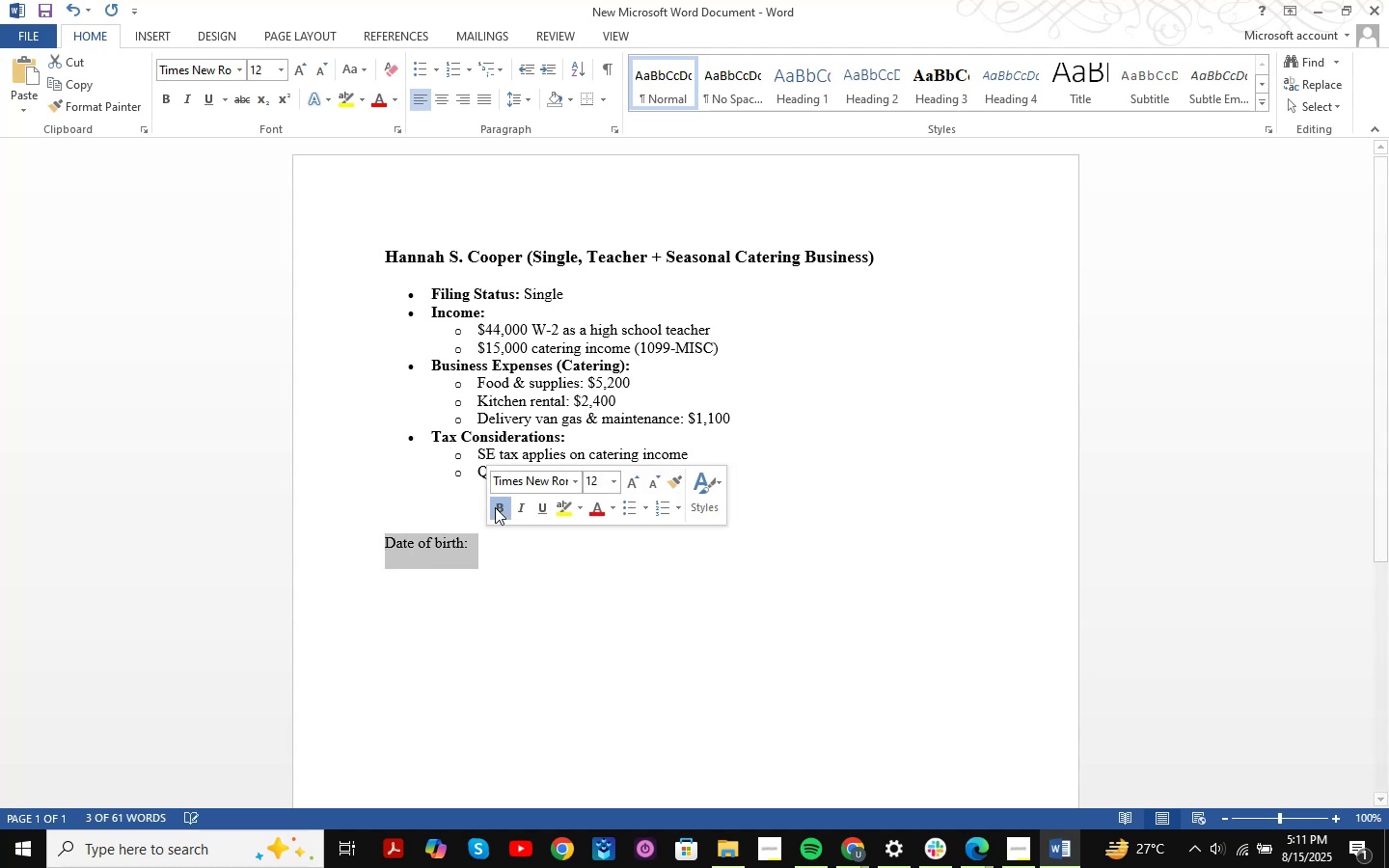 
double_click([483, 533])
 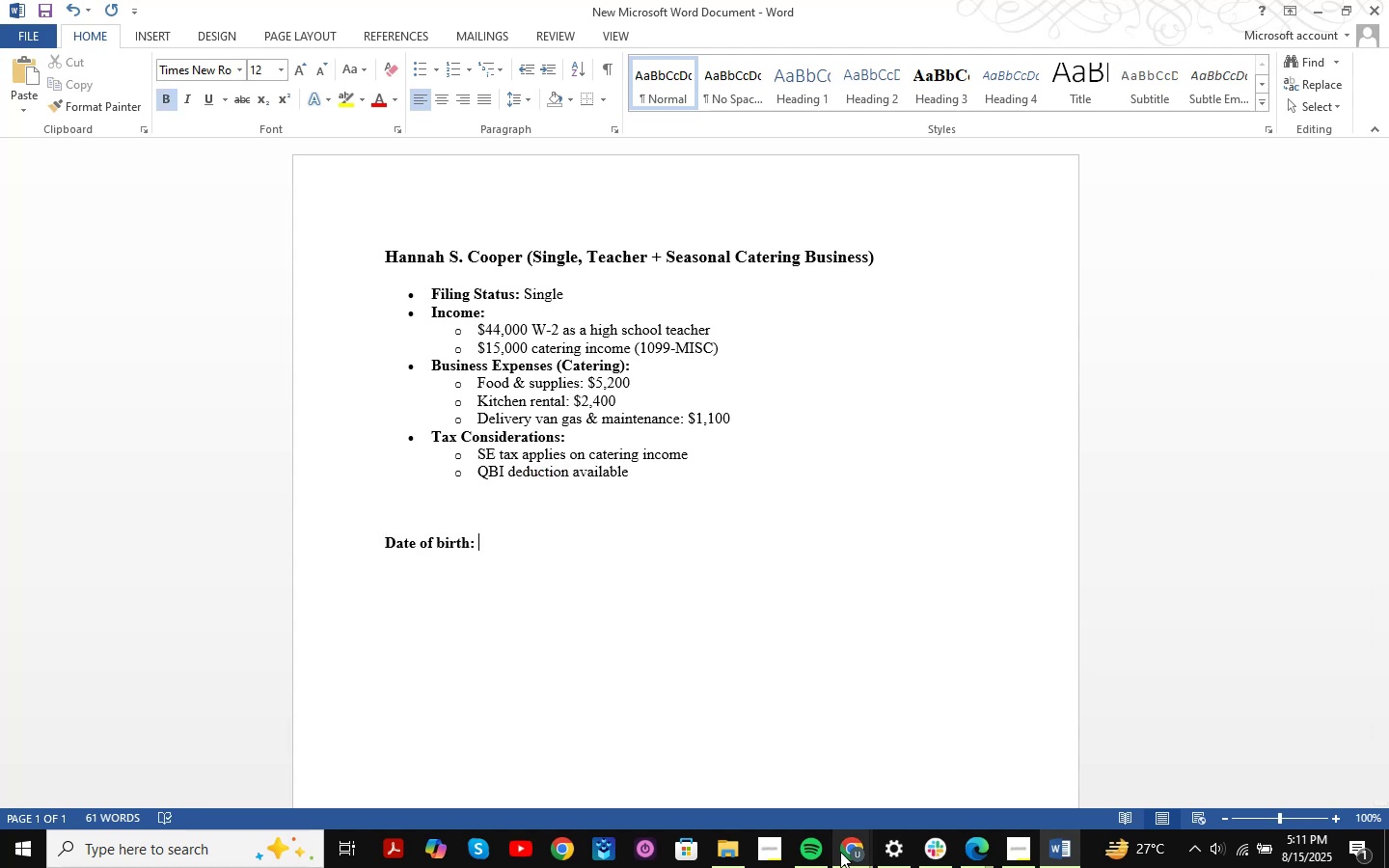 
mouse_move([760, 728])
 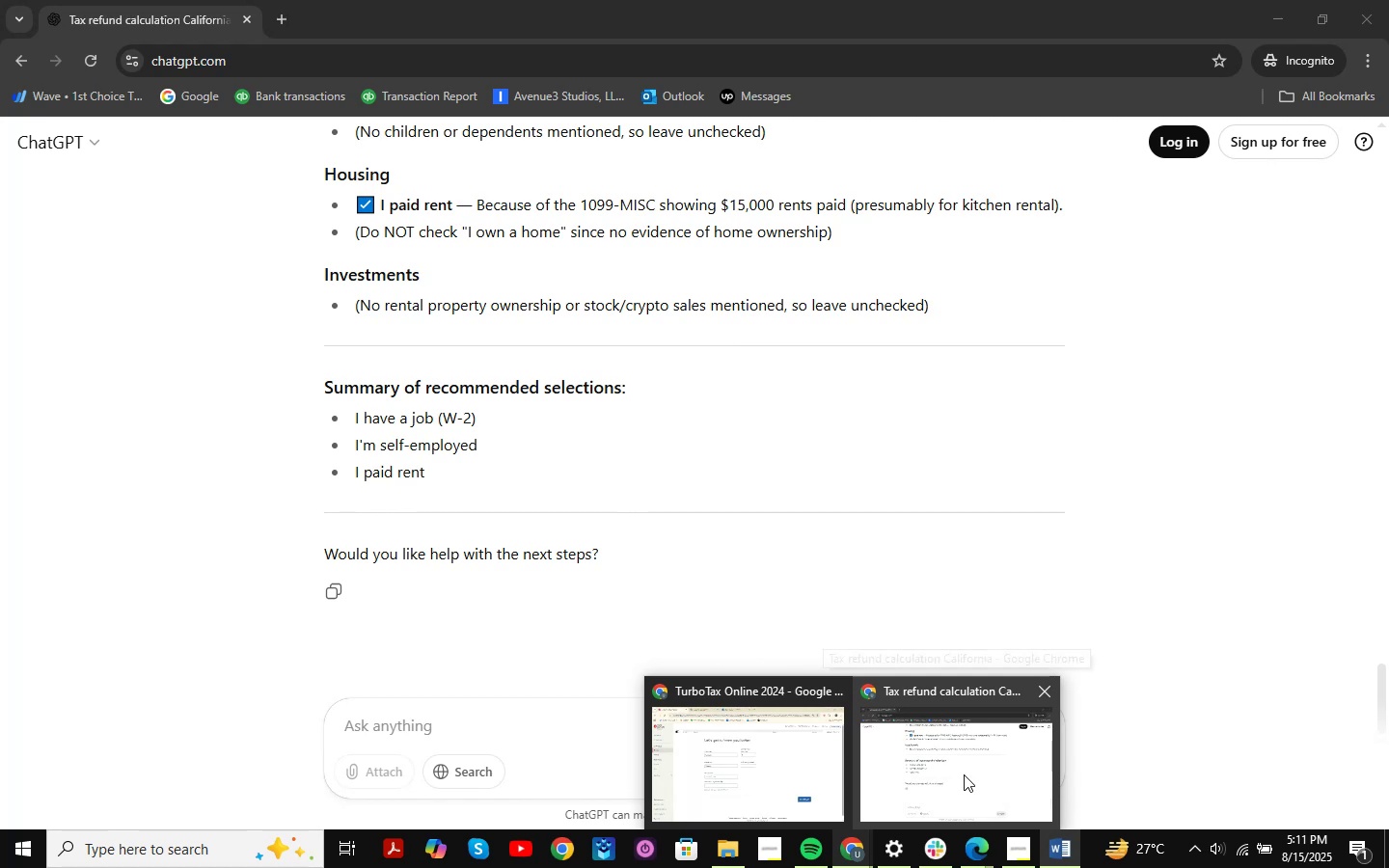 
wait(6.65)
 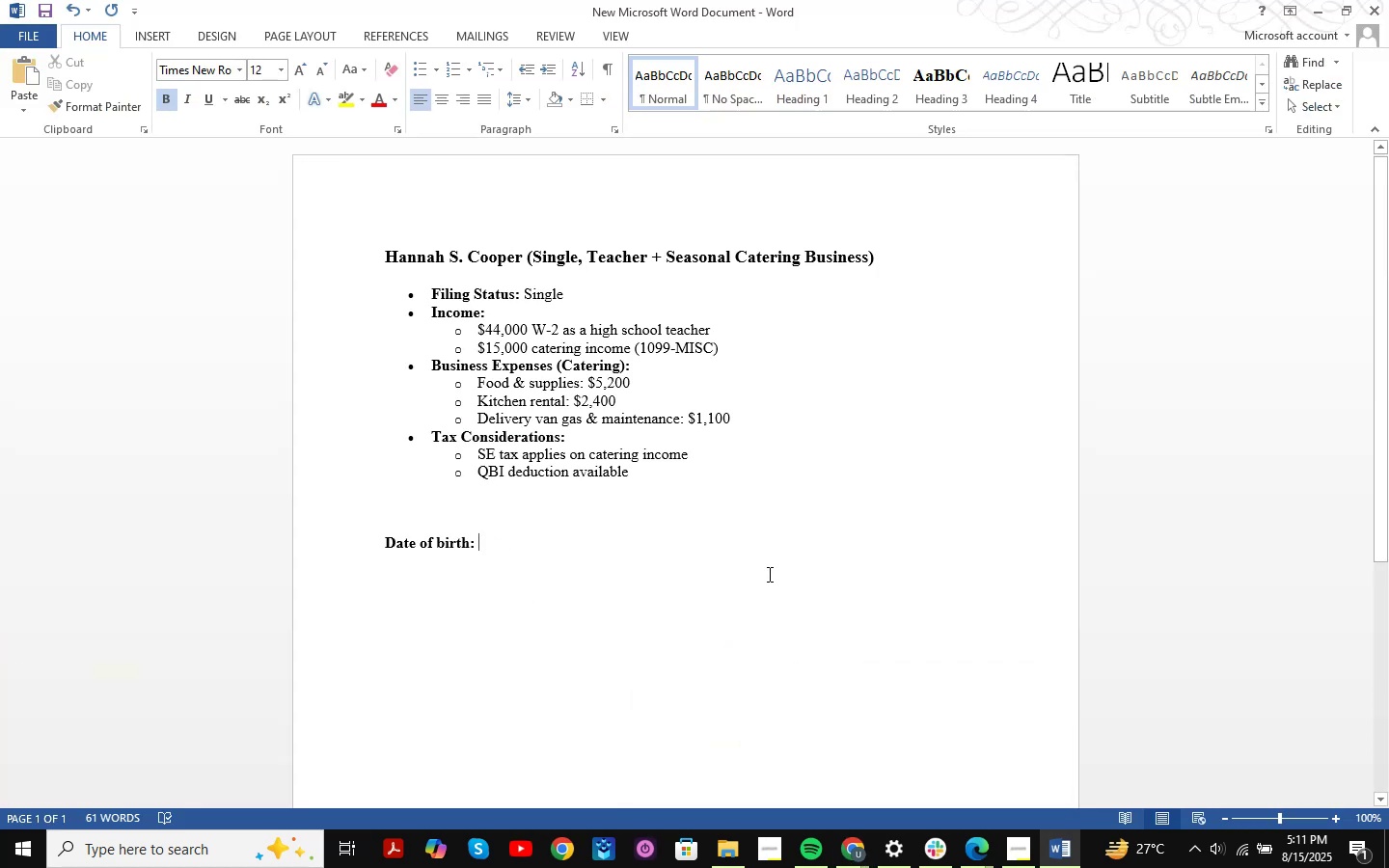 
left_click([803, 763])
 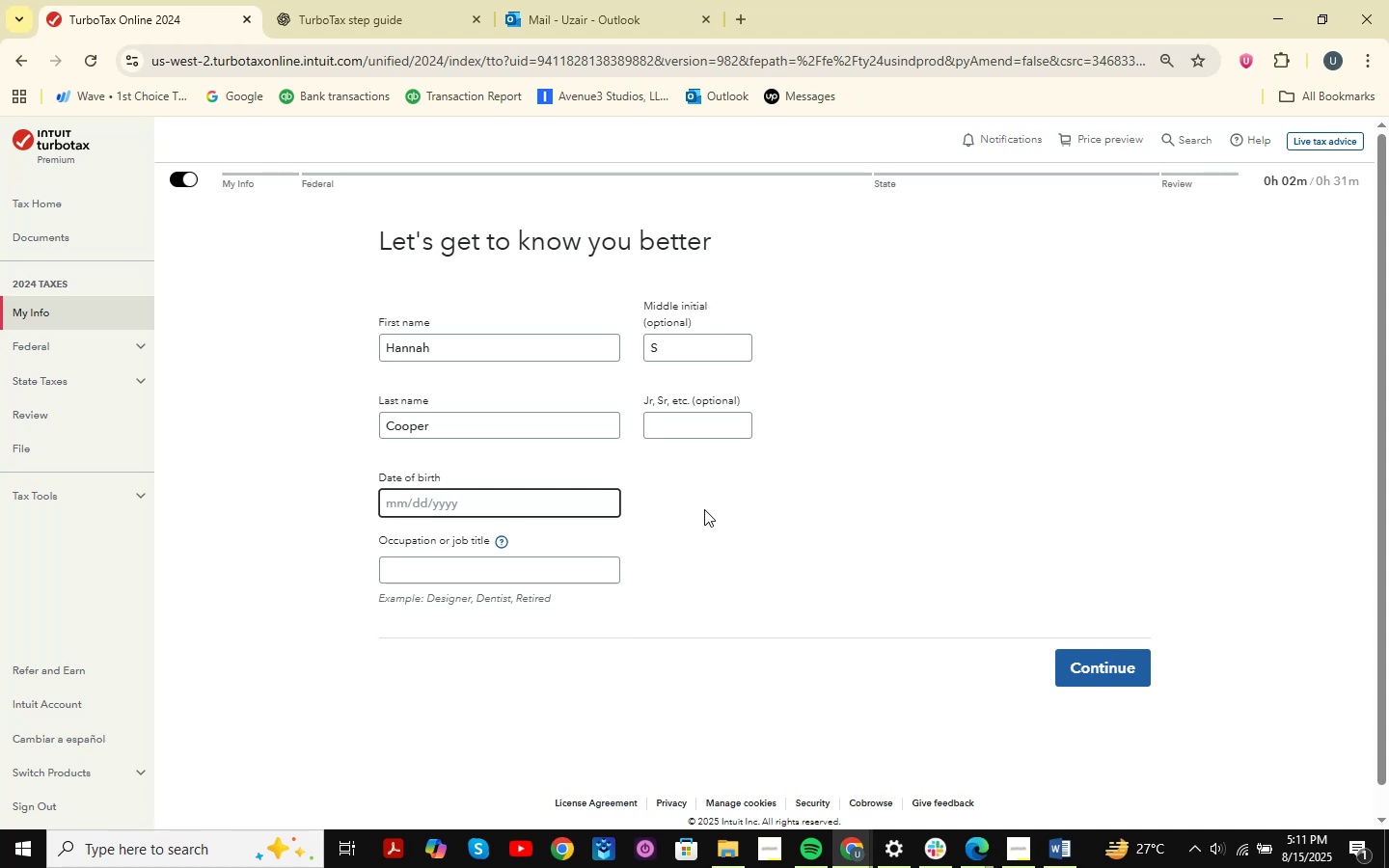 
wait(20.5)
 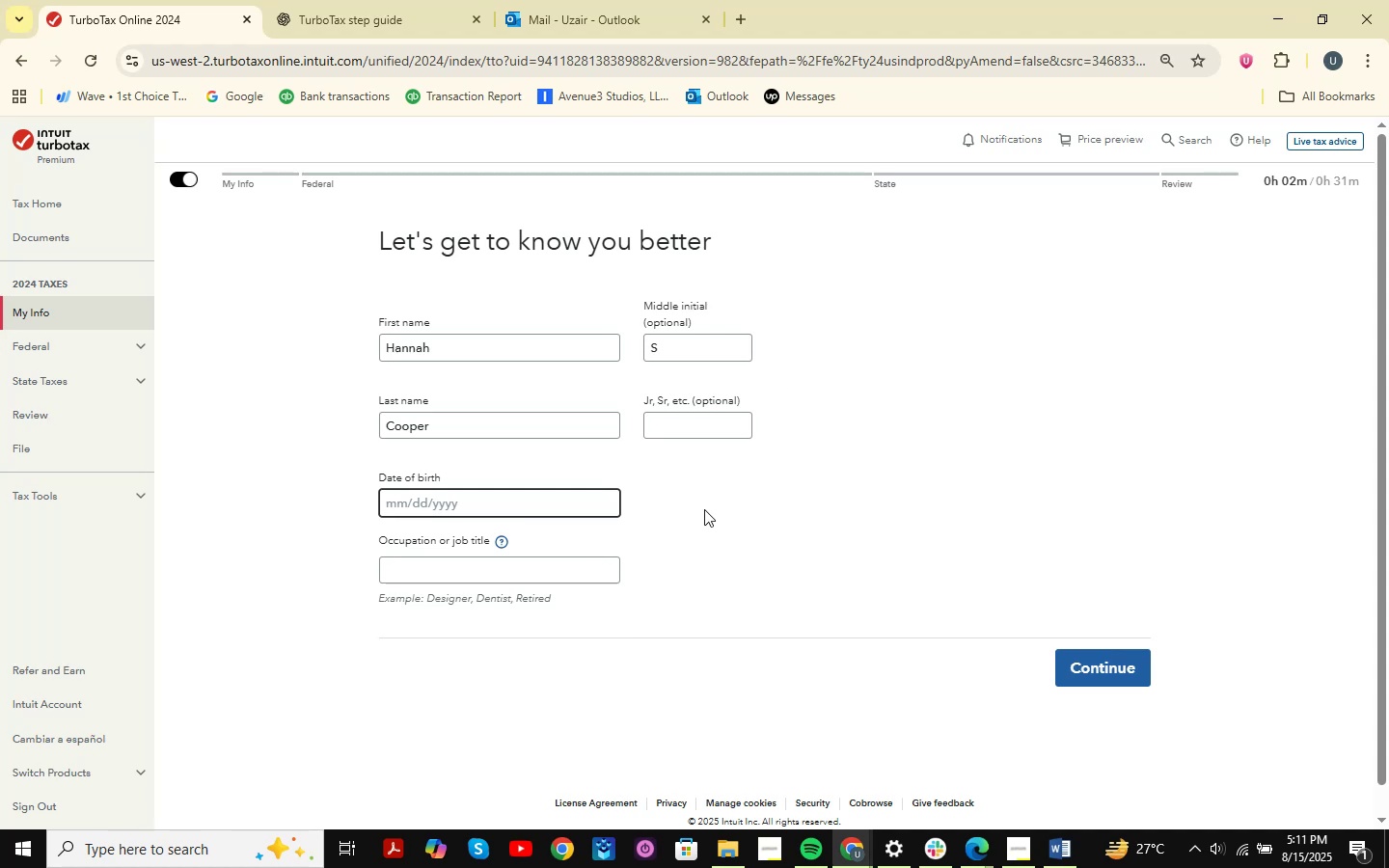 
key(Numpad0)
 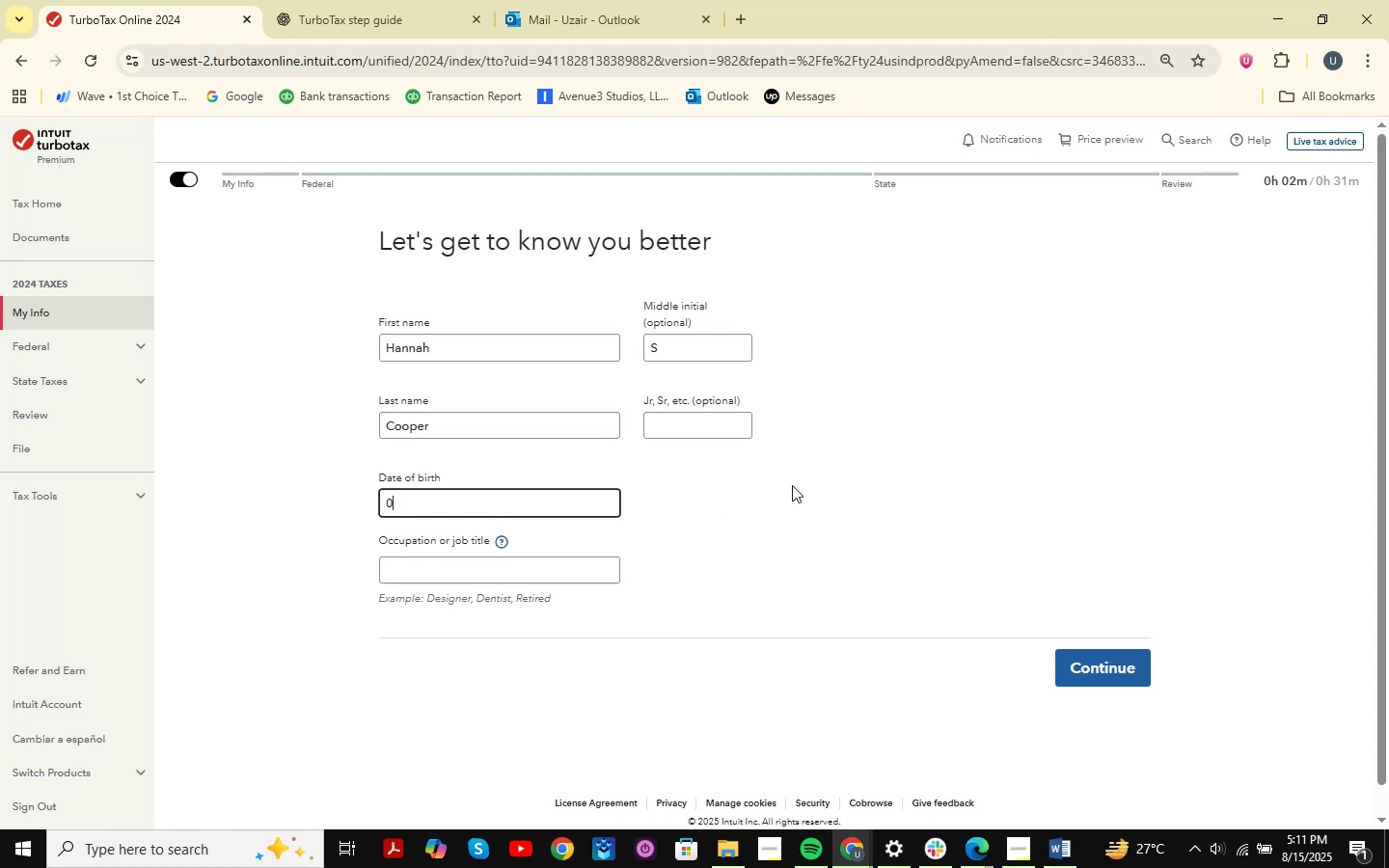 
key(Numpad6)
 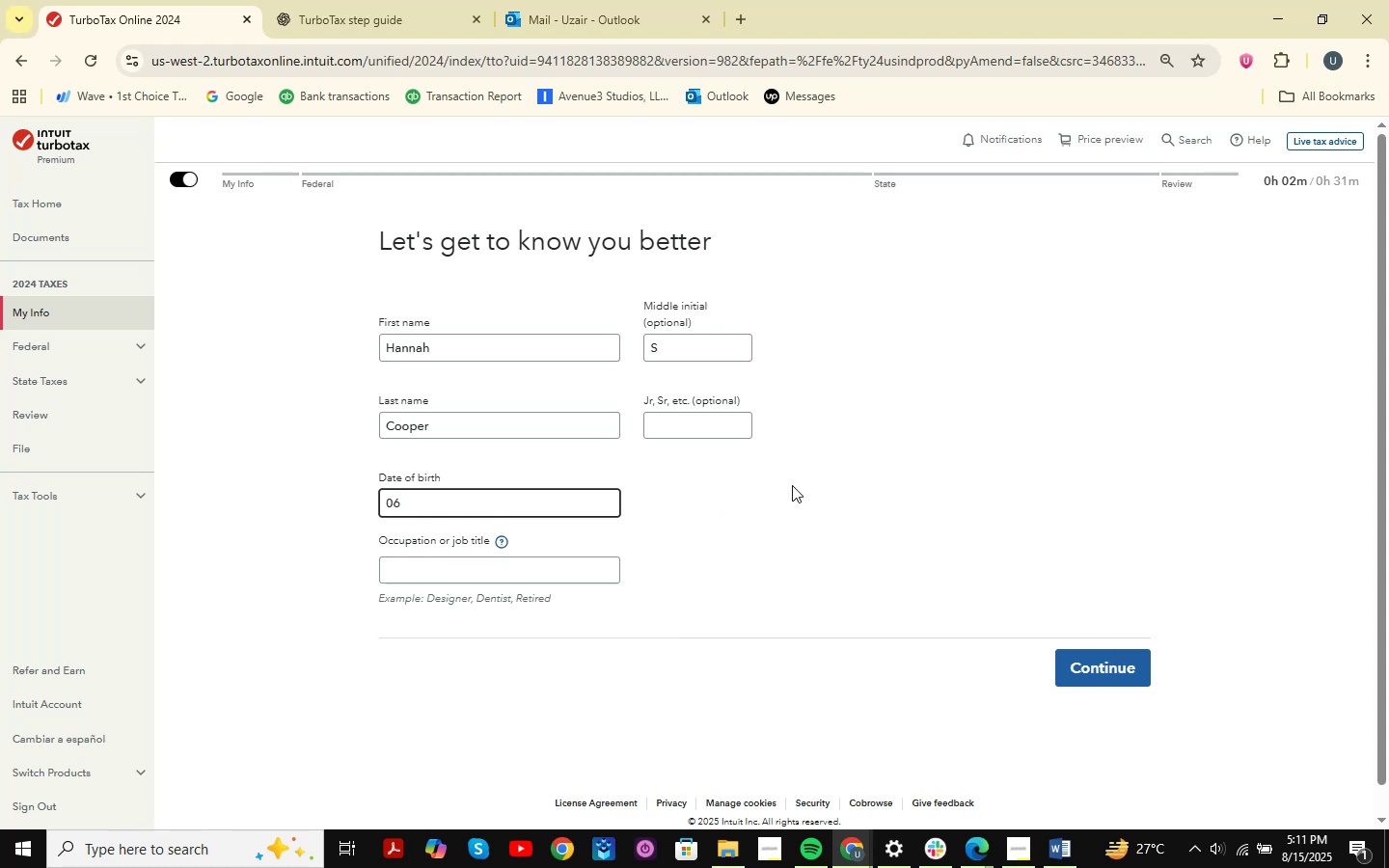 
key(NumpadDivide)
 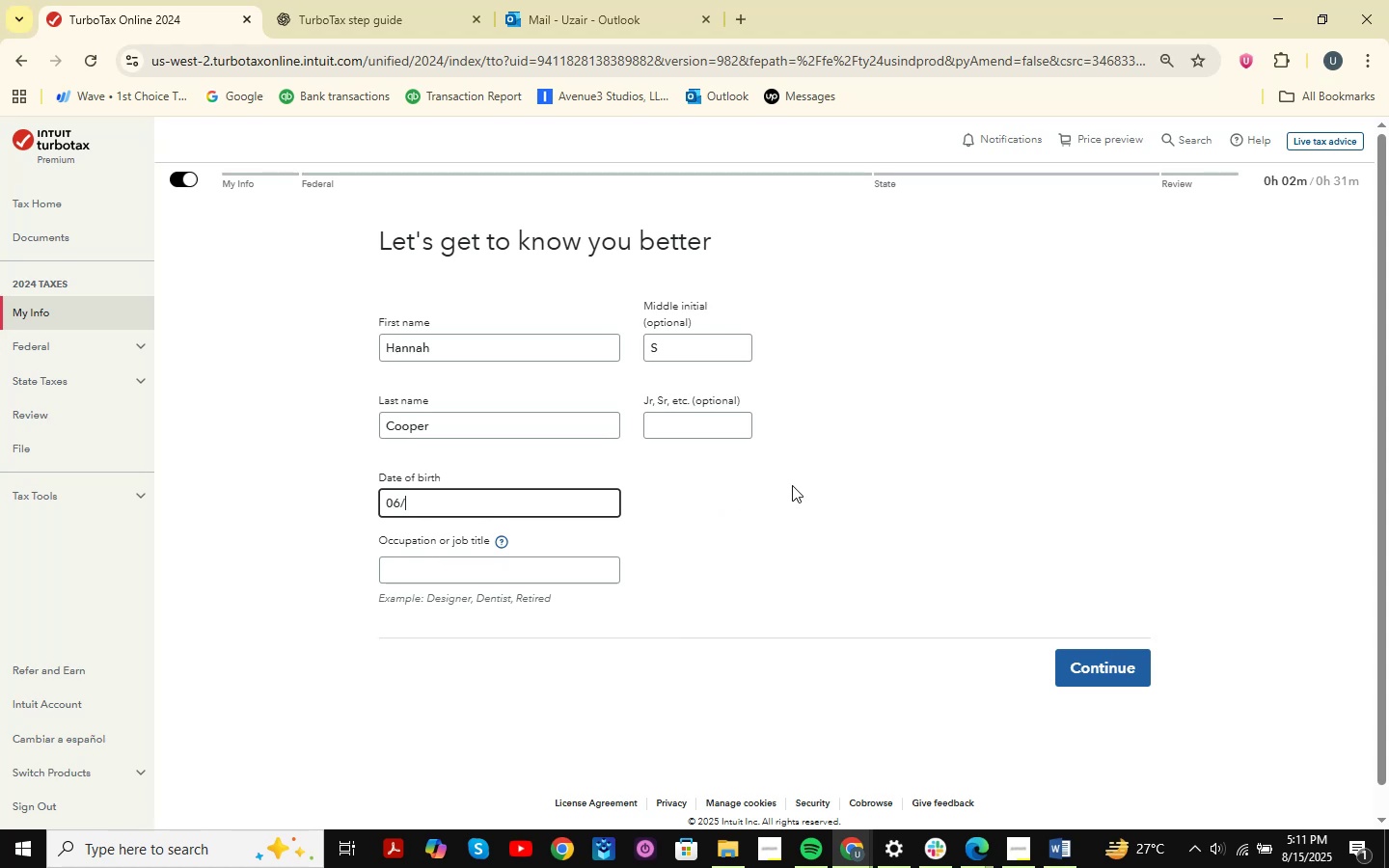 
key(Numpad2)
 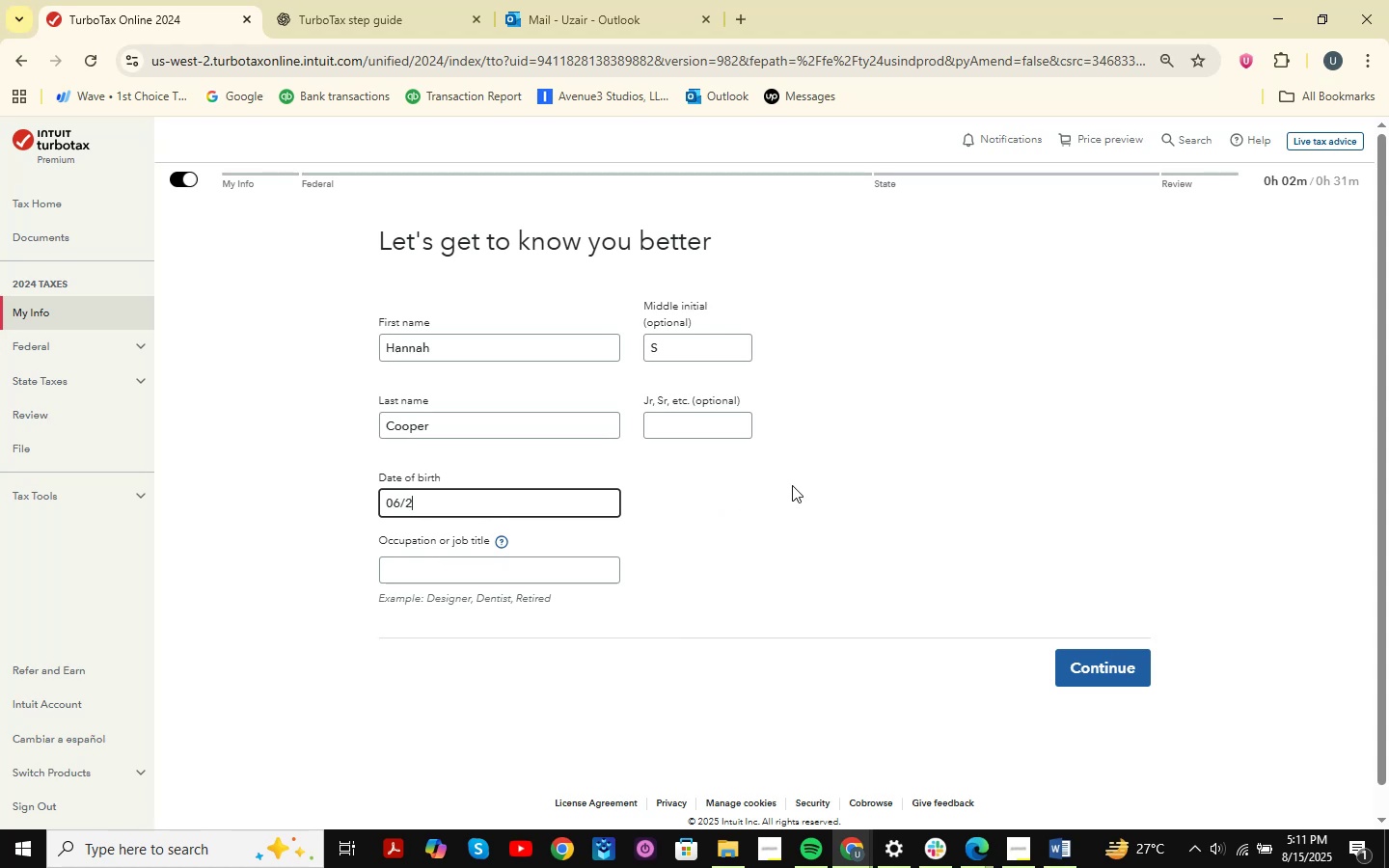 
key(Numpad5)
 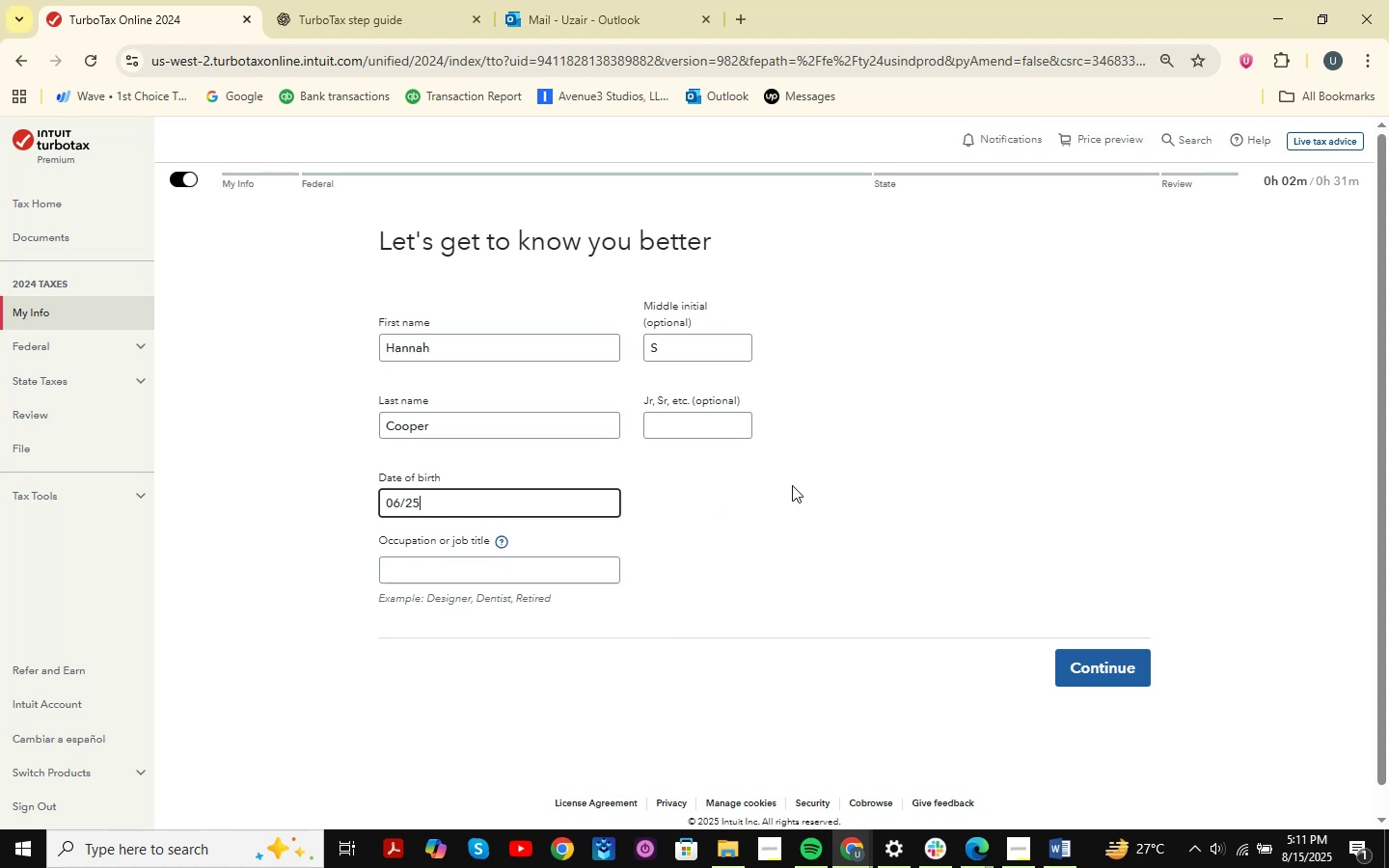 
key(NumpadDivide)
 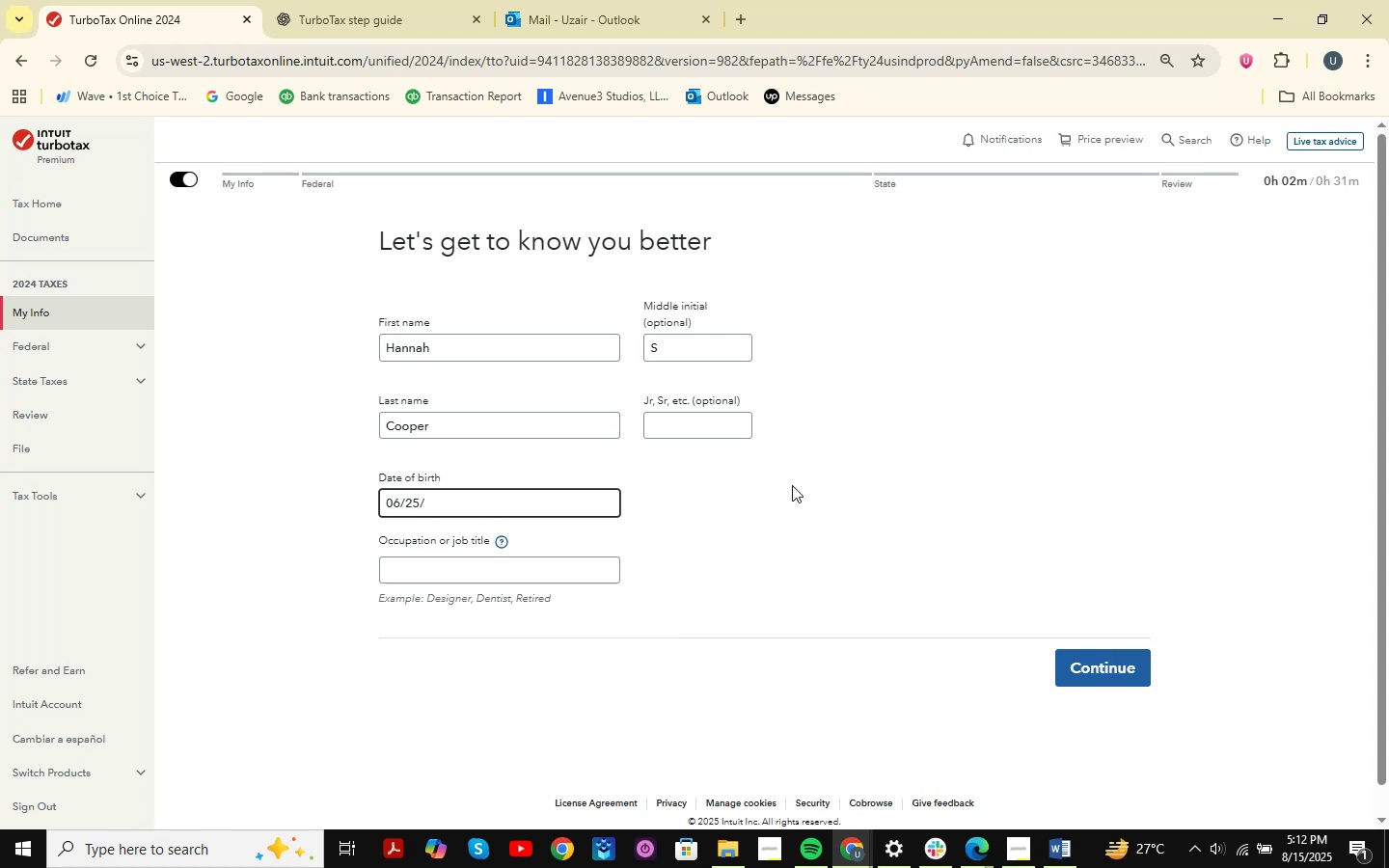 
key(Numpad1)
 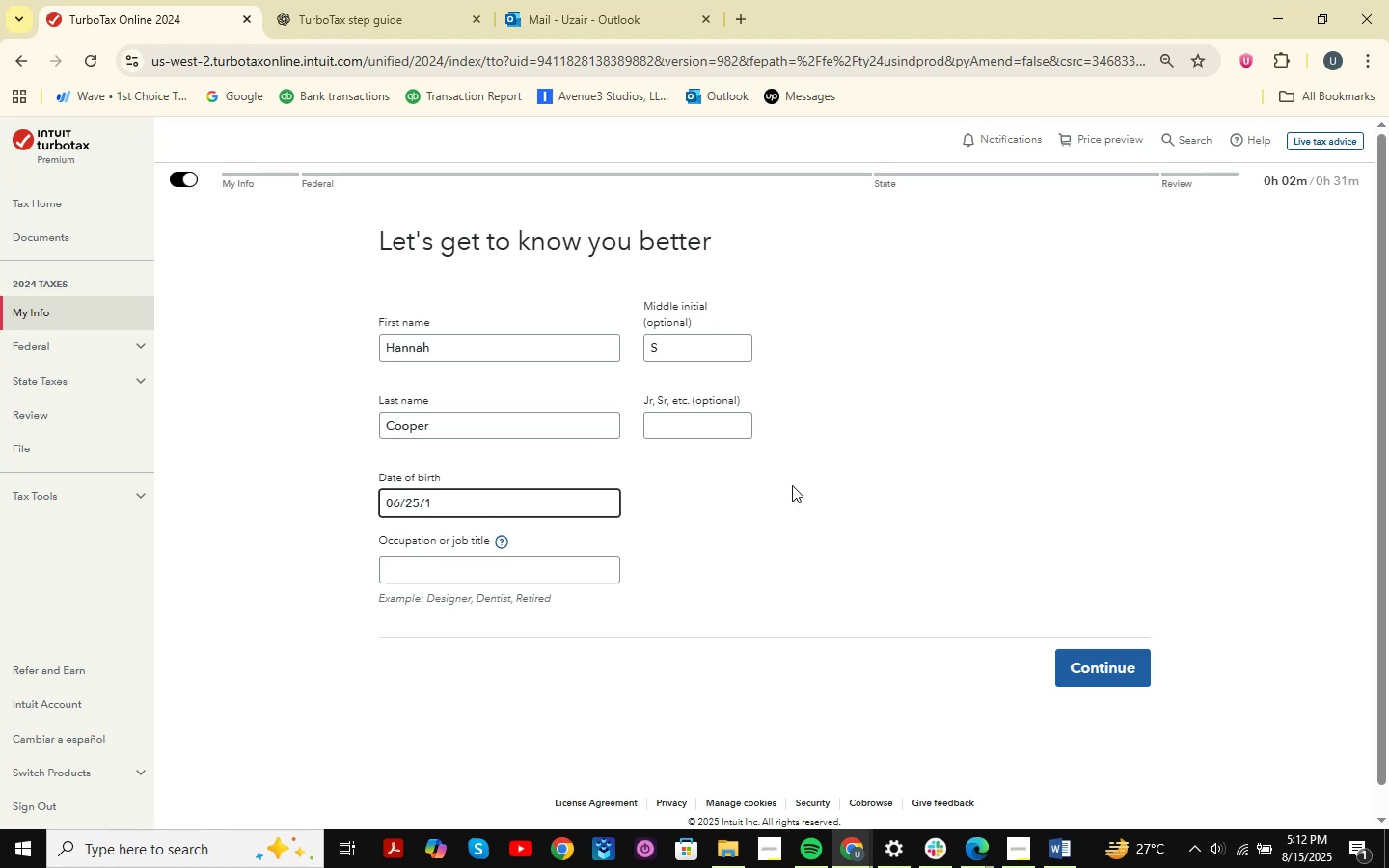 
key(Numpad9)
 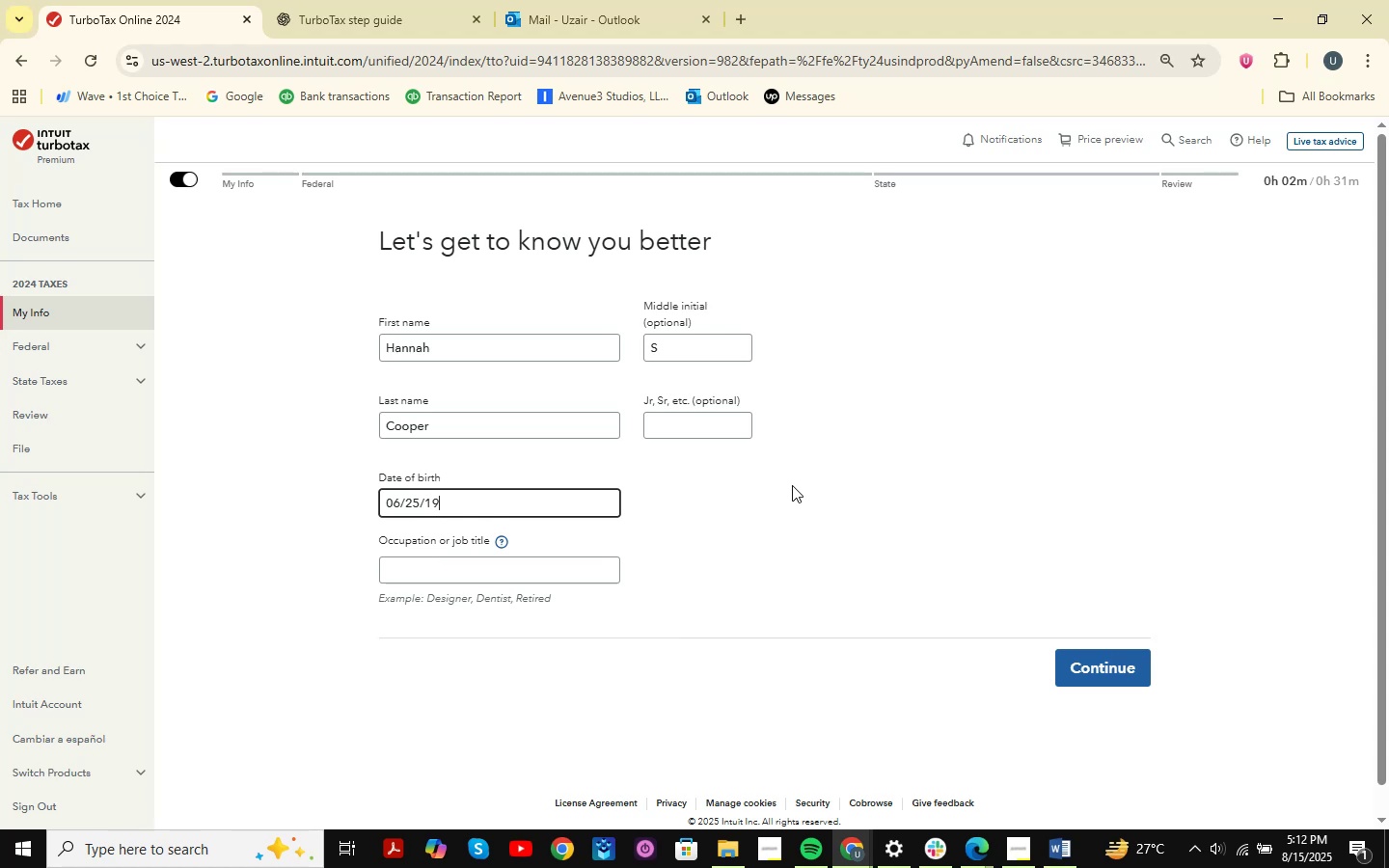 
key(Numpad9)
 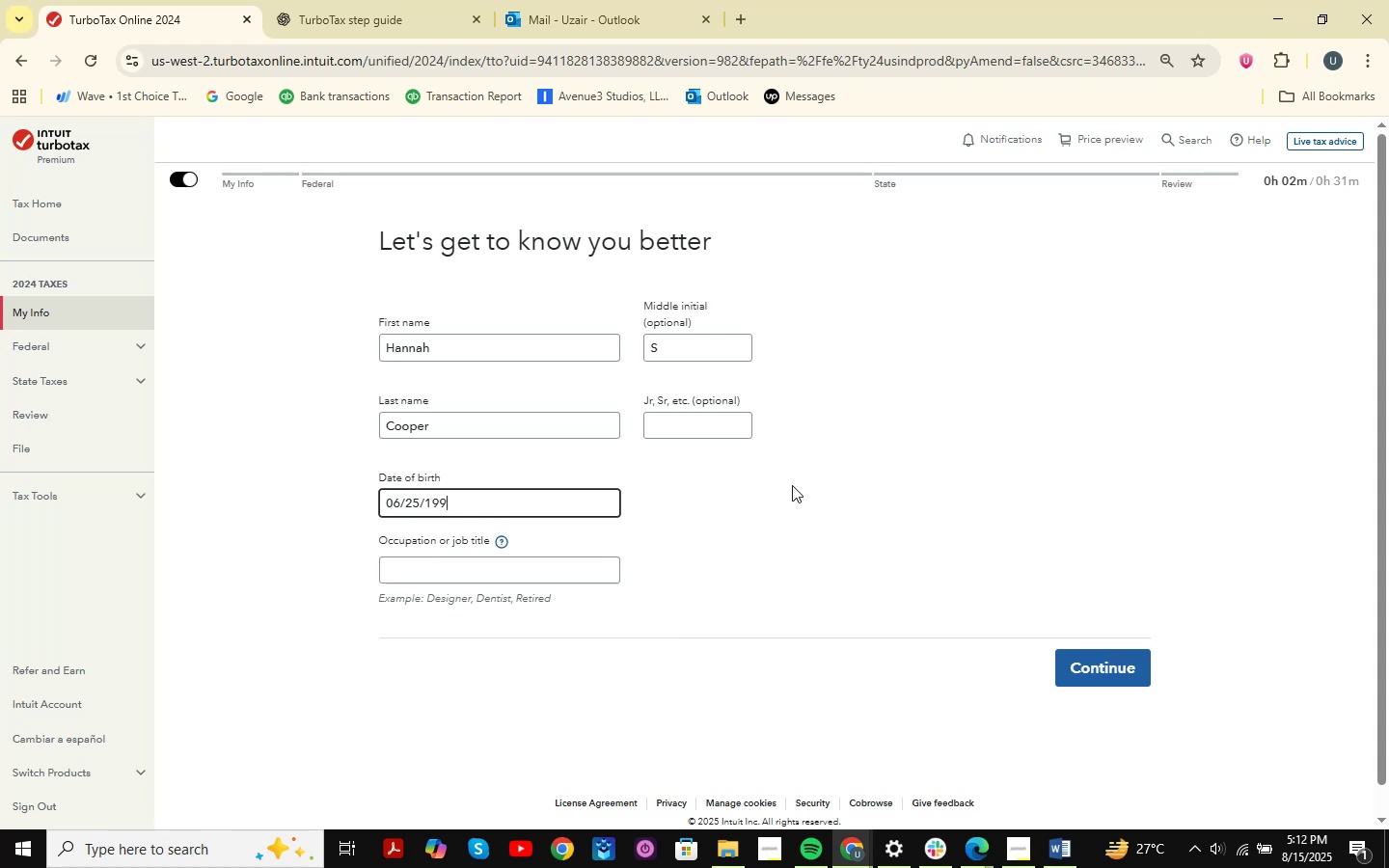 
key(Numpad2)
 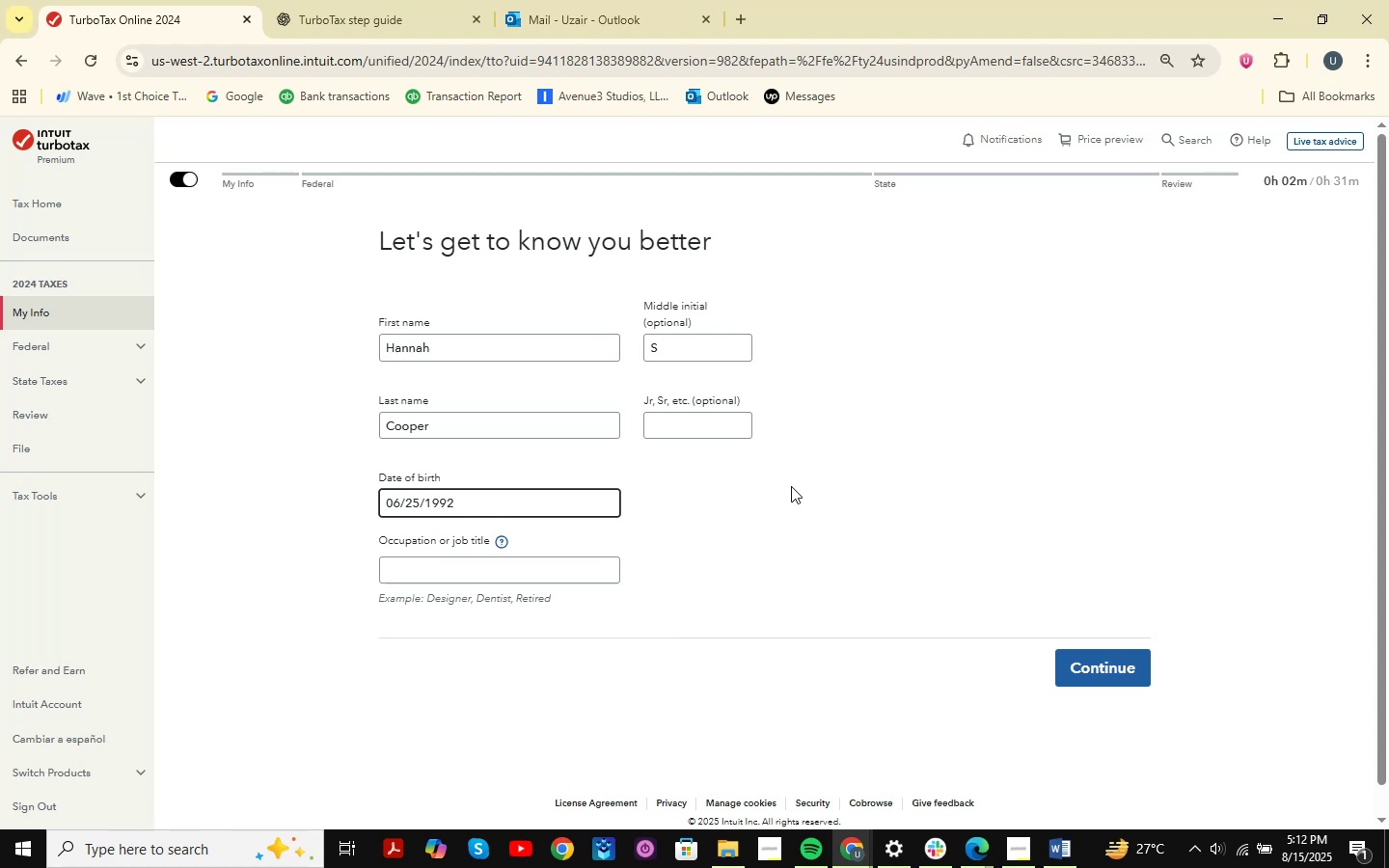 
left_click([791, 486])
 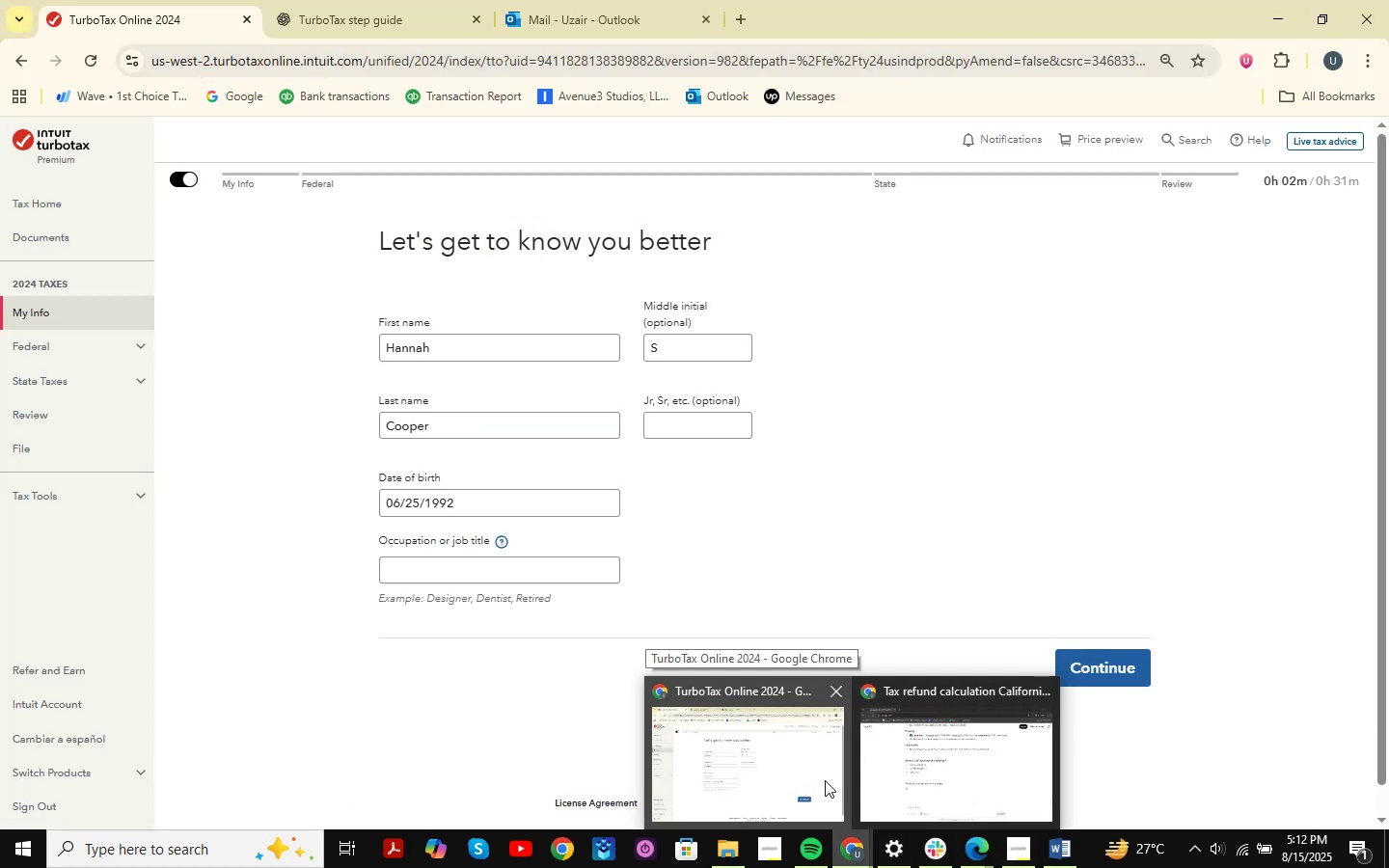 
wait(7.37)
 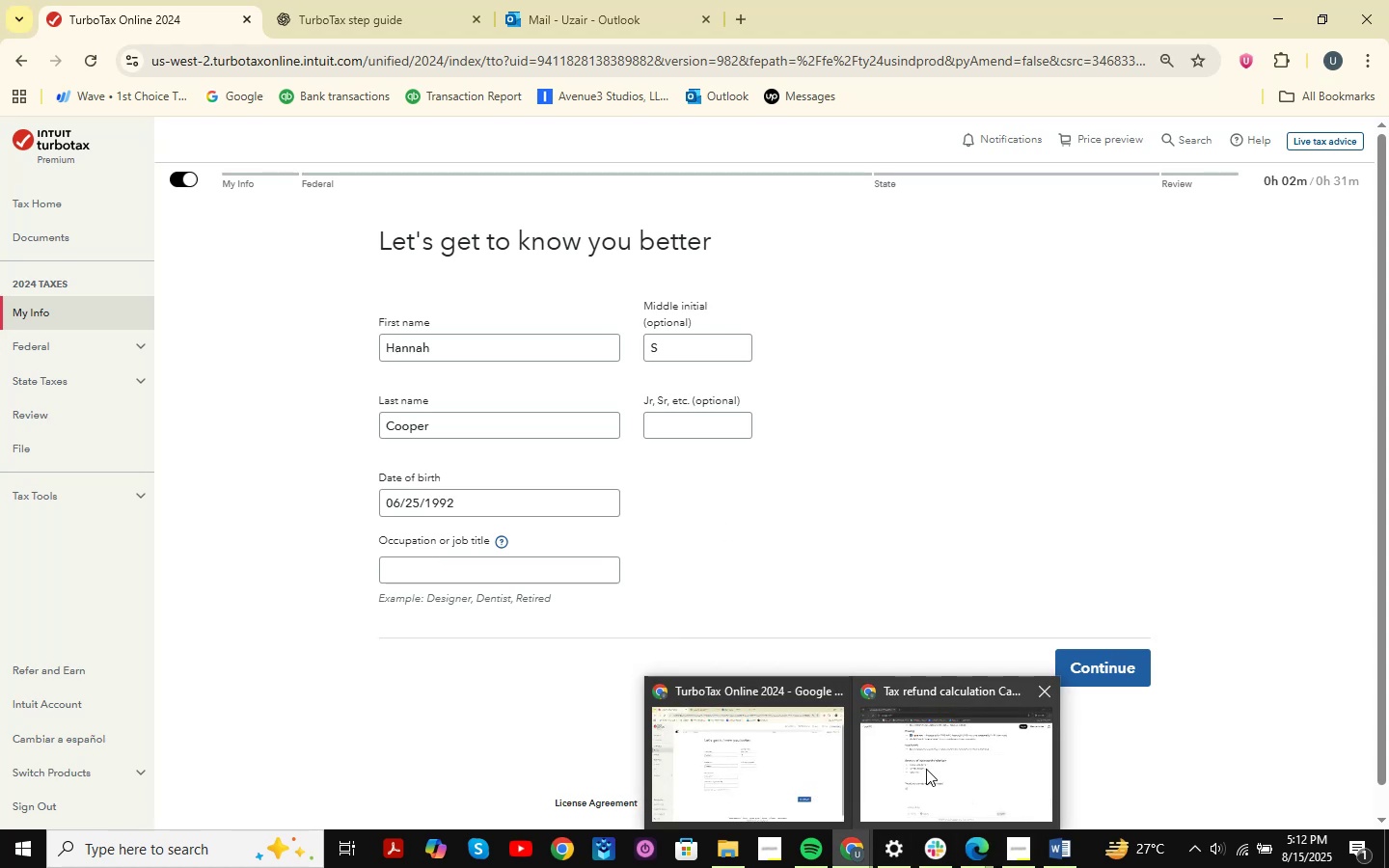 
left_click([474, 567])
 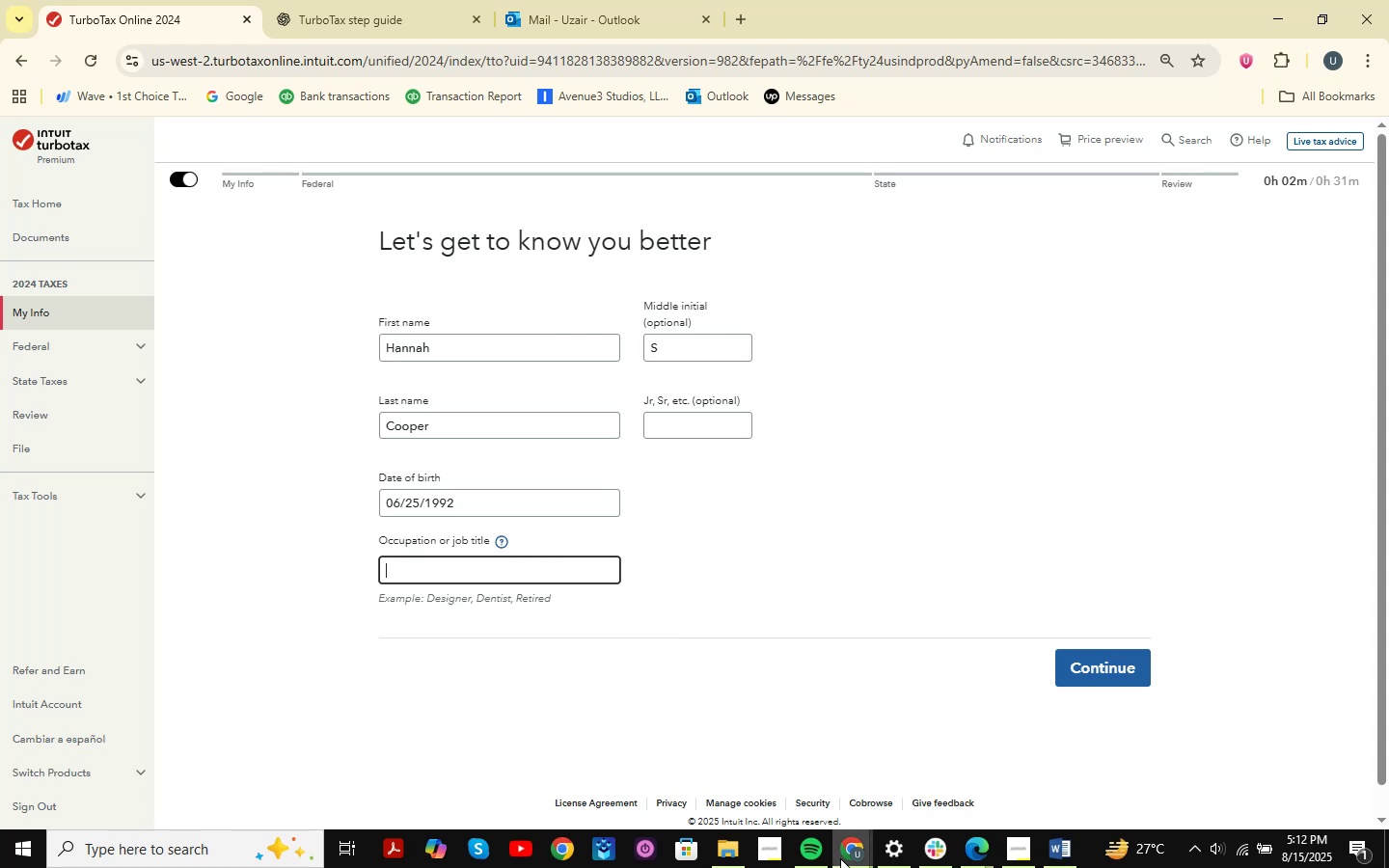 
left_click([1076, 853])
 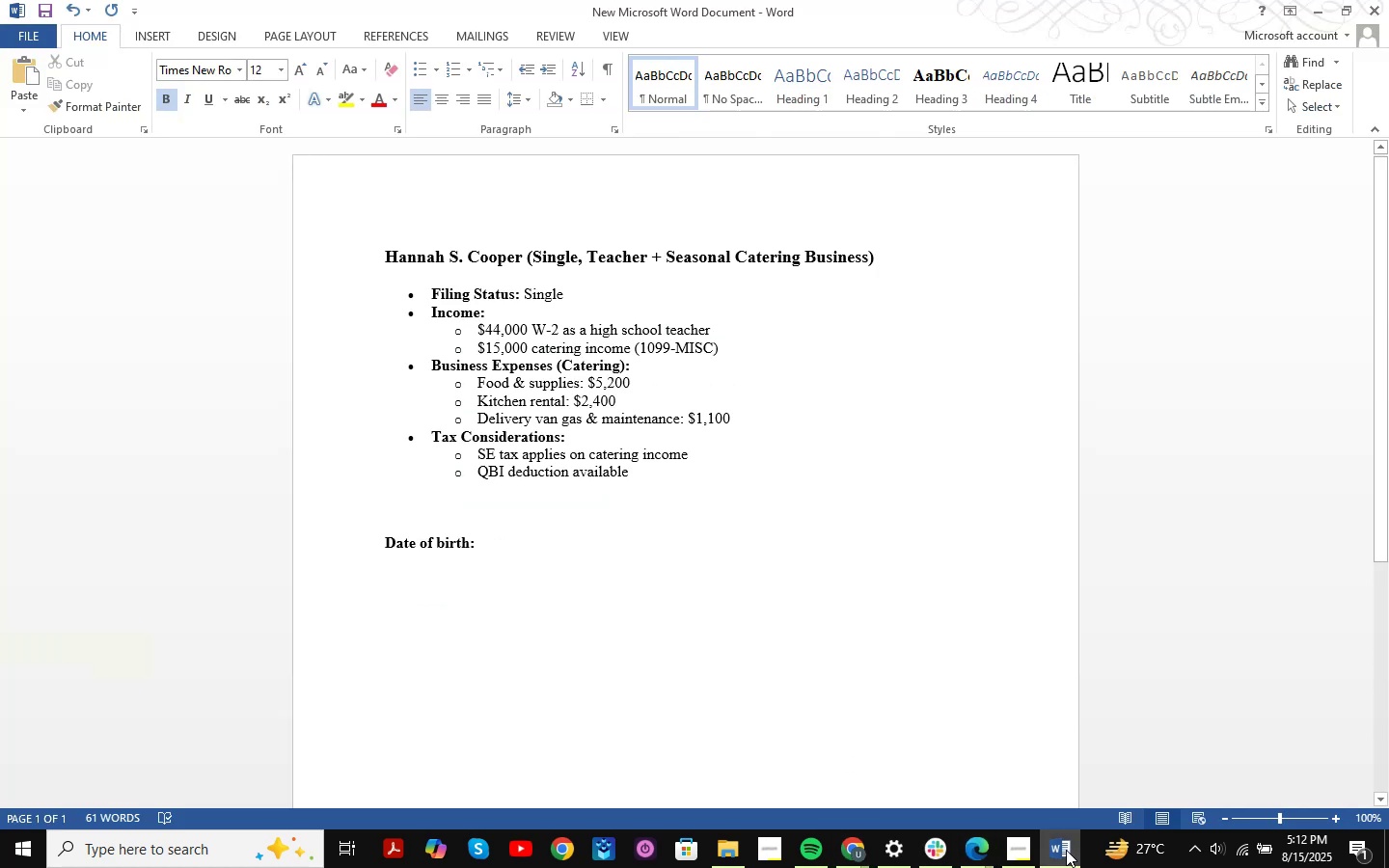 
left_click([1066, 850])
 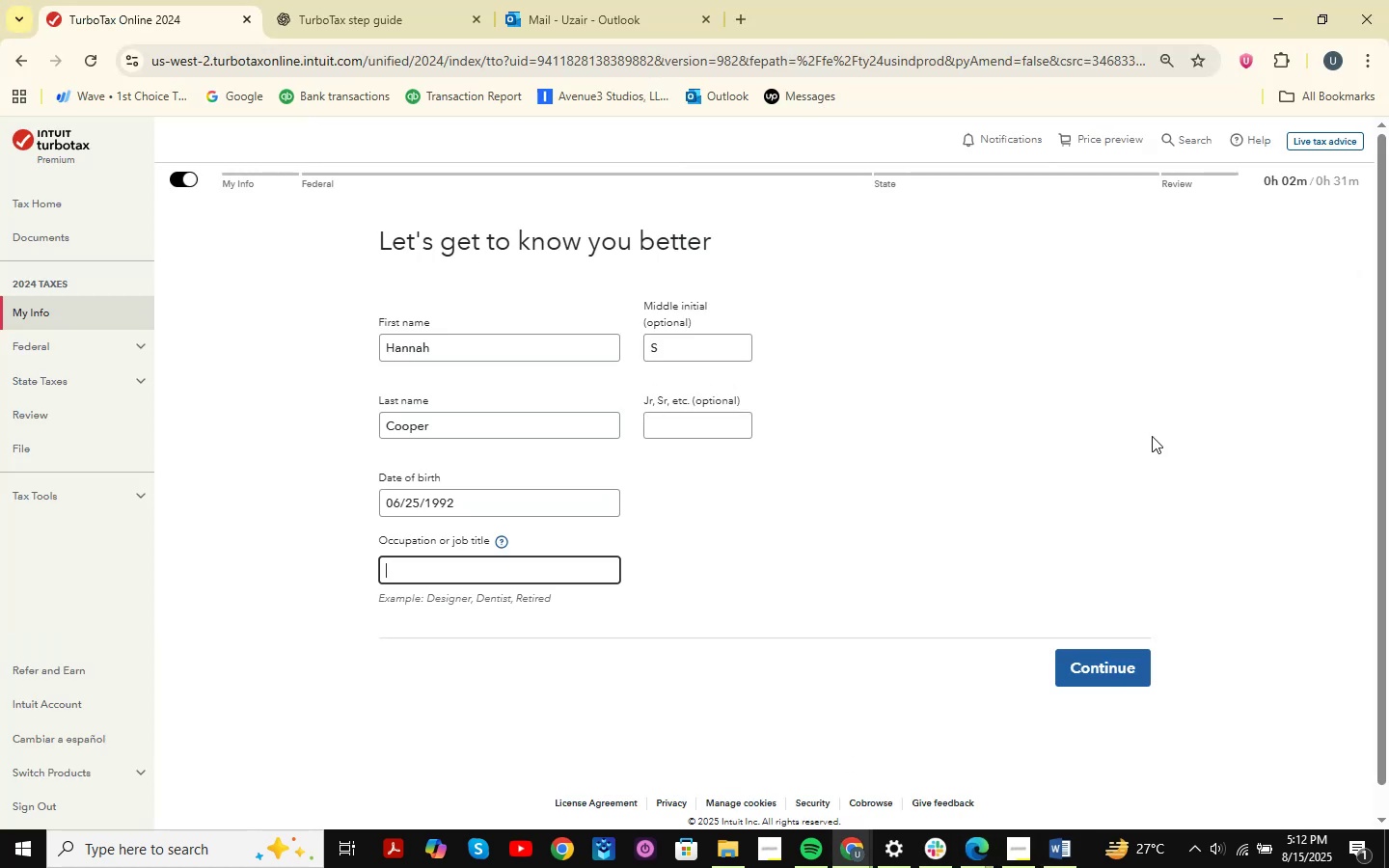 
type(Teacher )
 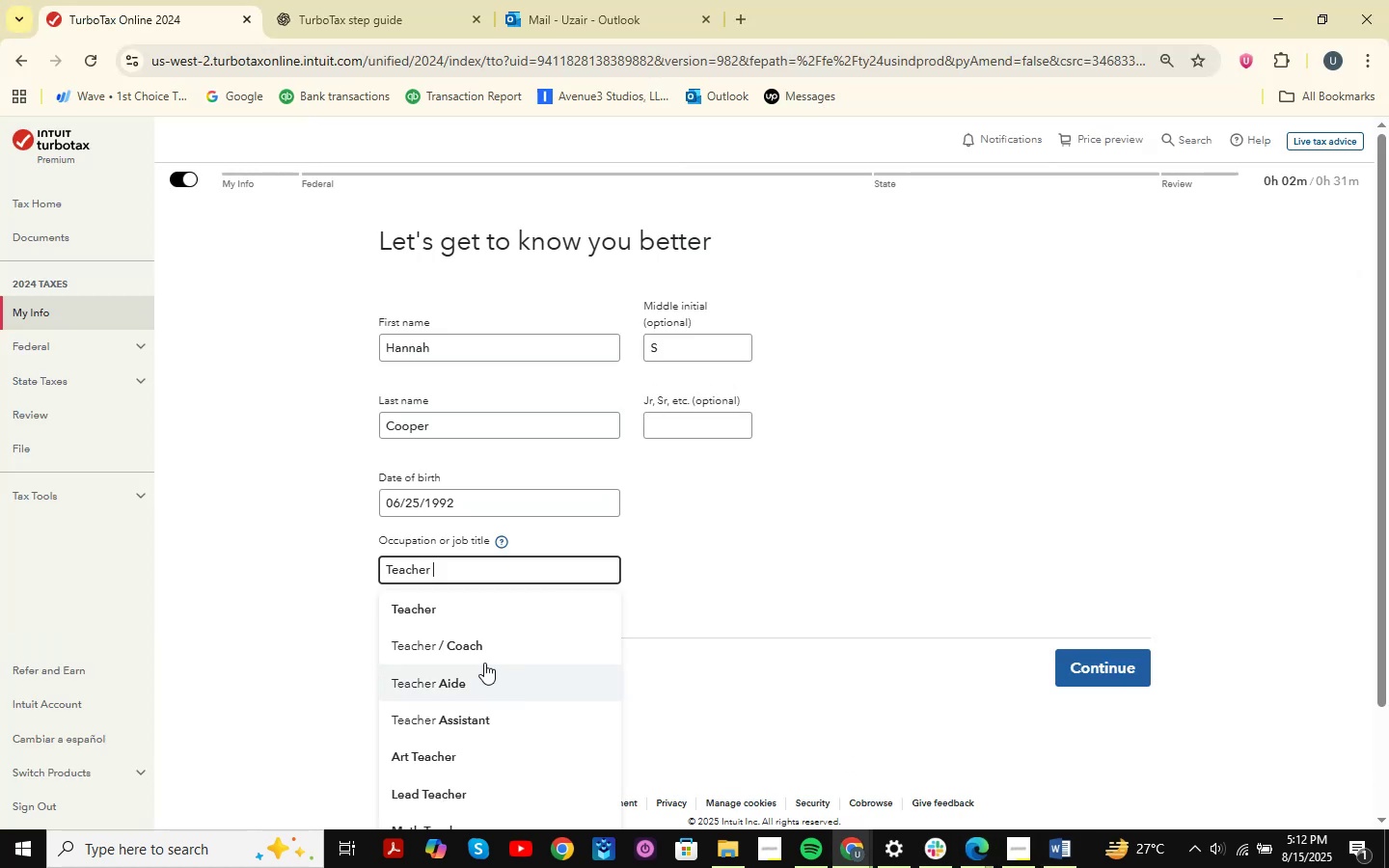 
left_click([498, 613])
 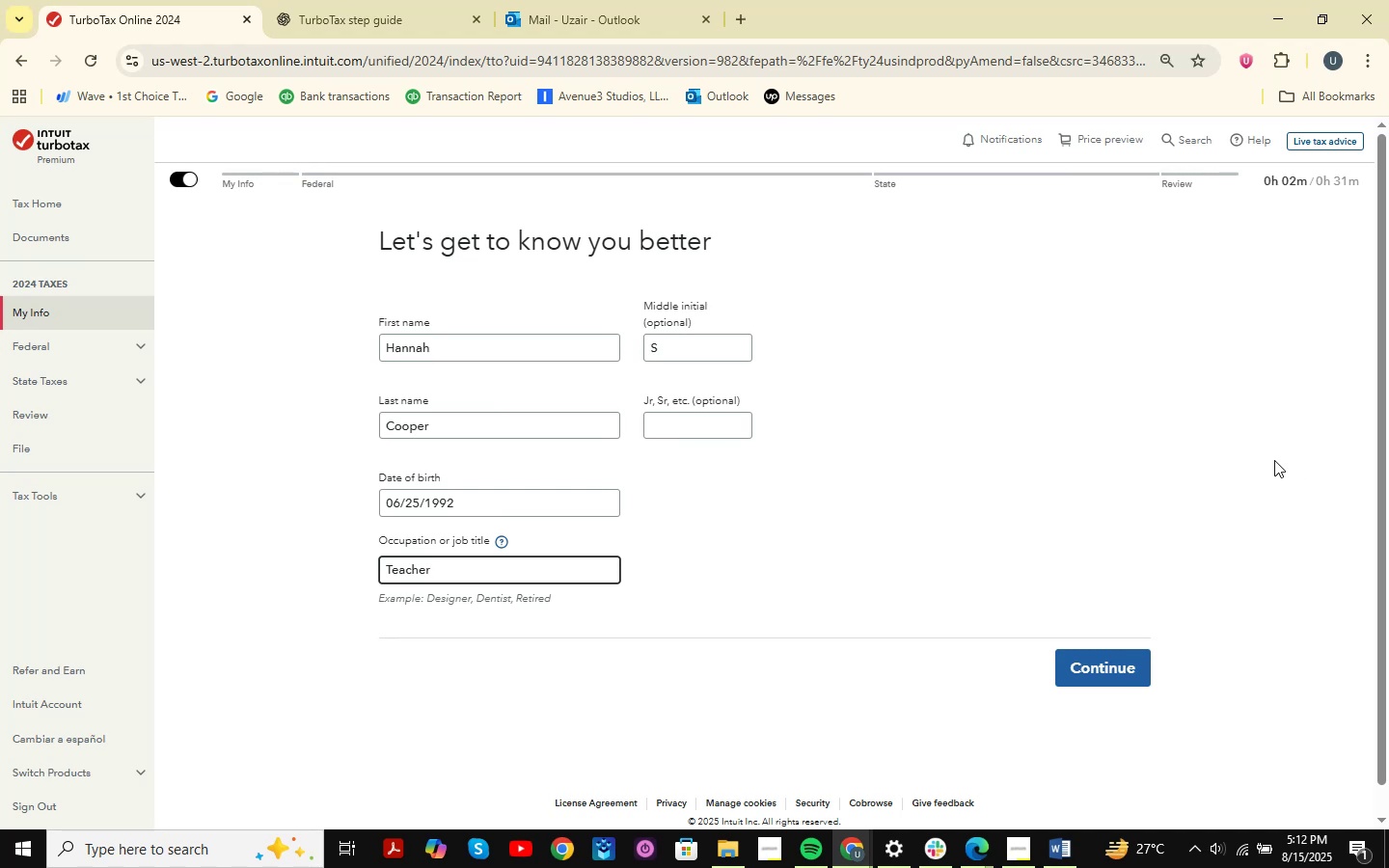 
wait(7.91)
 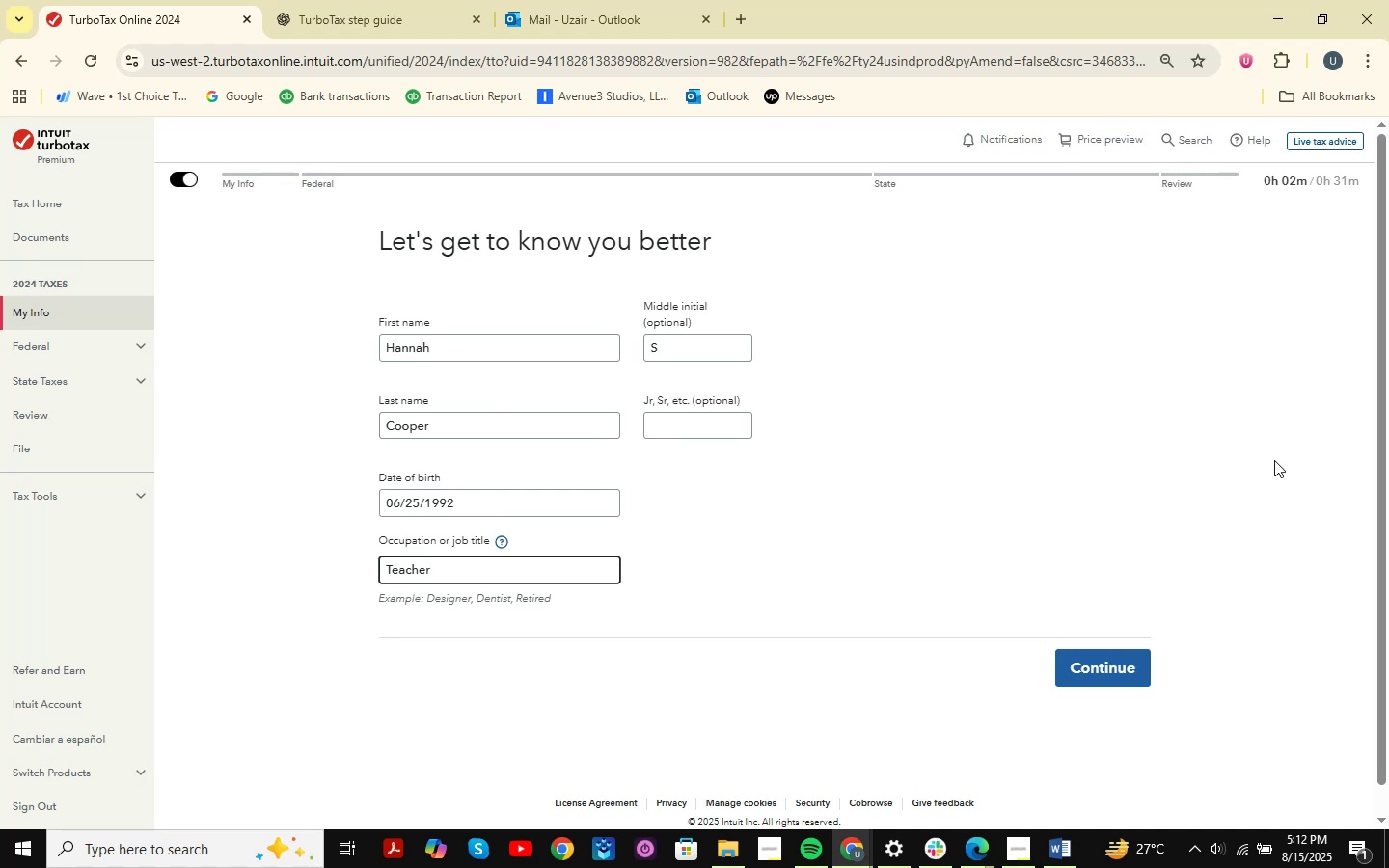 
left_click([854, 529])
 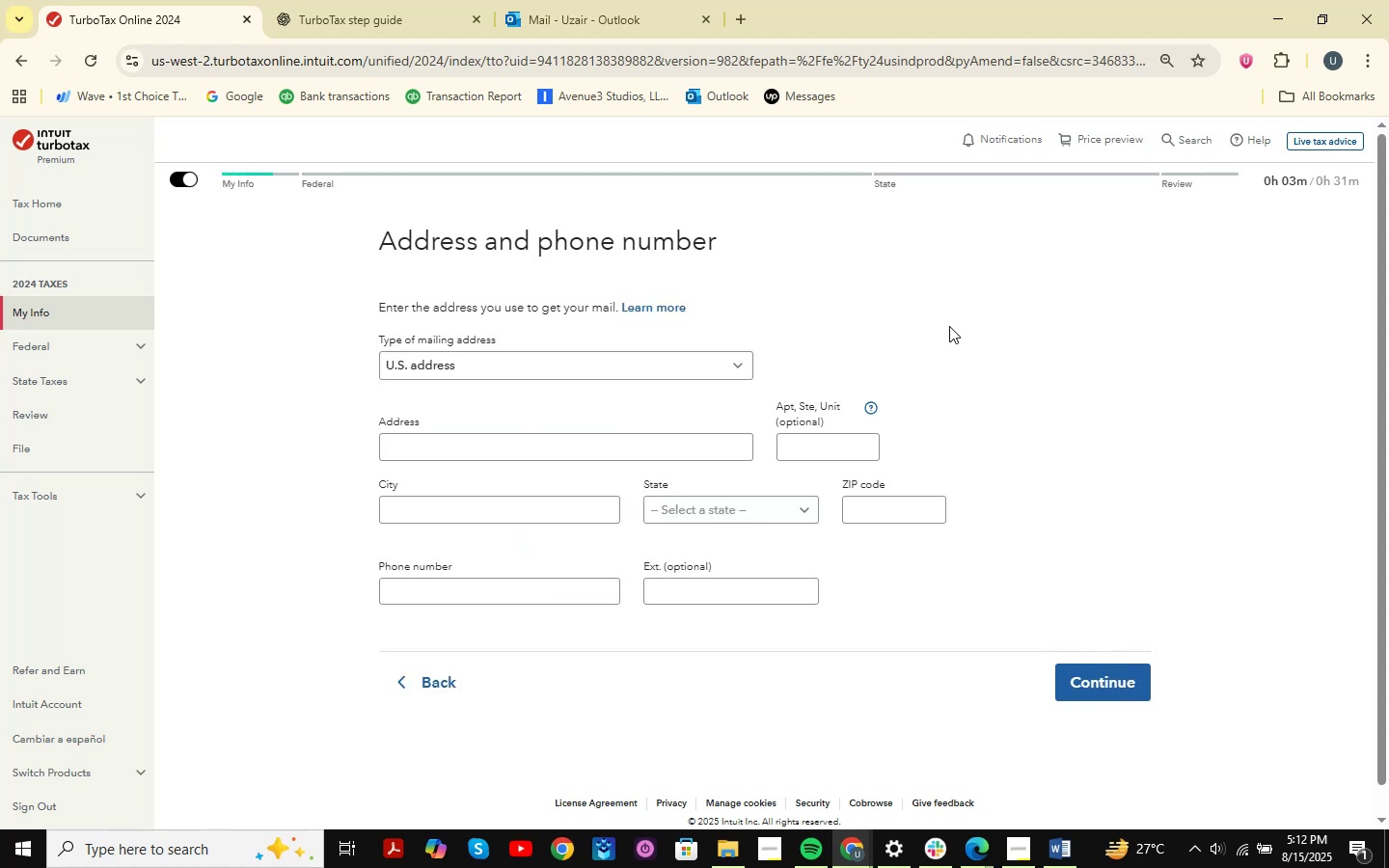 
wait(15.74)
 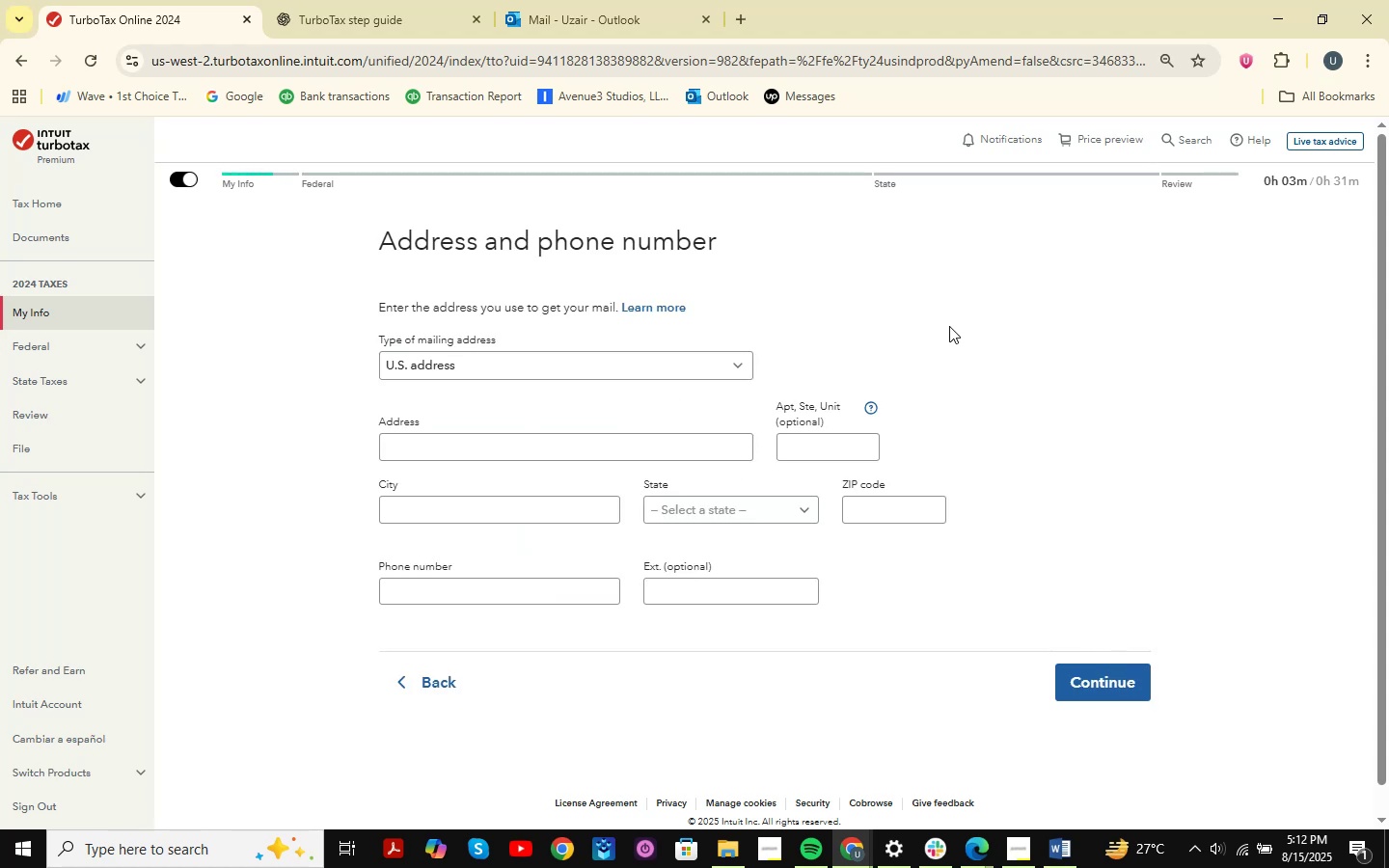 
mouse_move([1052, 843])
 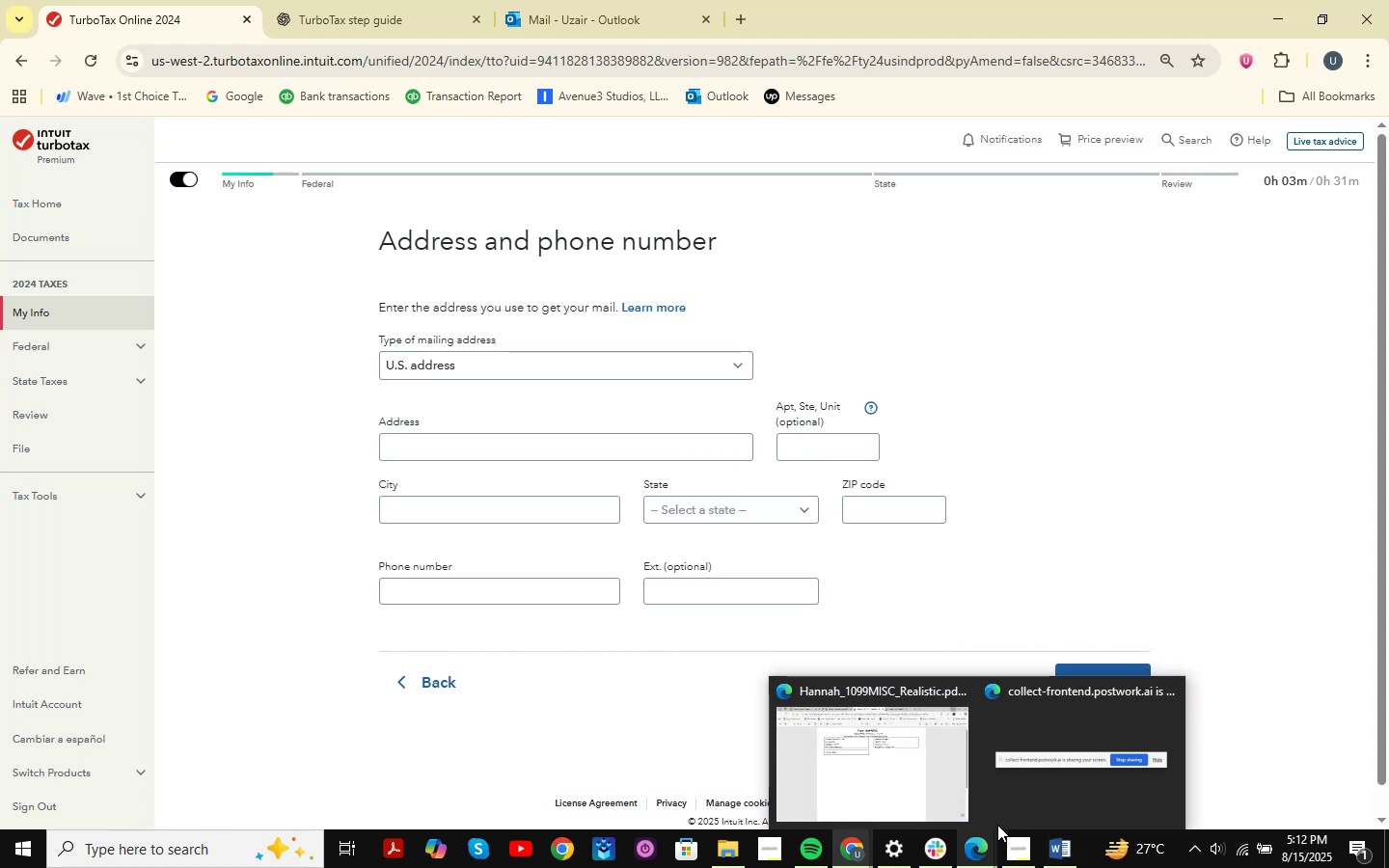 
mouse_move([870, 714])
 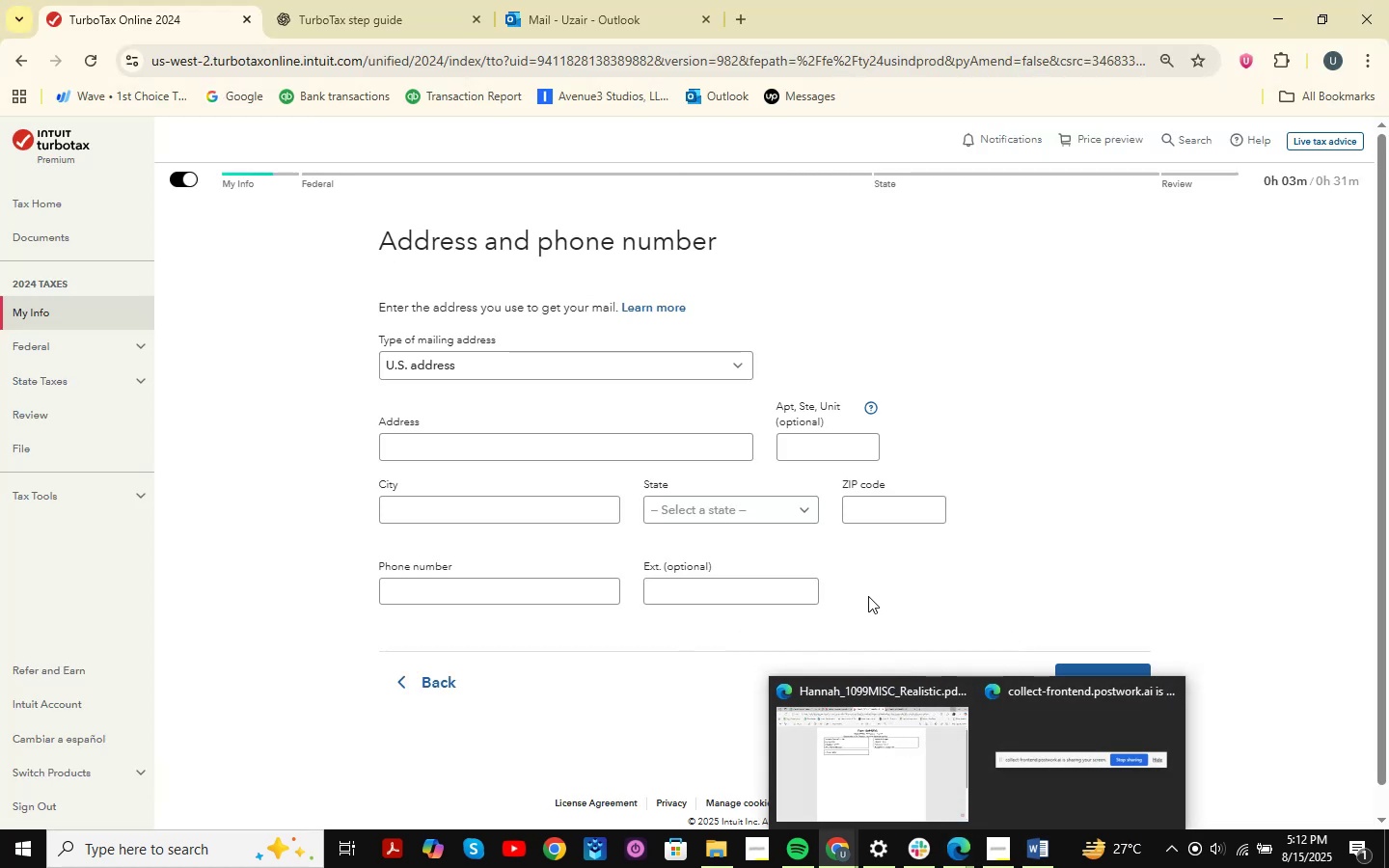 
mouse_move([823, 720])
 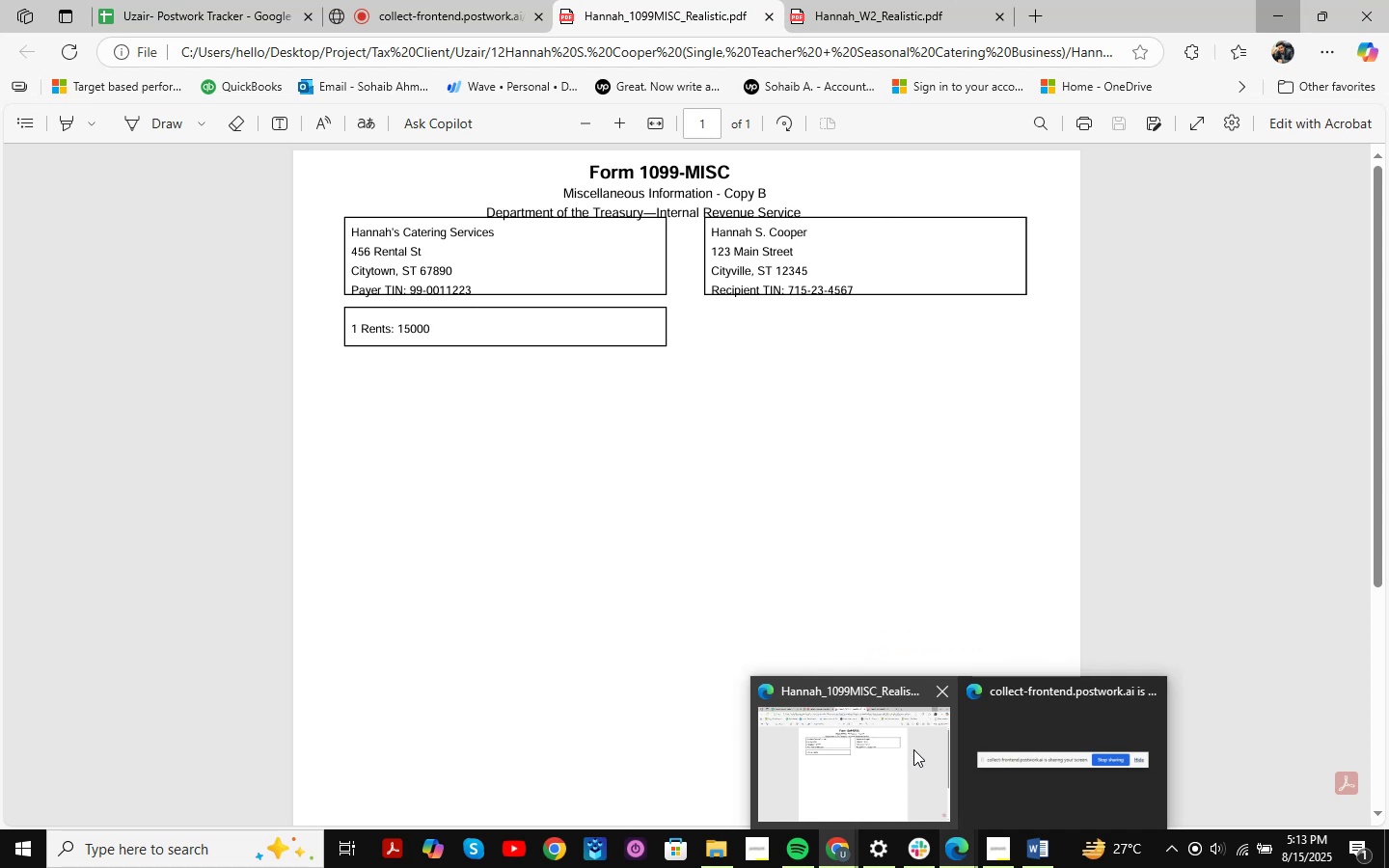 
wait(26.45)
 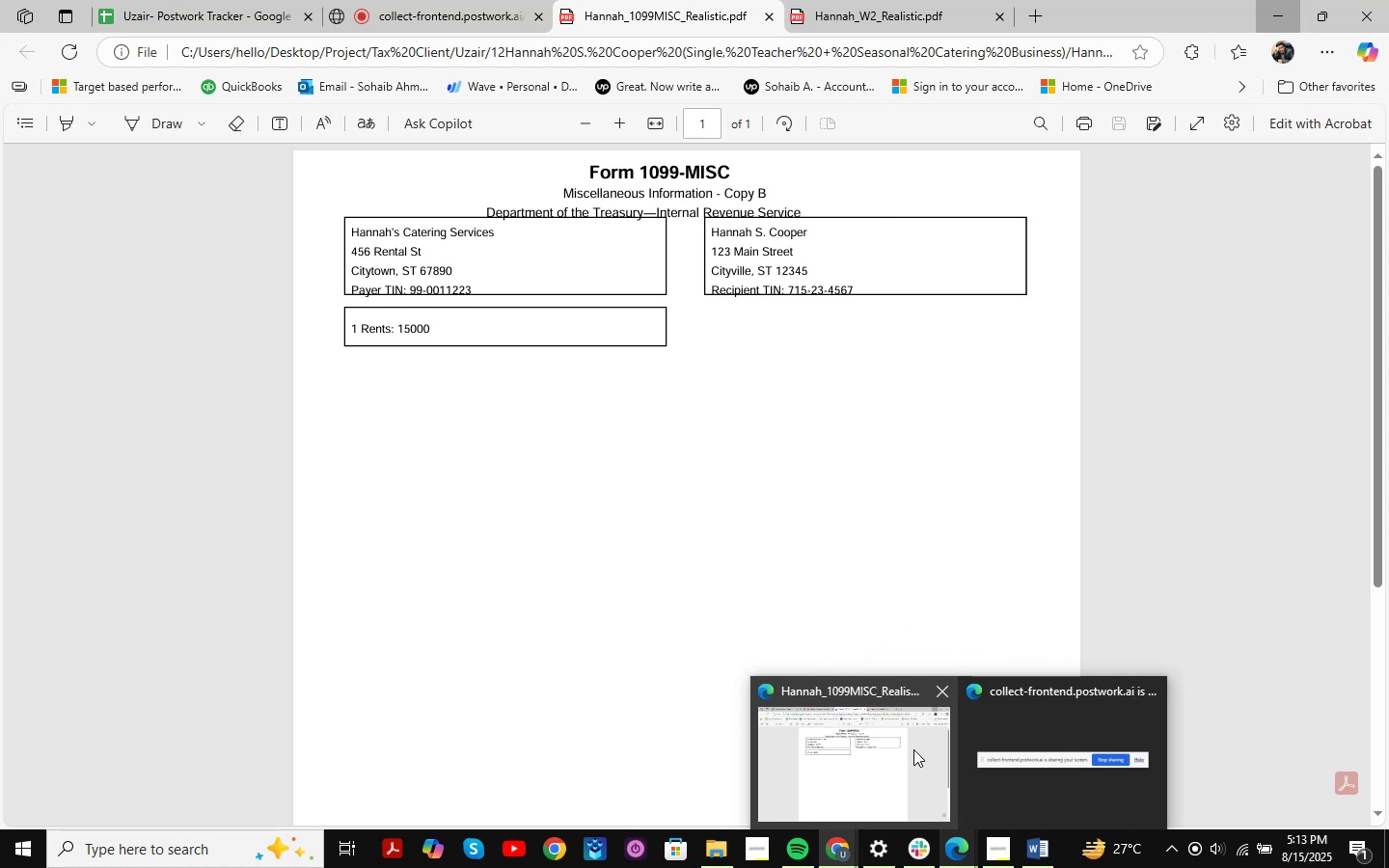 
left_click([1114, 405])
 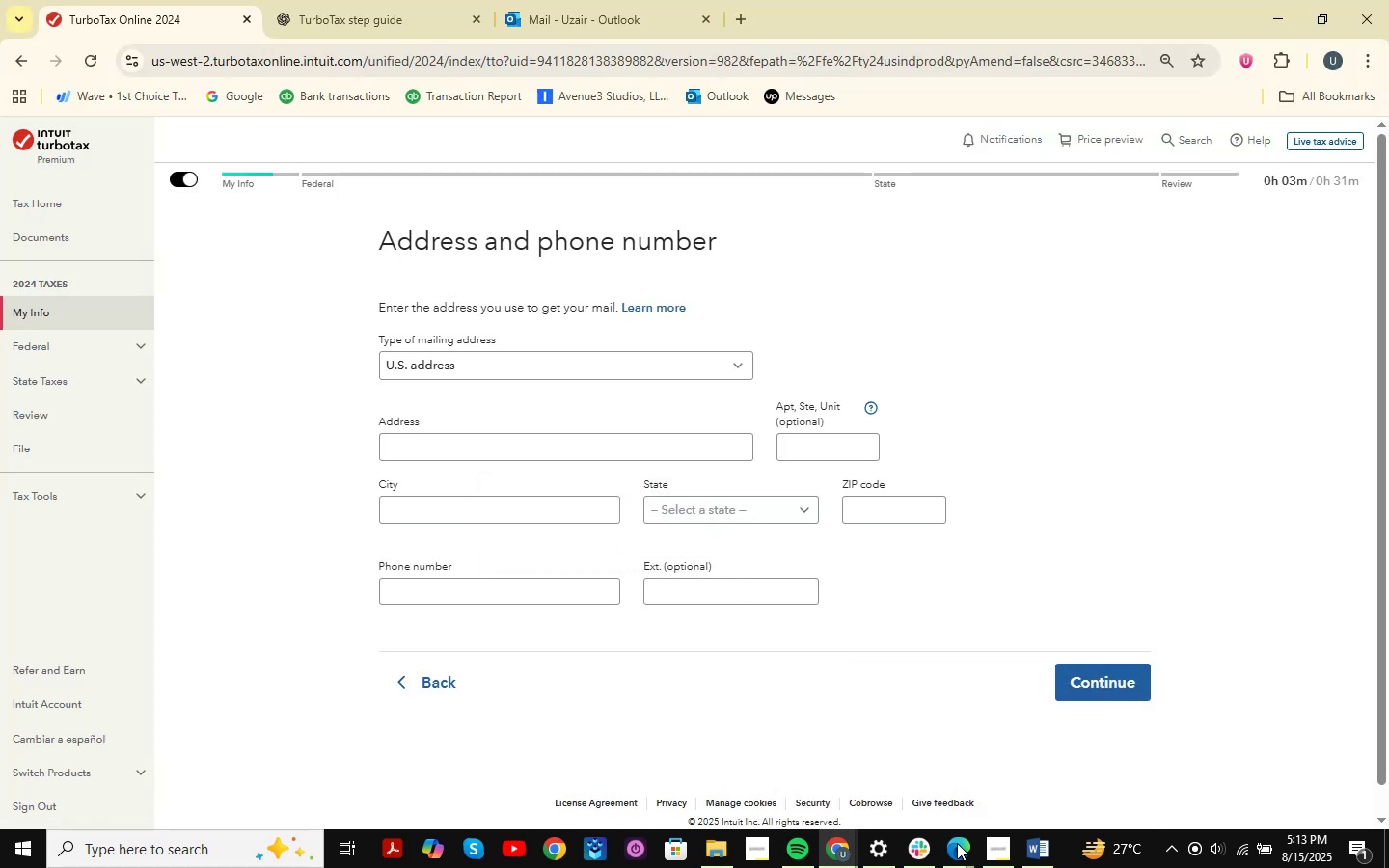 
wait(10.08)
 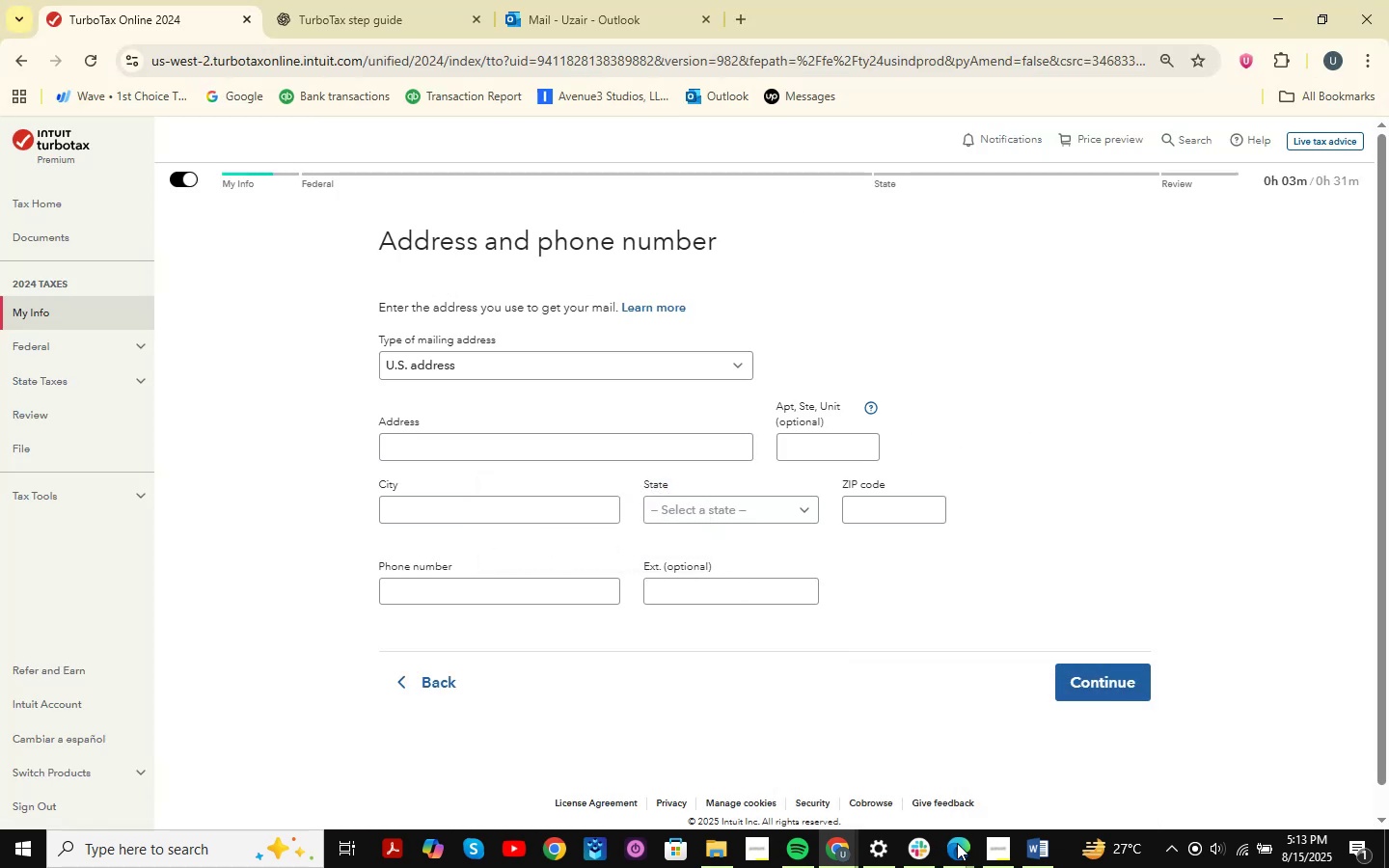 
left_click([886, 769])
 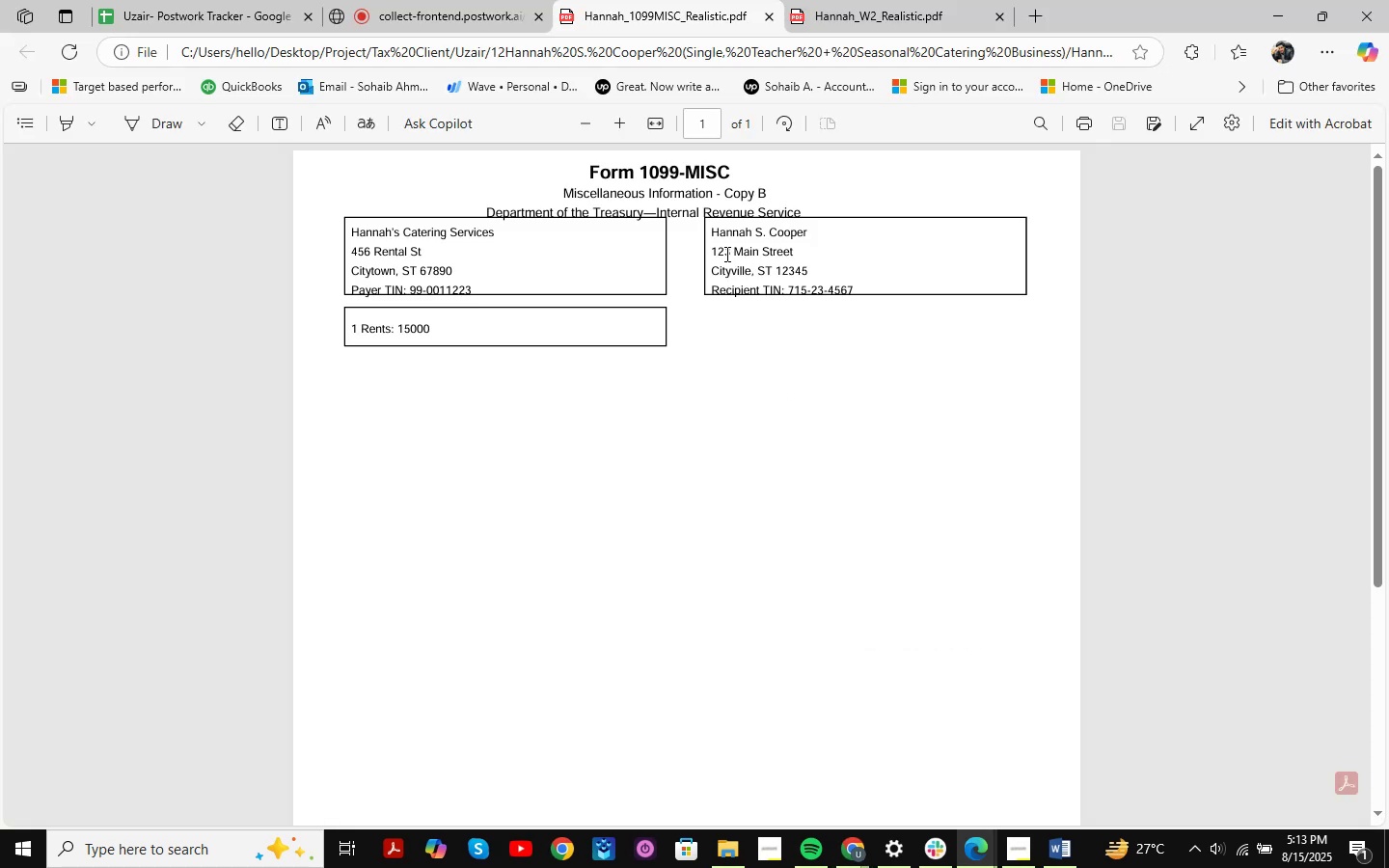 
left_click_drag(start_coordinate=[708, 253], to_coordinate=[812, 275])
 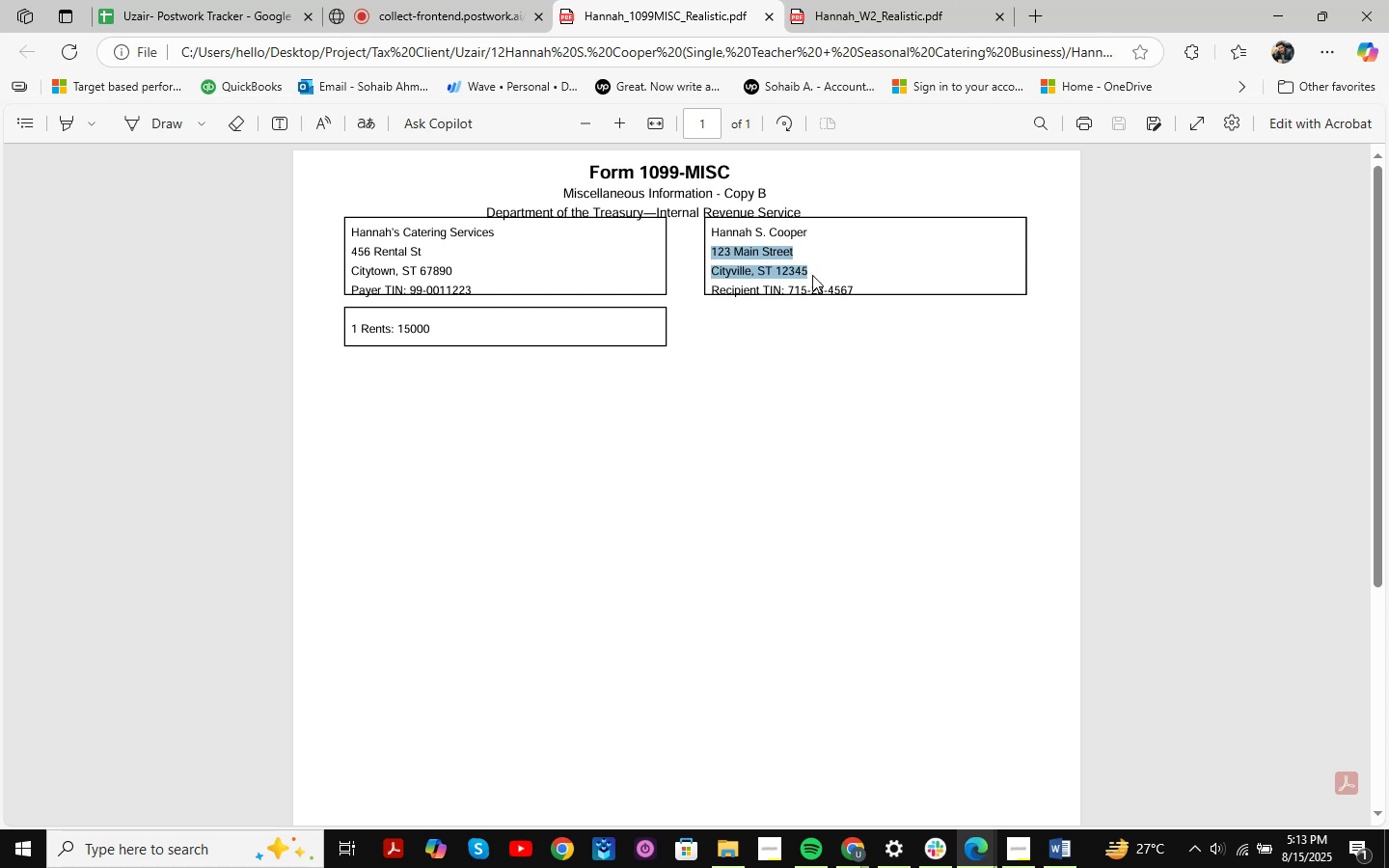 
key(Control+C)
 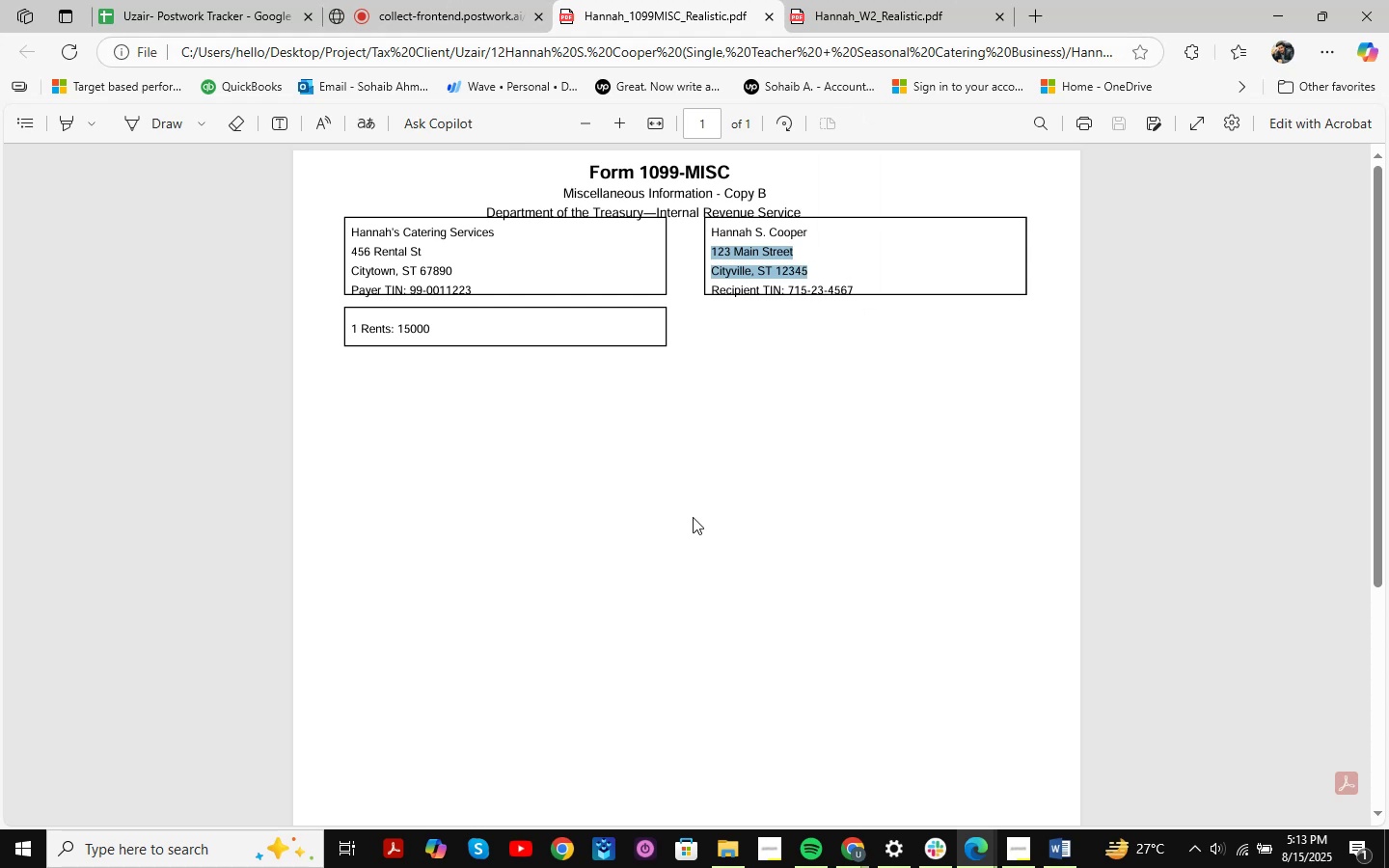 
left_click([856, 858])
 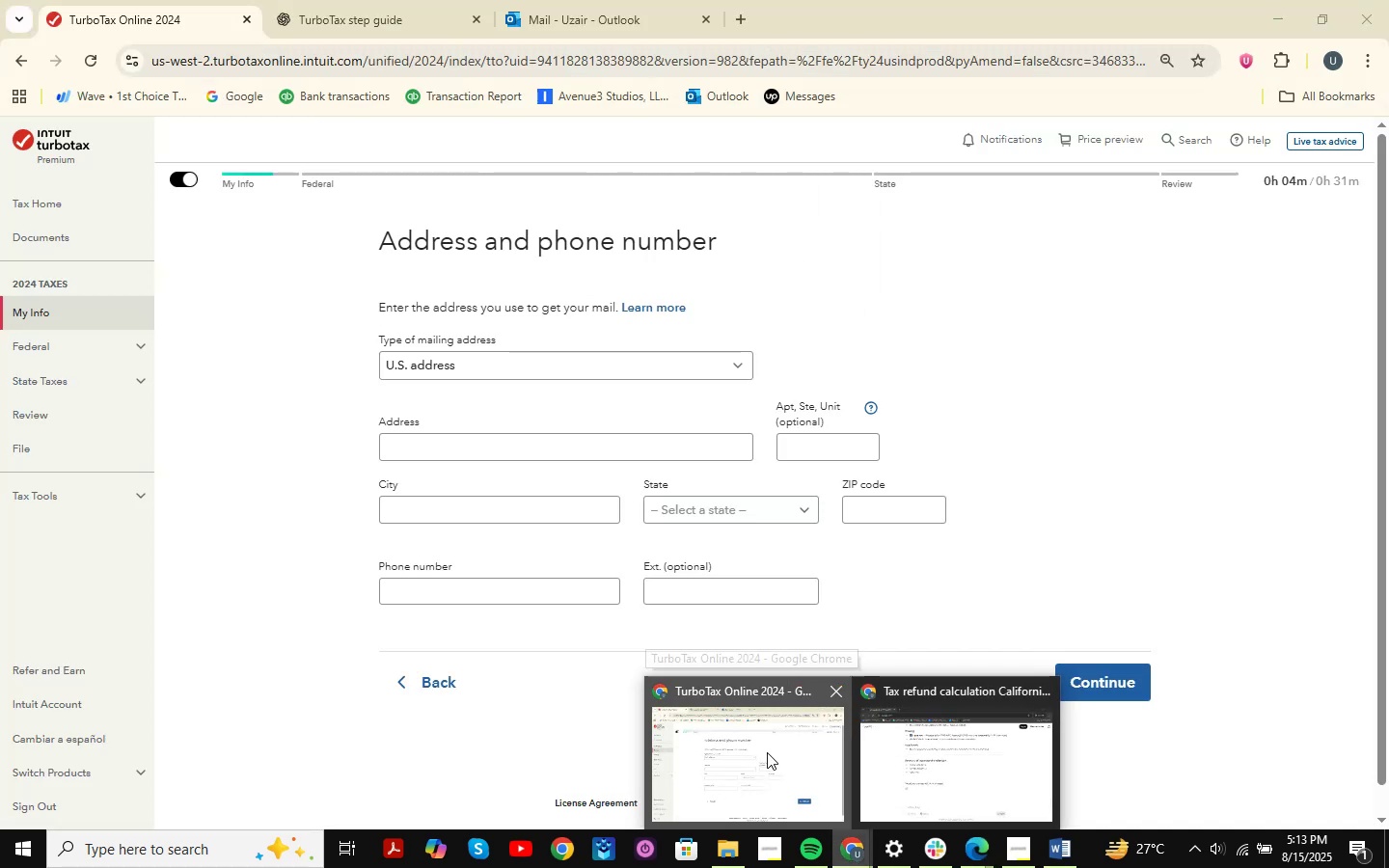 
double_click([308, 0])
 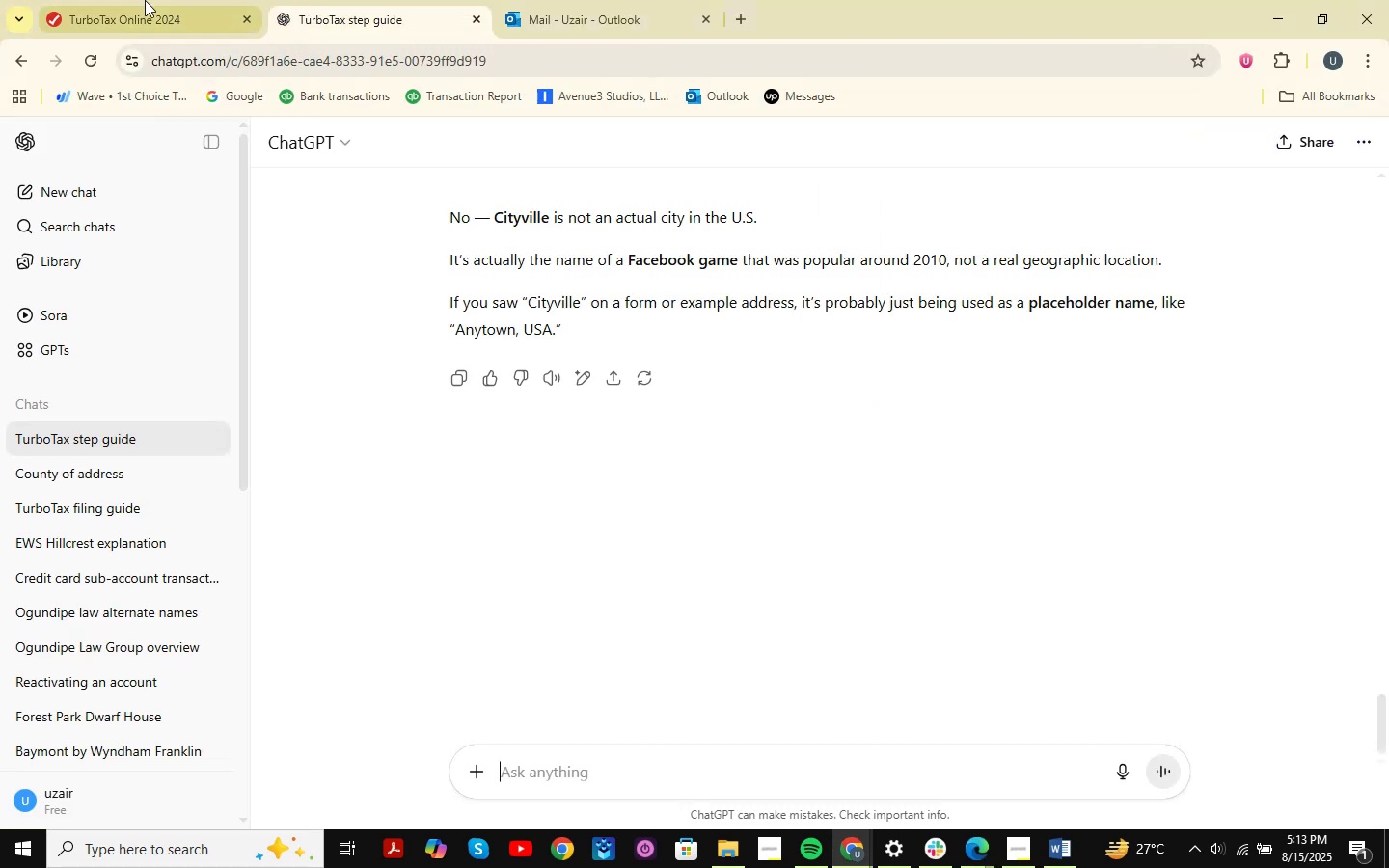 
left_click([145, 0])
 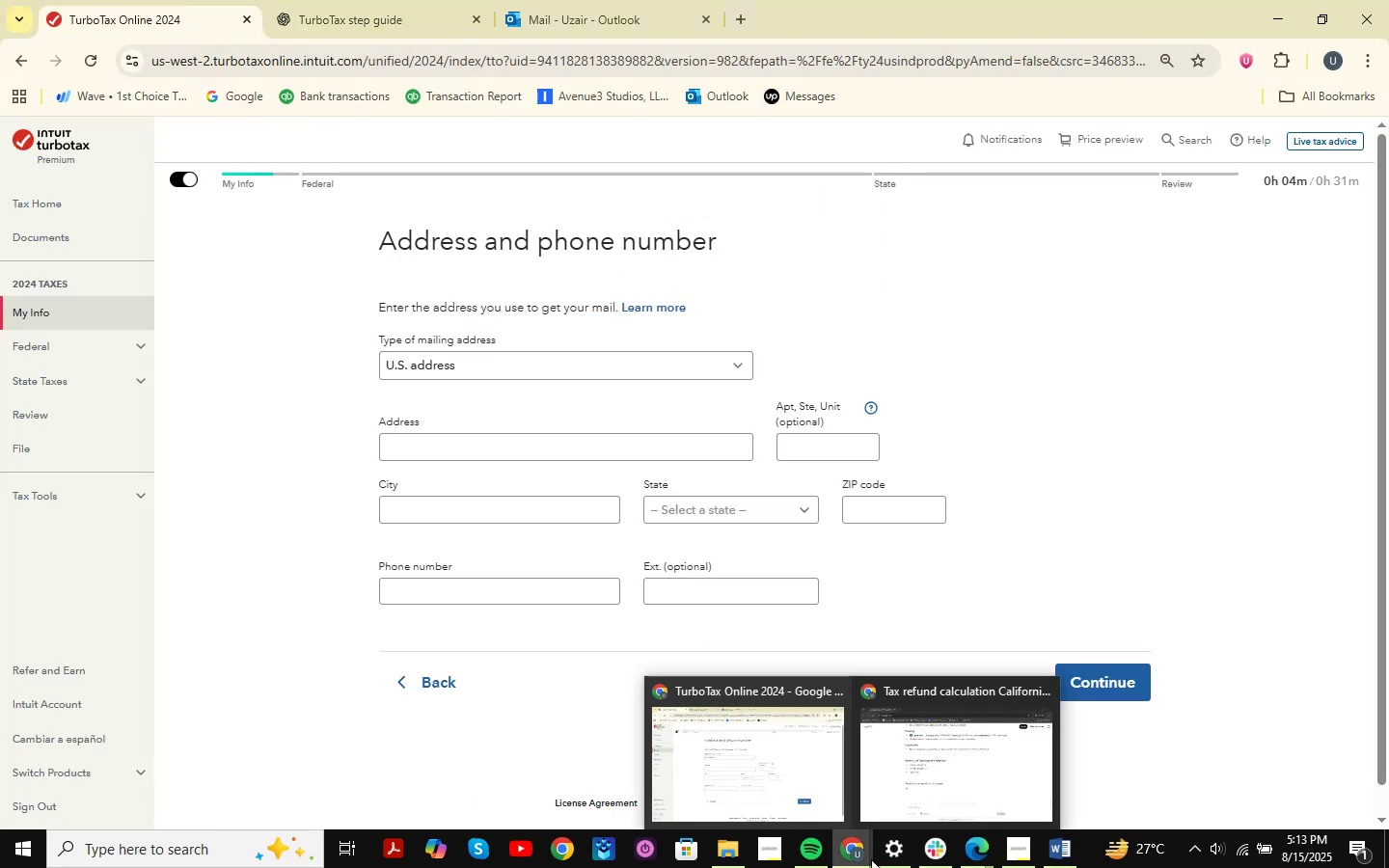 
left_click([368, 0])
 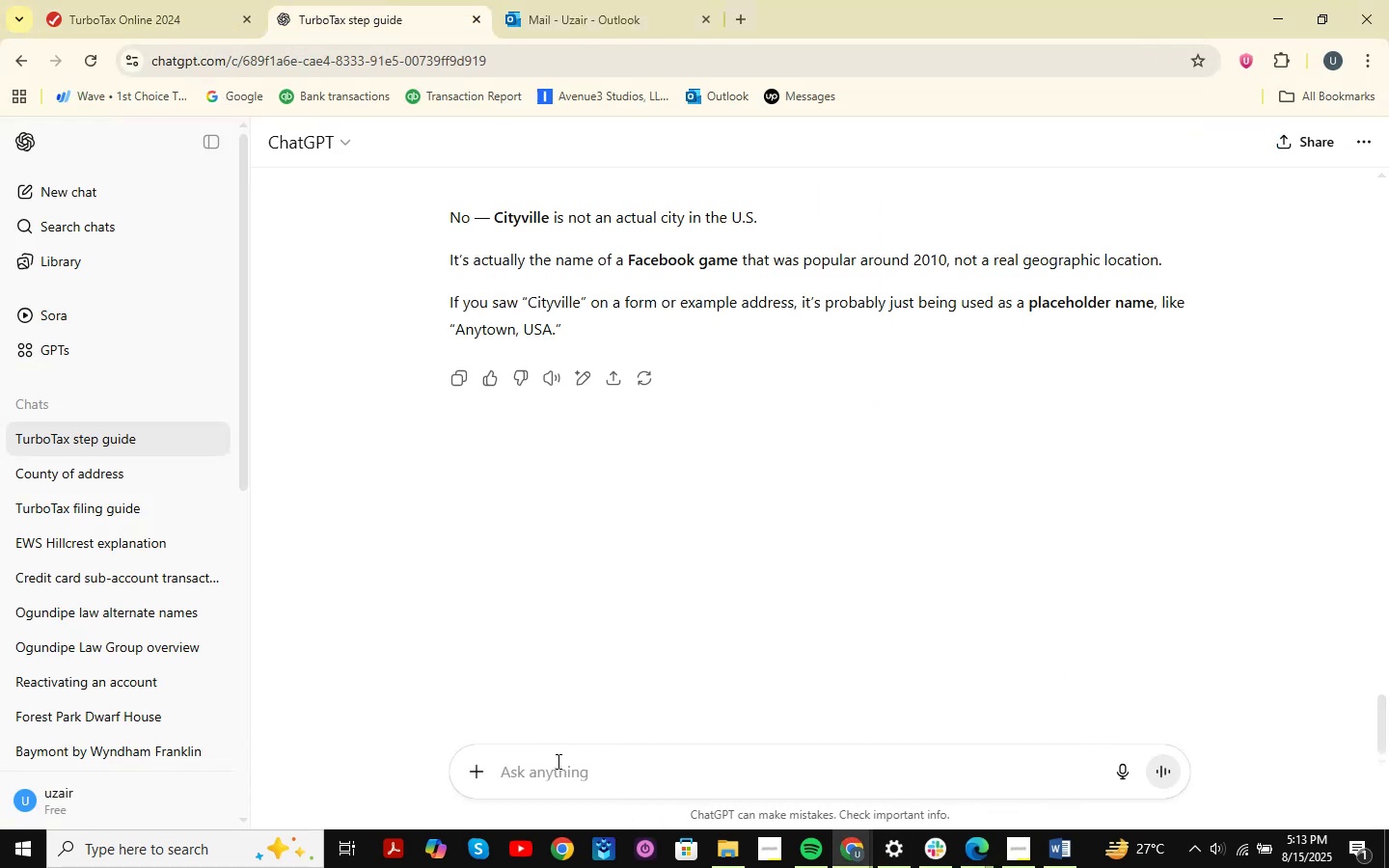 
key(Control+V)
 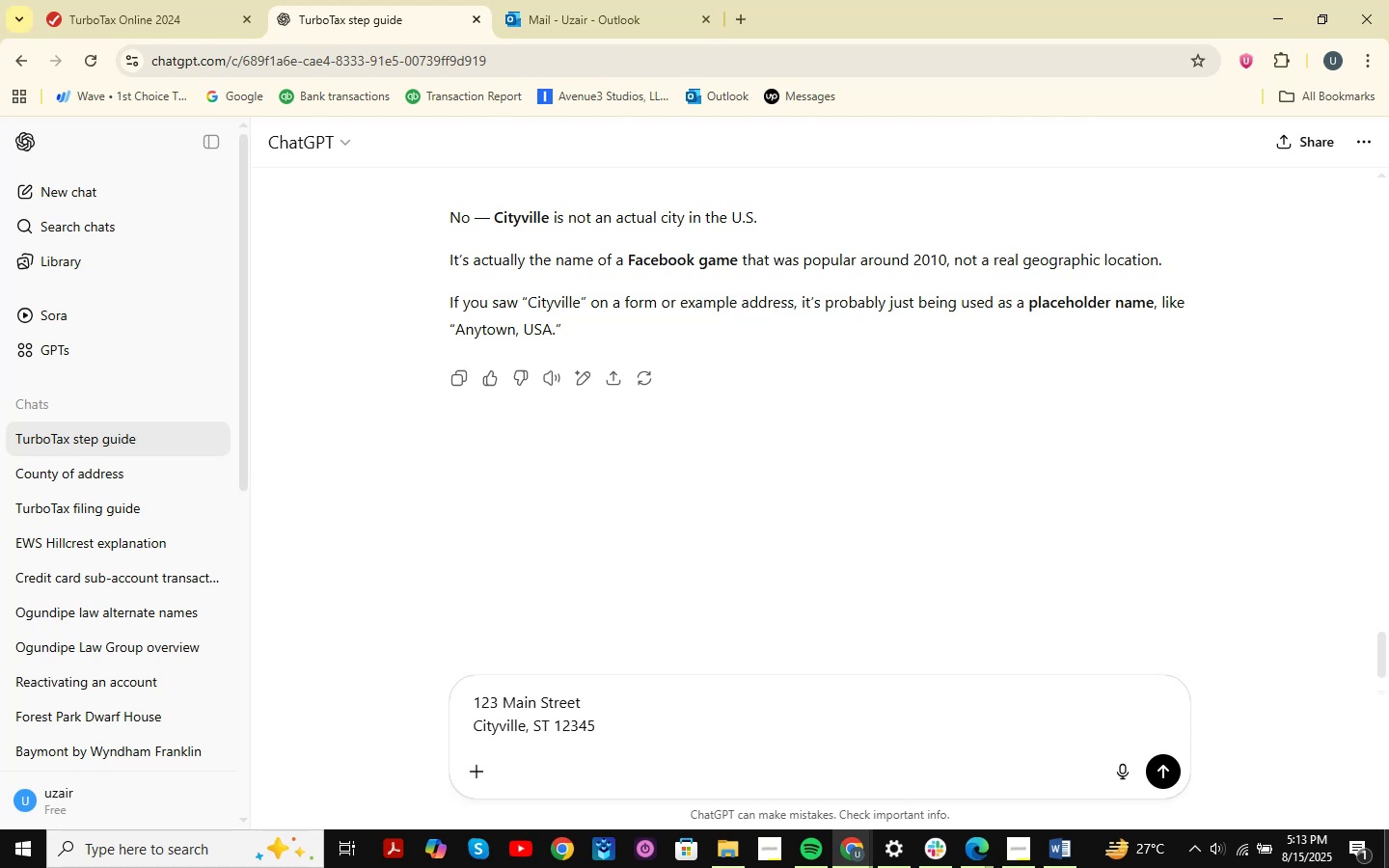 
key(Shift+Enter)
 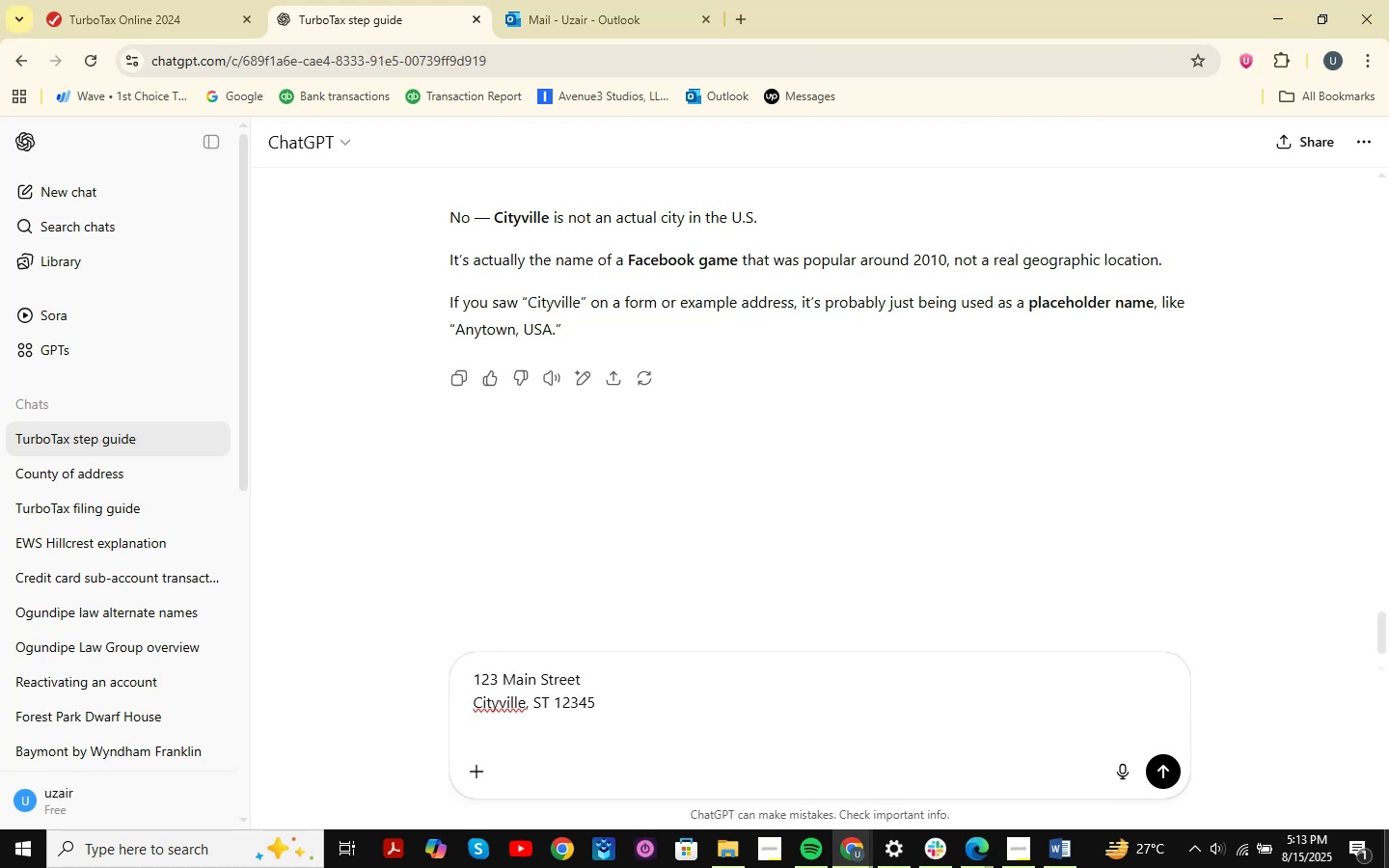 
type(give e)
key(Backspace)
type(me the correct address based on this )
 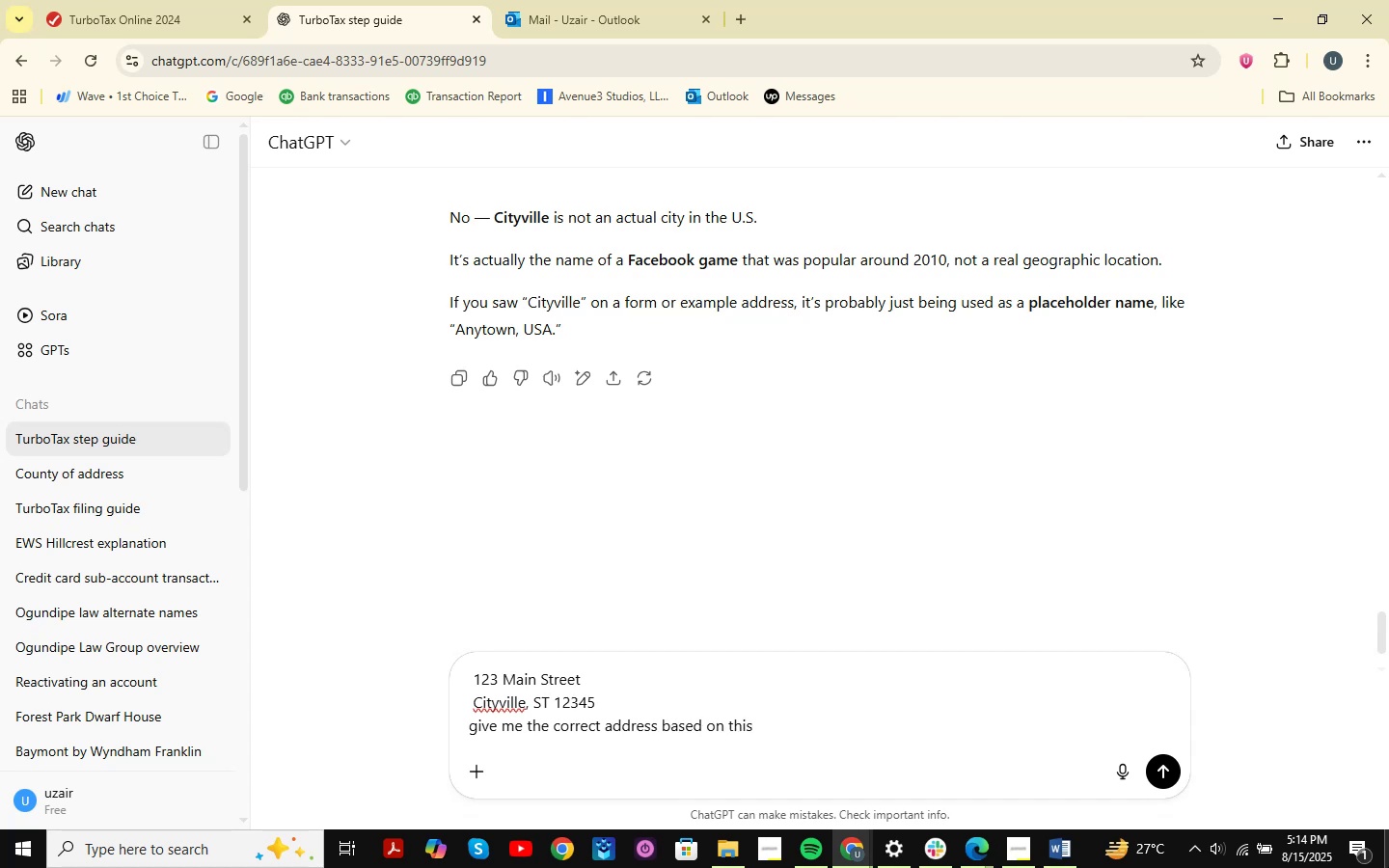 
hold_key(key=Backspace, duration=1.36)
 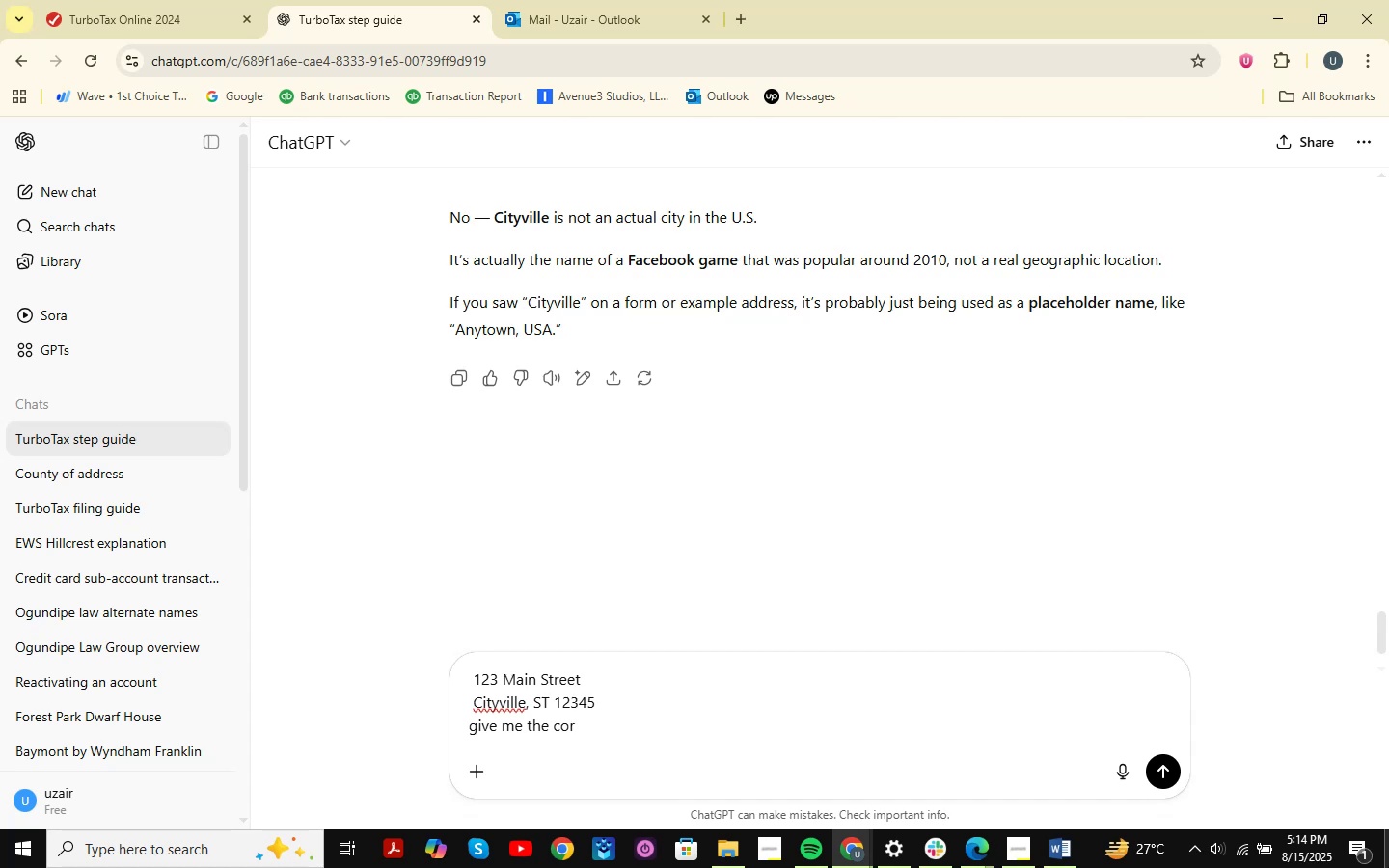 
key(Backspace)
key(Backspace)
key(Backspace)
key(Backspace)
key(Backspace)
type(is )
 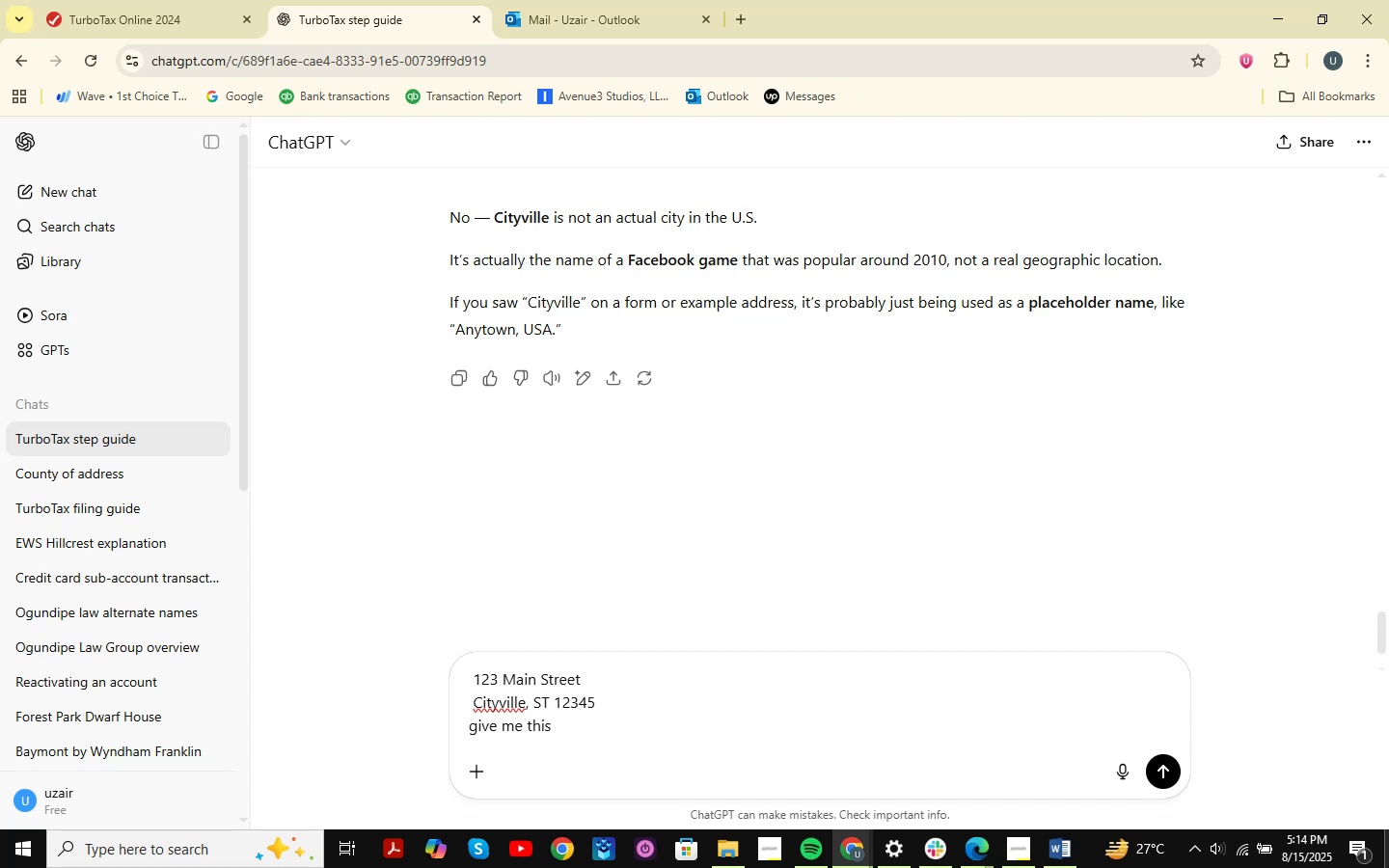 
wait(7.01)
 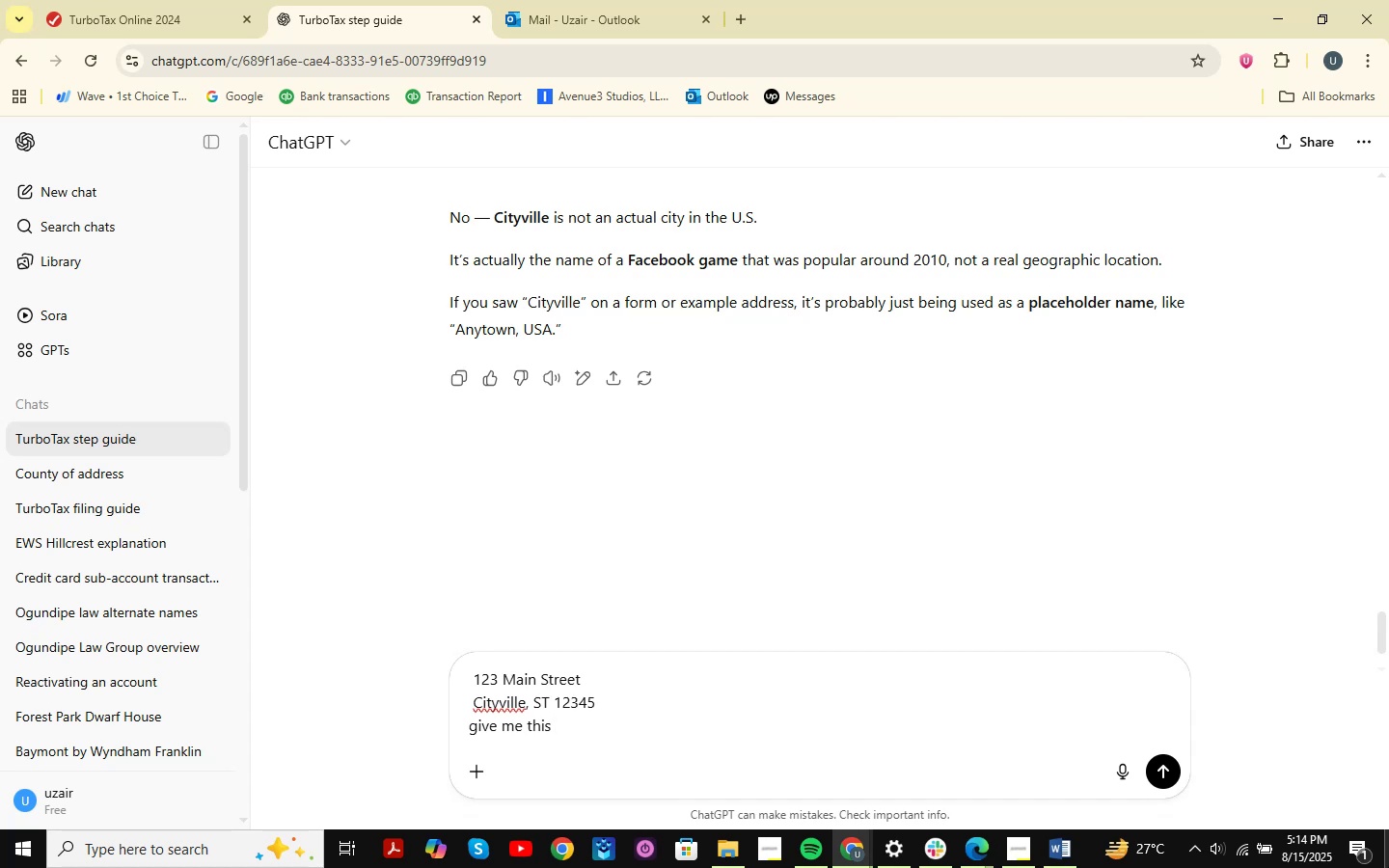 
type(based )
 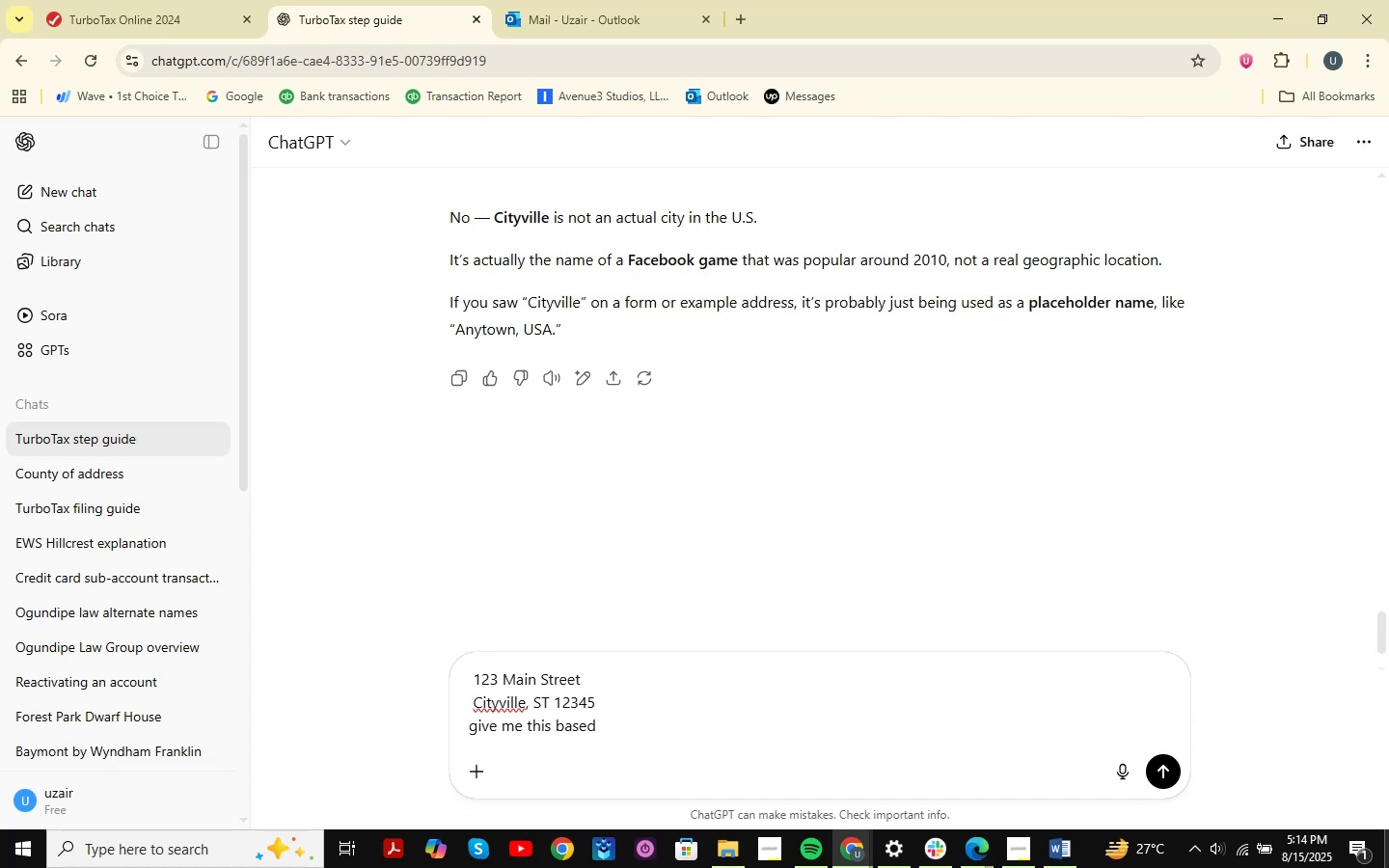 
wait(14.11)
 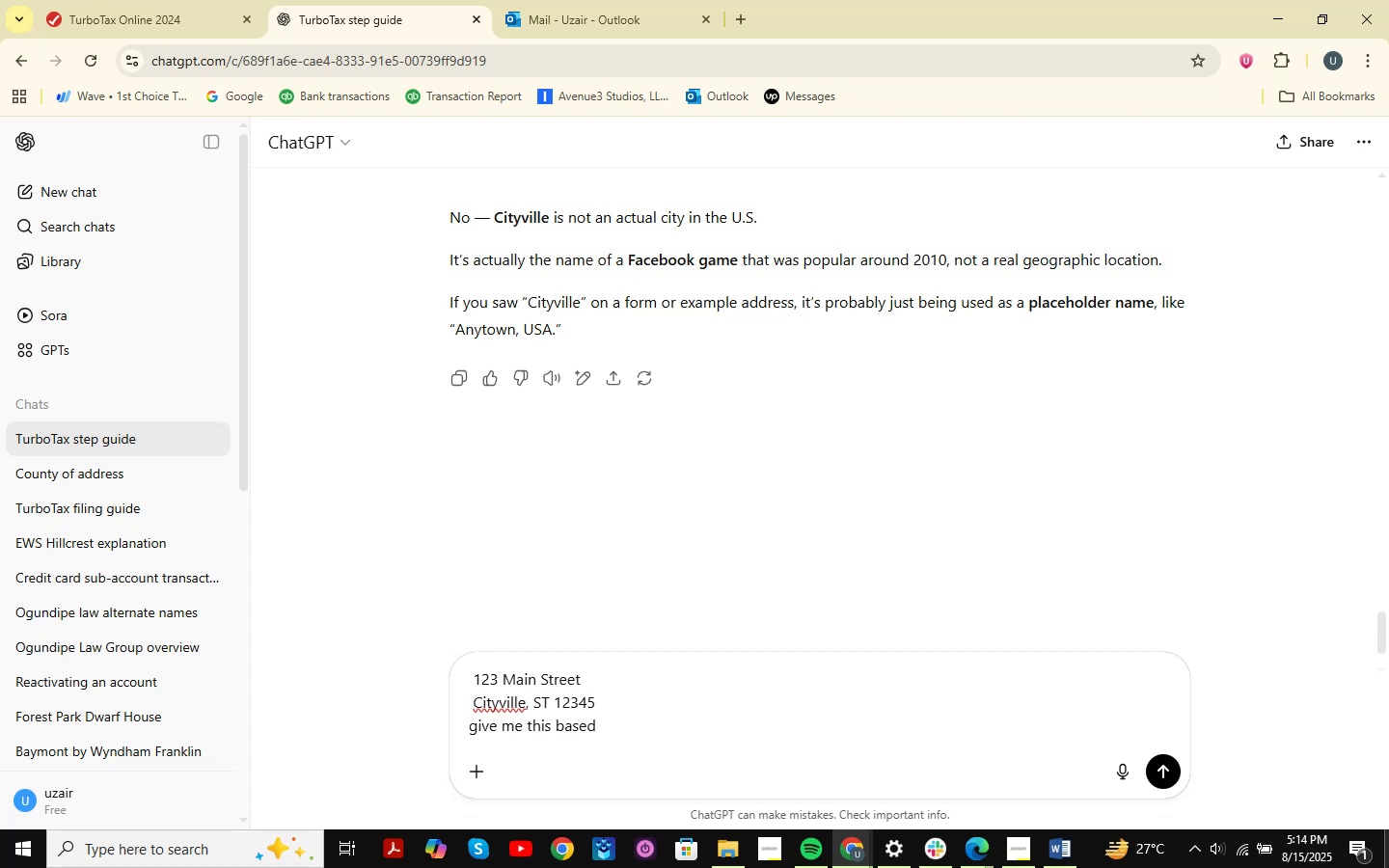 
key(Backspace)
key(Backspace)
key(Backspace)
key(Backspace)
key(Backspace)
key(Backspace)
type(re[)
key(Backspace)
type(plica )
 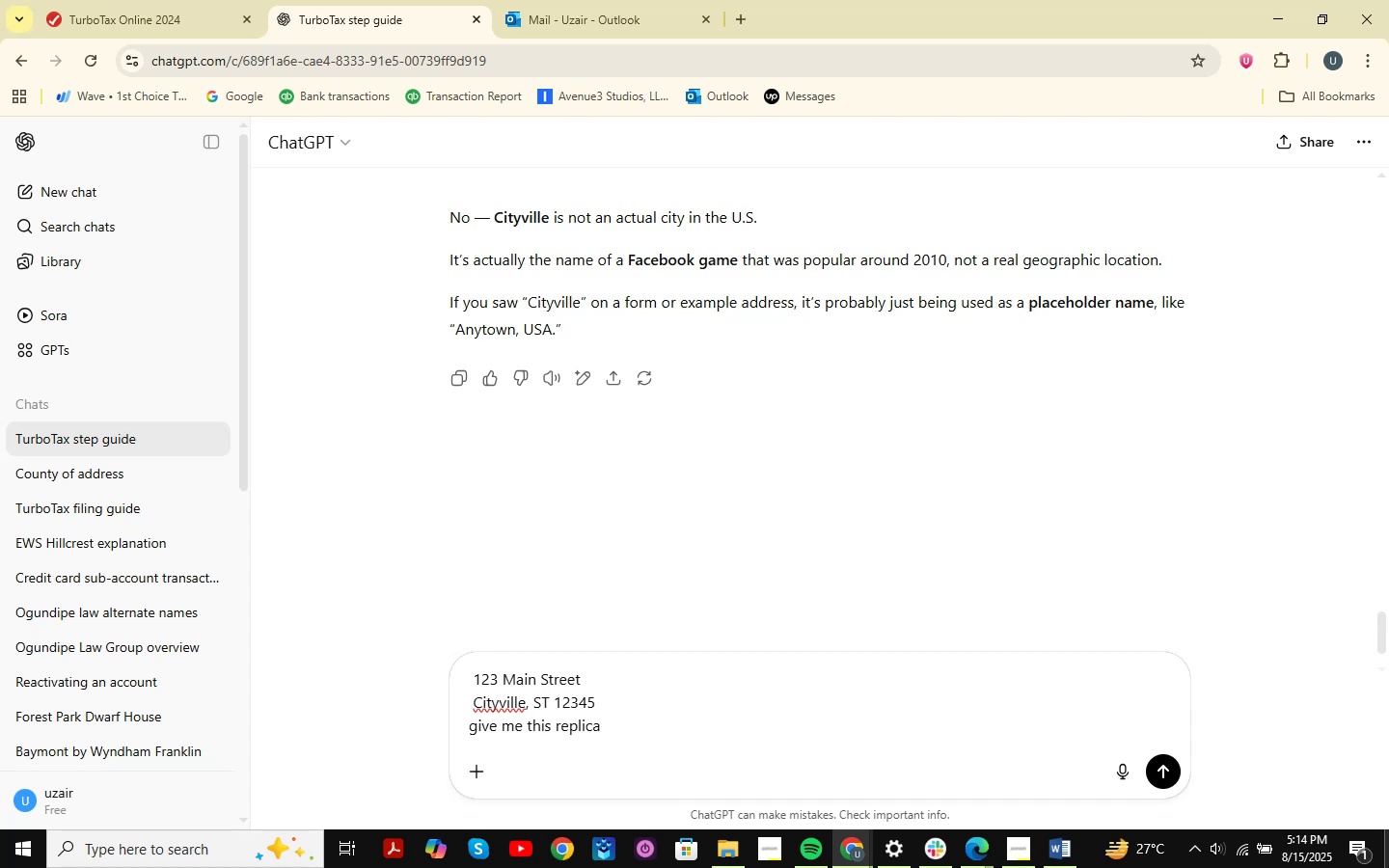 
wait(10.1)
 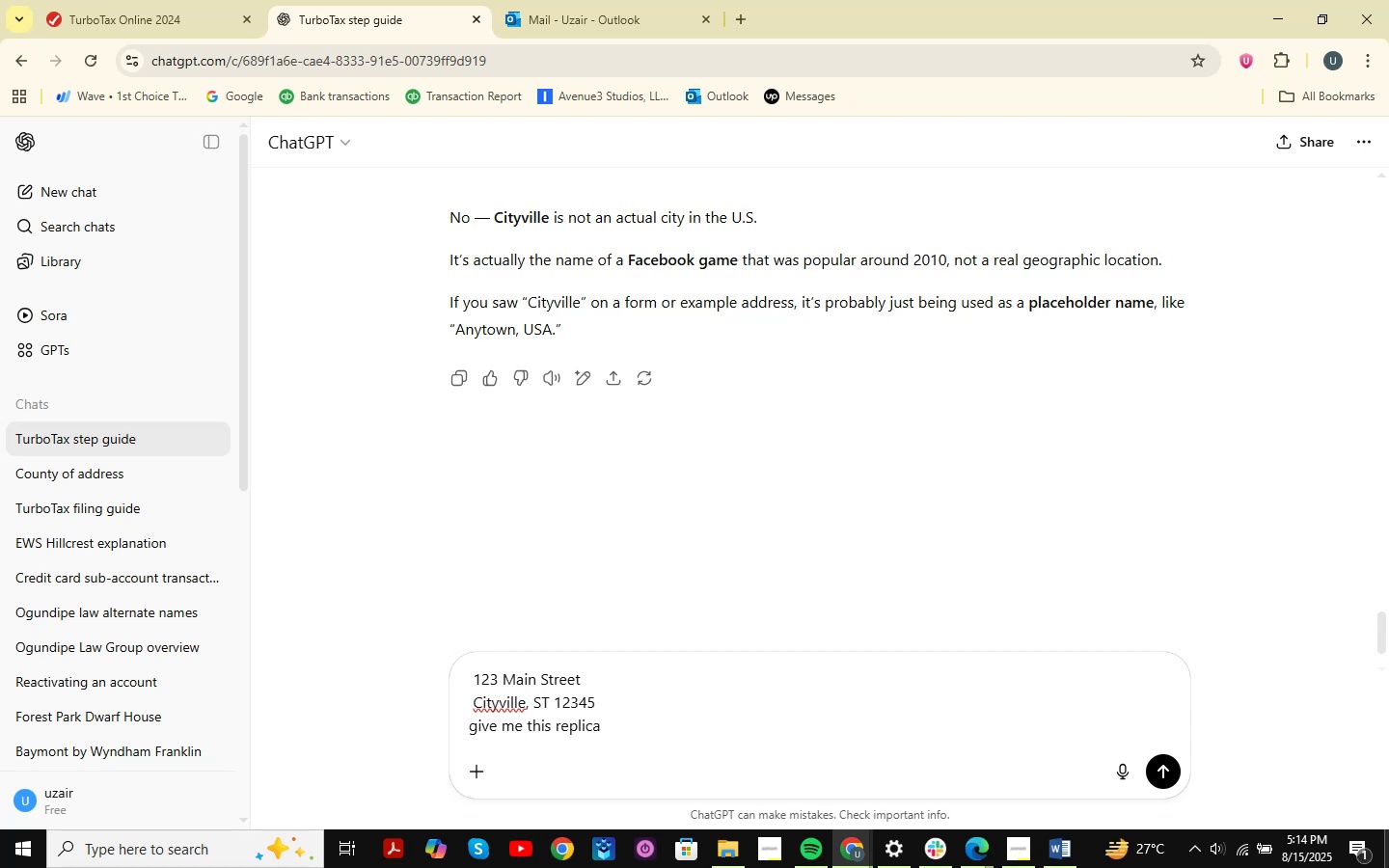 
key(Backspace)
key(Backspace)
key(Backspace)
key(Backspace)
key(Backspace)
key(Backspace)
key(Backspace)
key(Backspace)
type(address )
 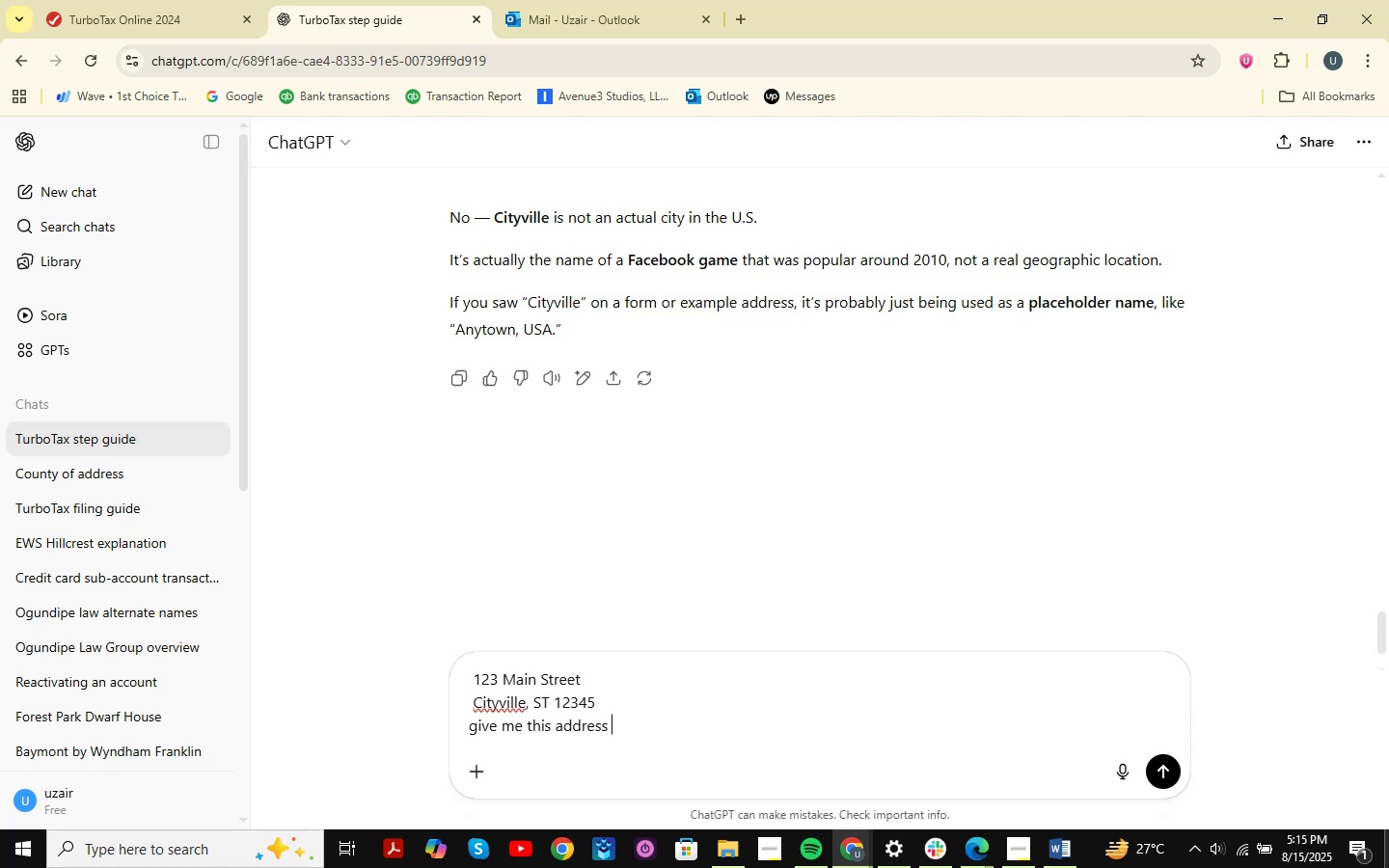 
wait(35.07)
 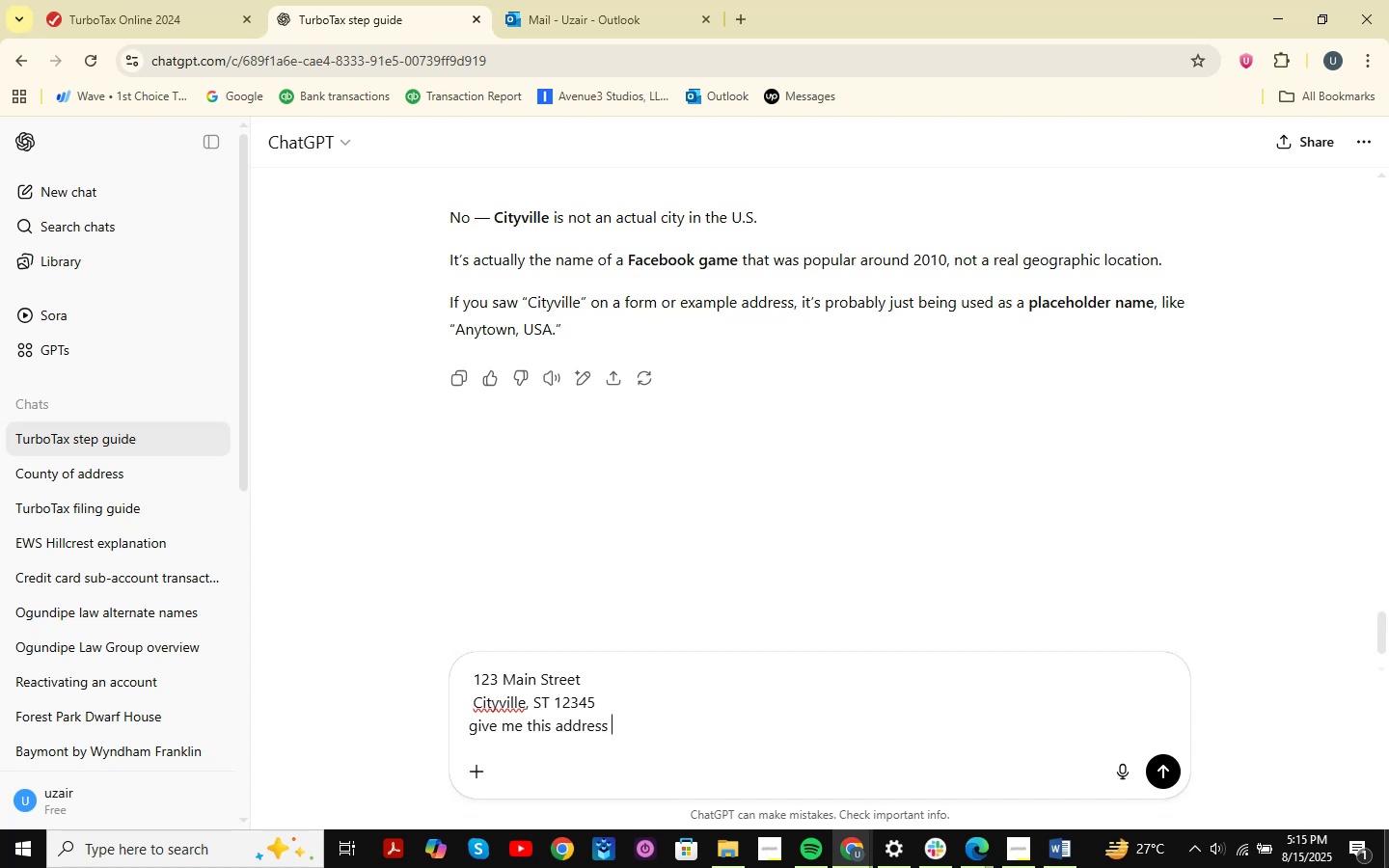 
type(replica )
key(Backspace)
key(Backspace)
key(Backspace)
type(o relp)
key(Backspace)
key(Backspace)
type(plica of this in california )
 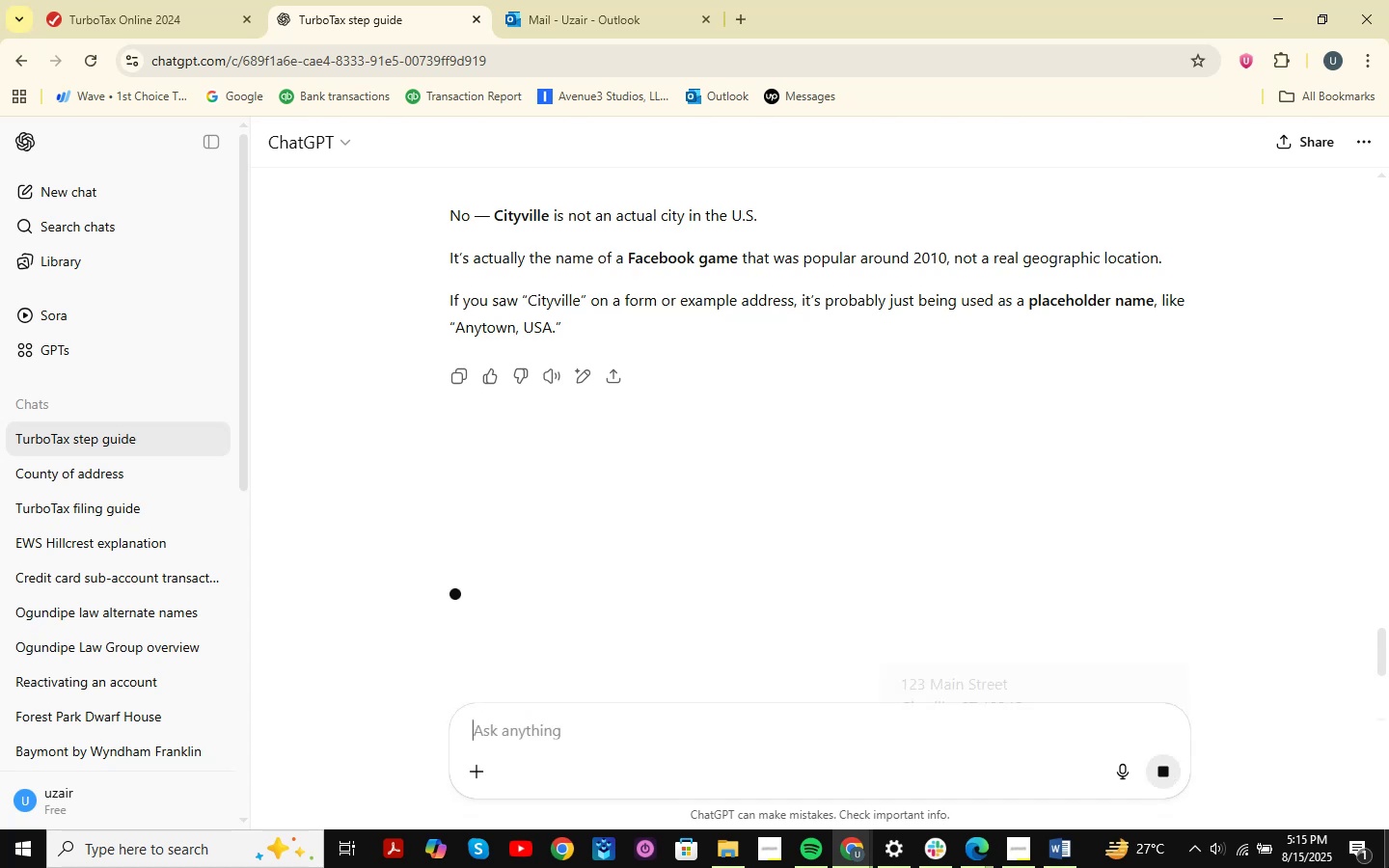 
key(Enter)
 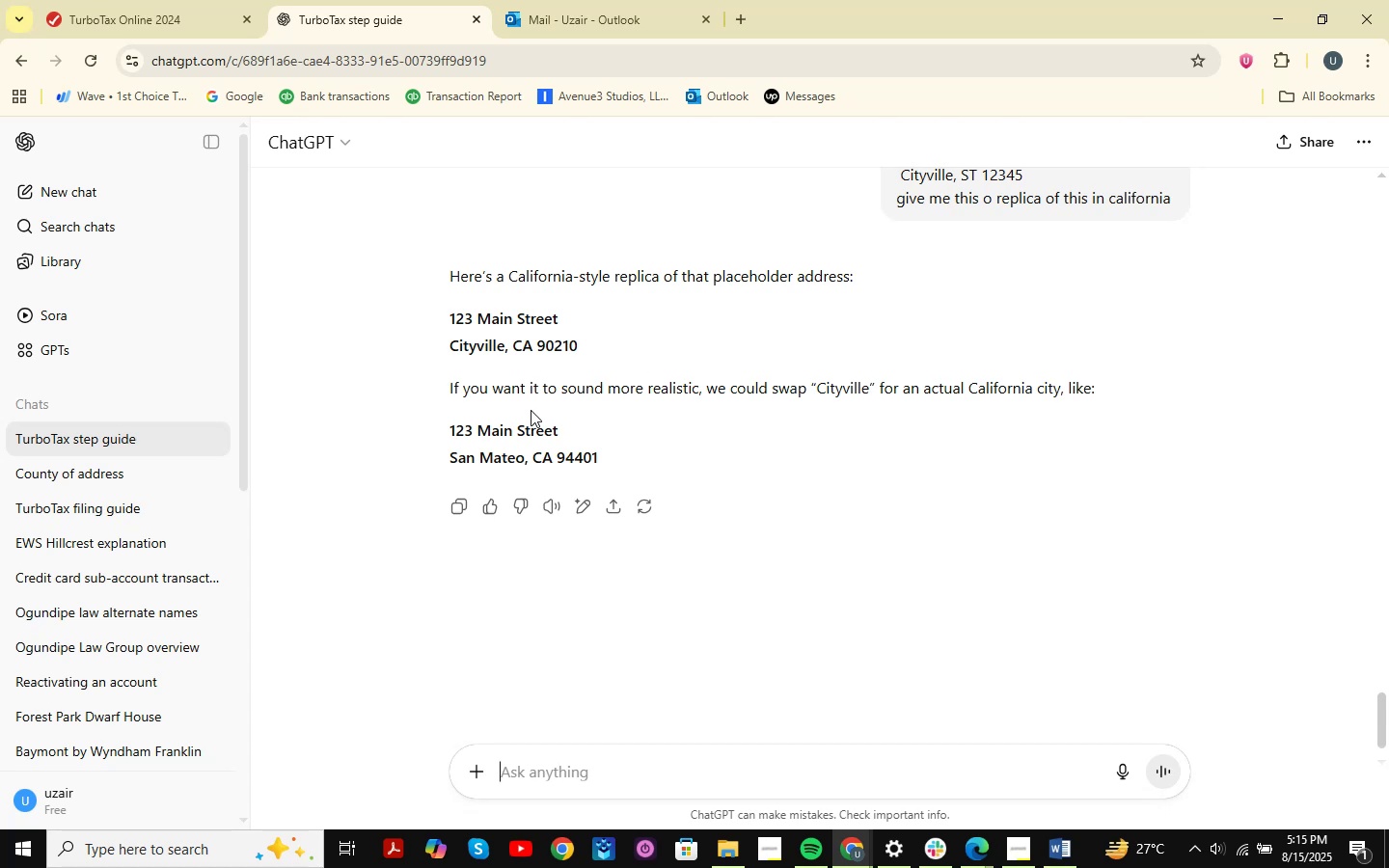 
wait(8.87)
 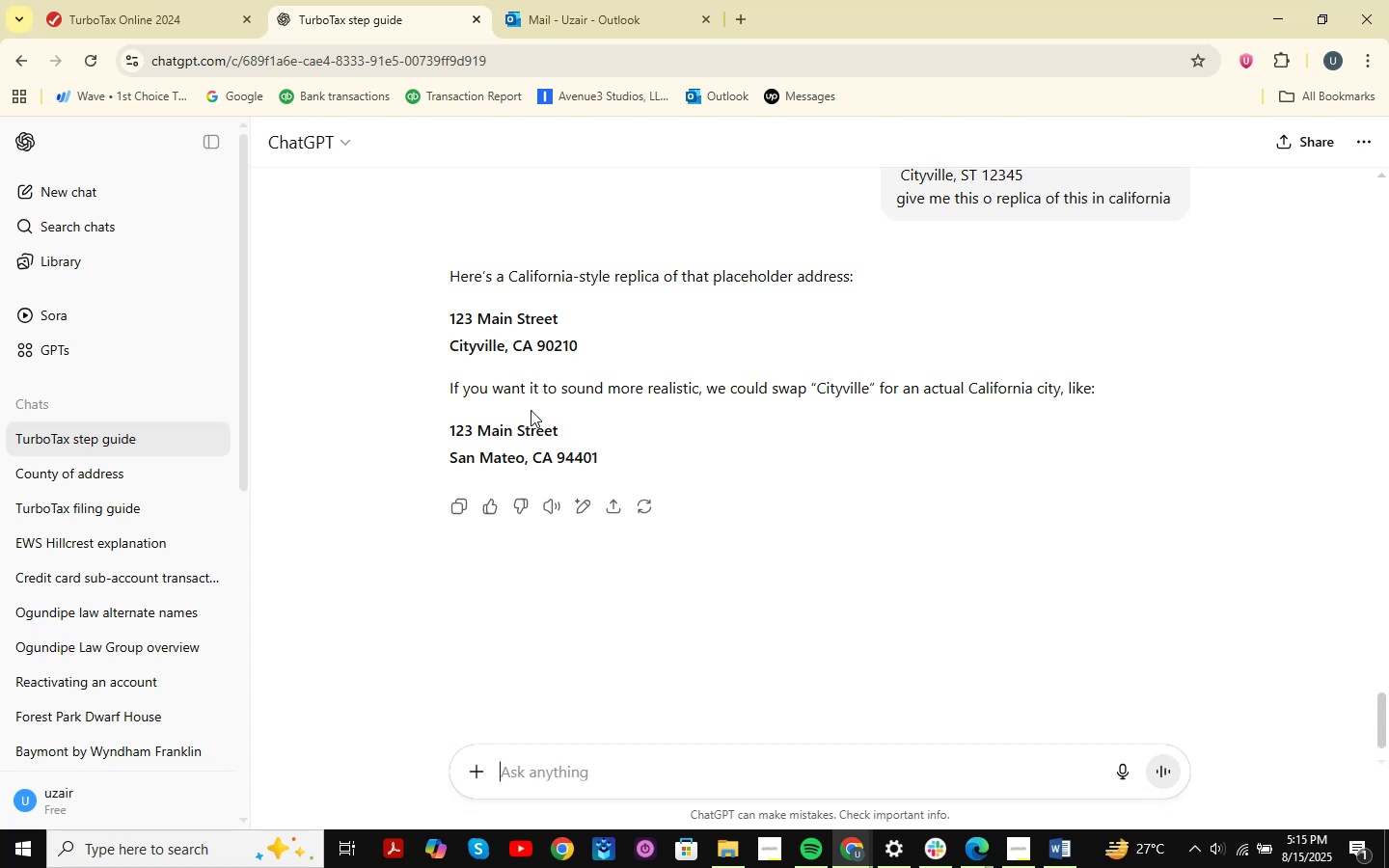 
left_click_drag(start_coordinate=[446, 416], to_coordinate=[617, 448])
 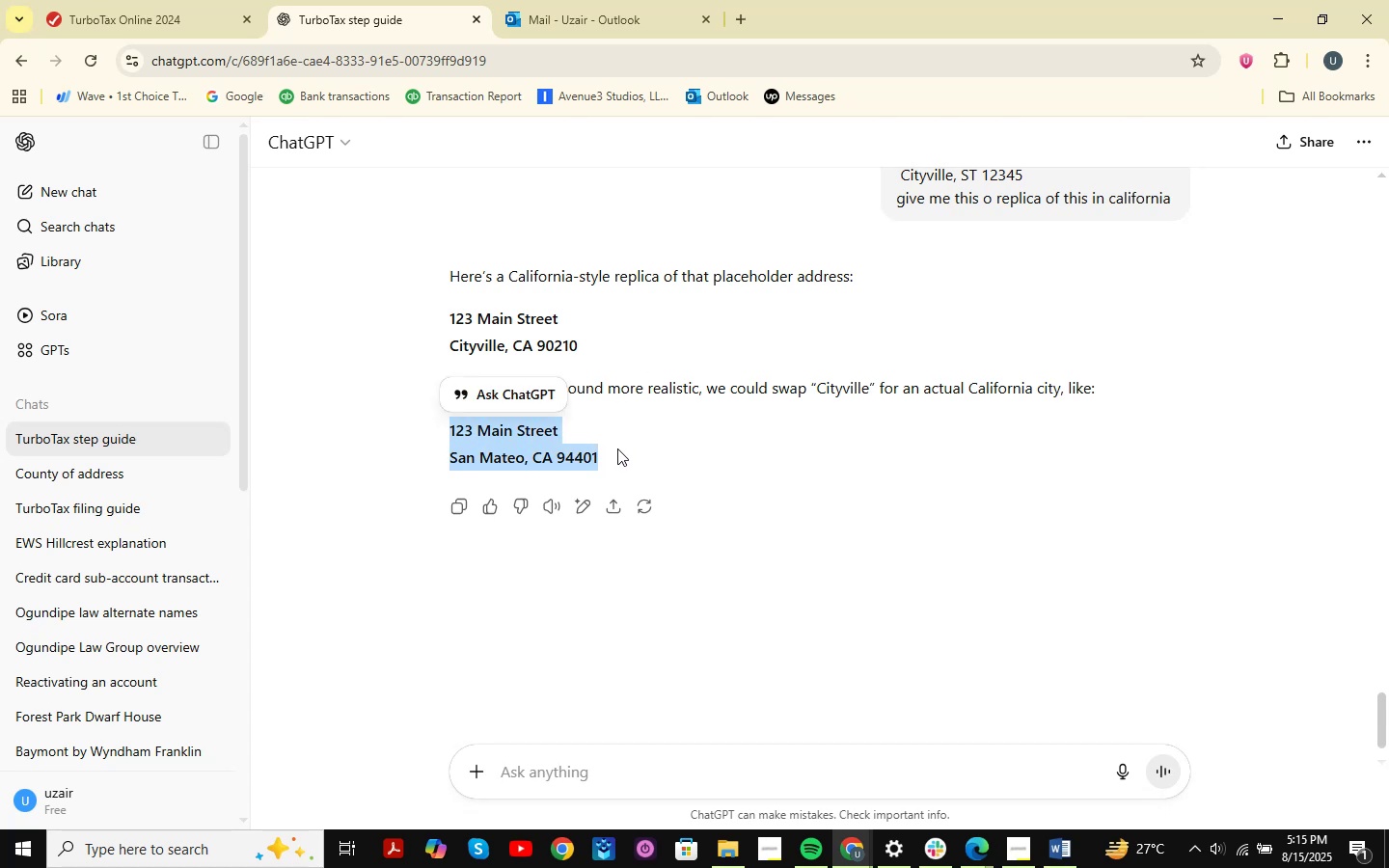 
key(Control+C)
 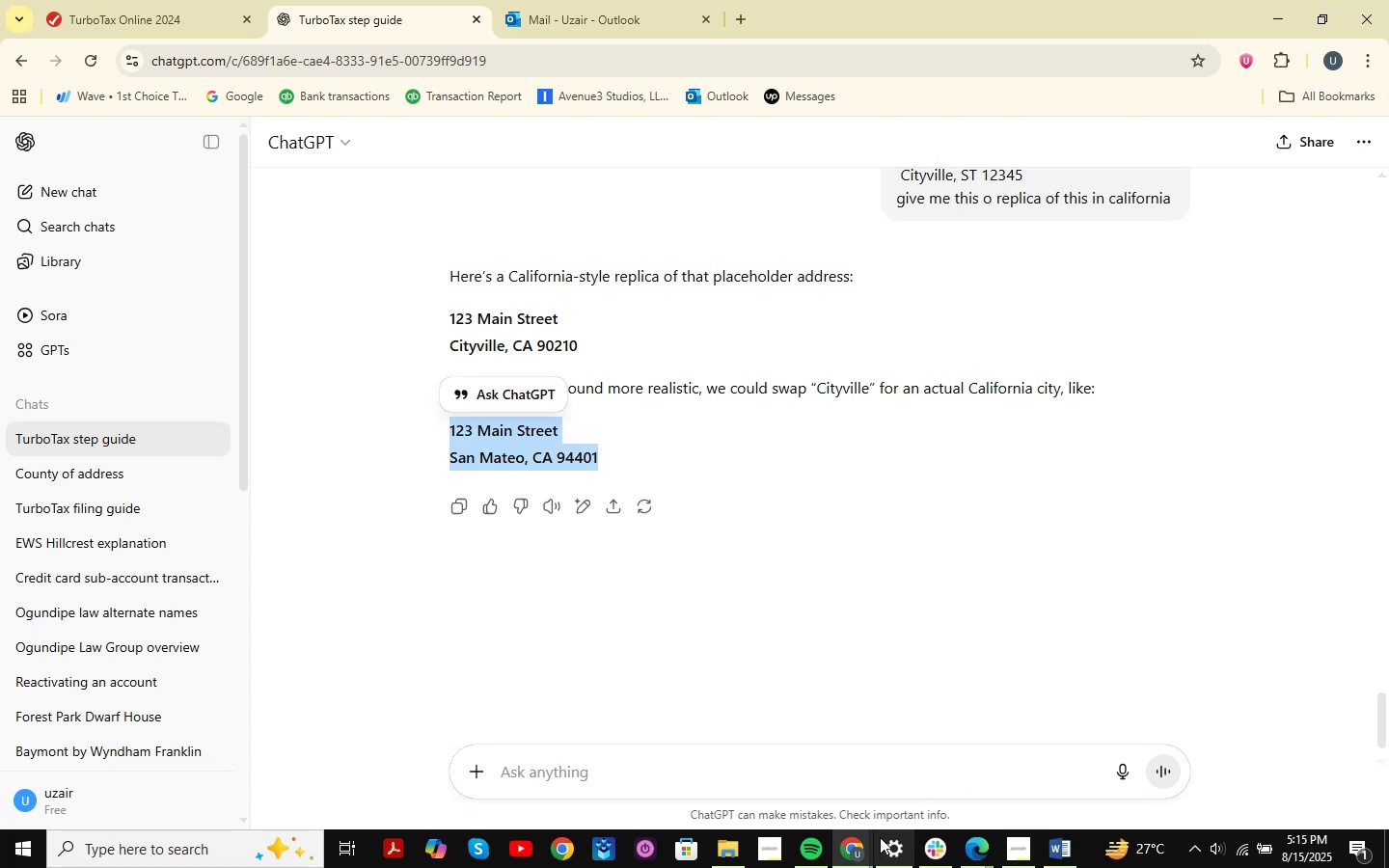 
left_click([847, 854])
 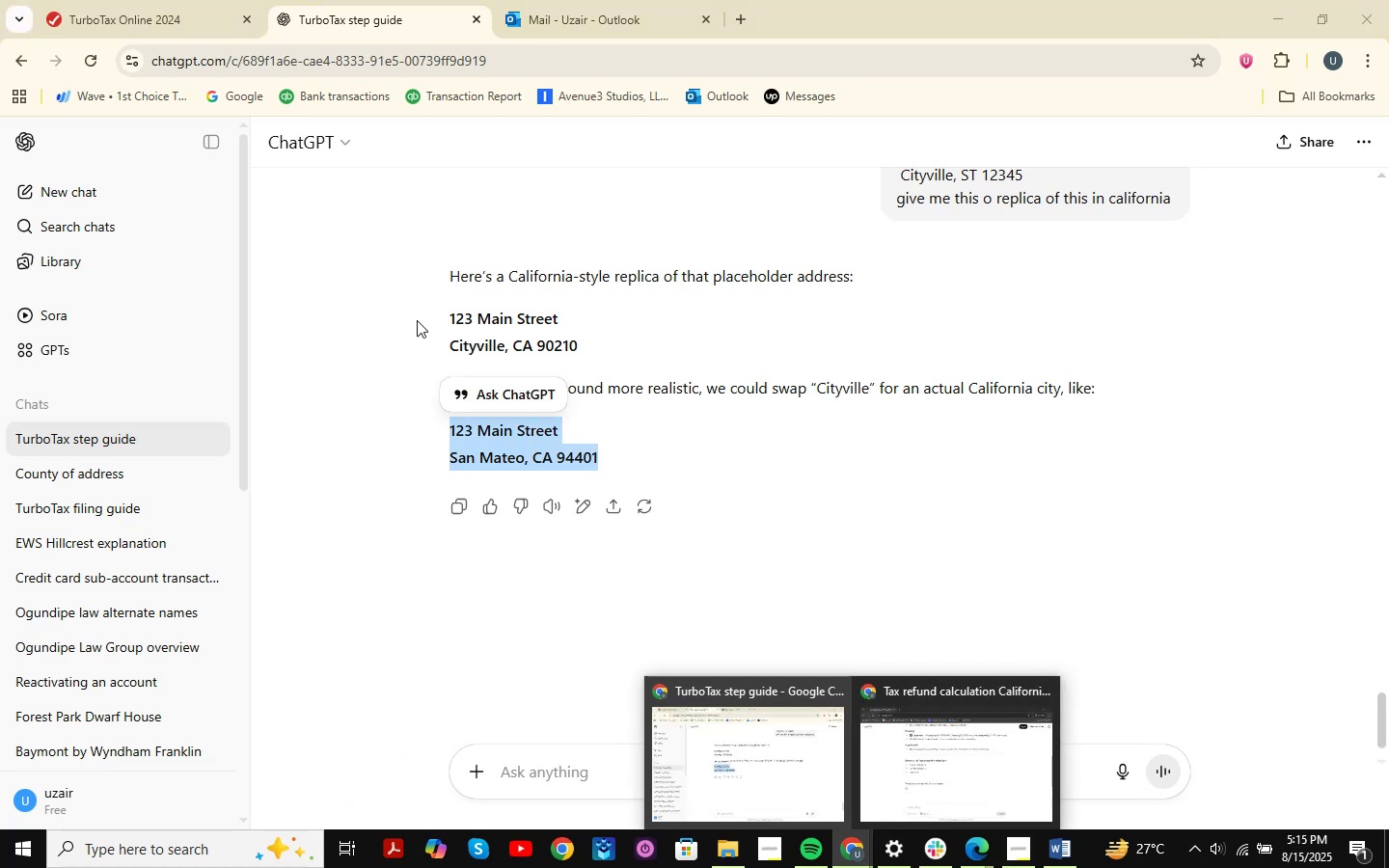 
left_click([180, 0])
 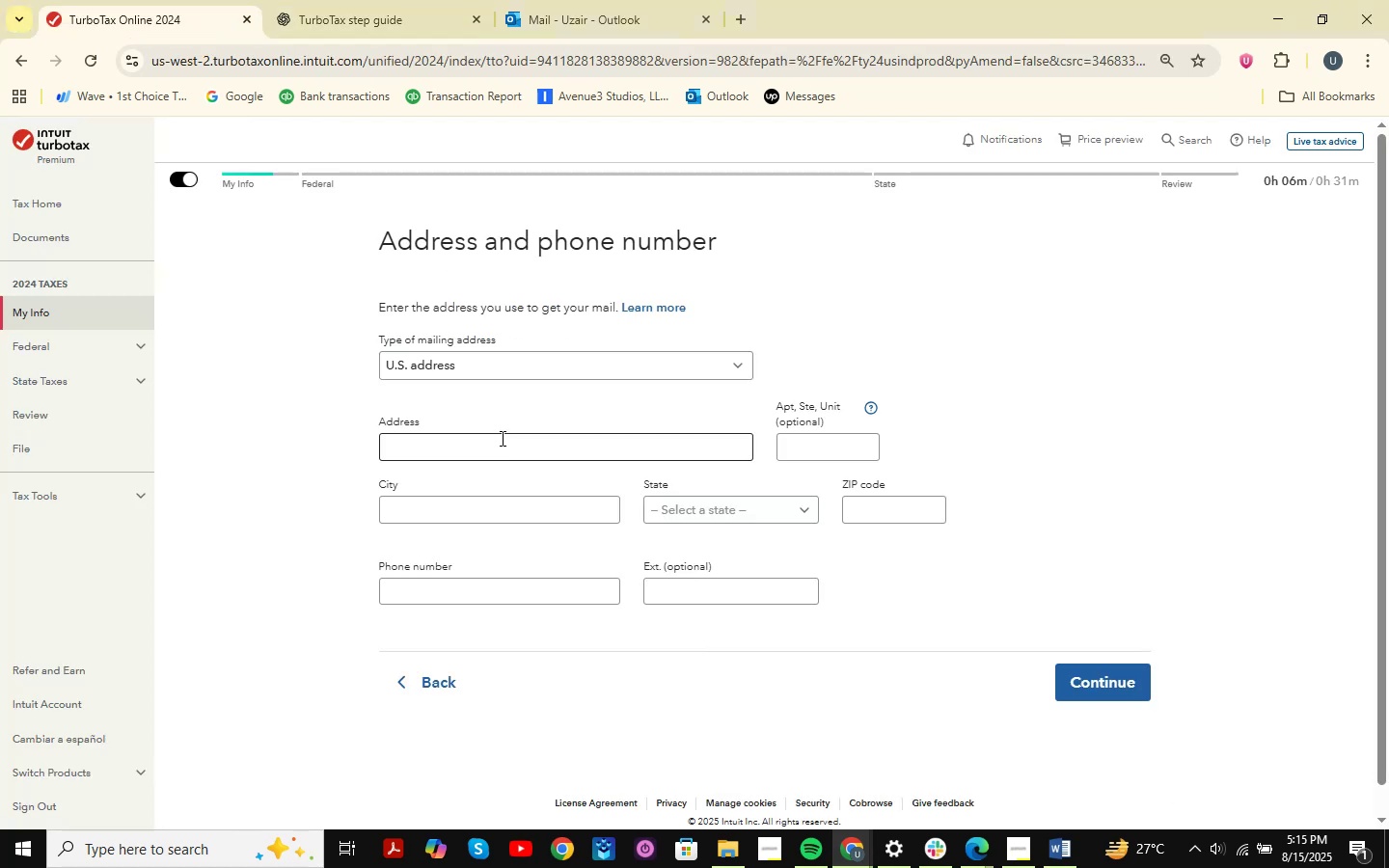 
left_click([501, 438])
 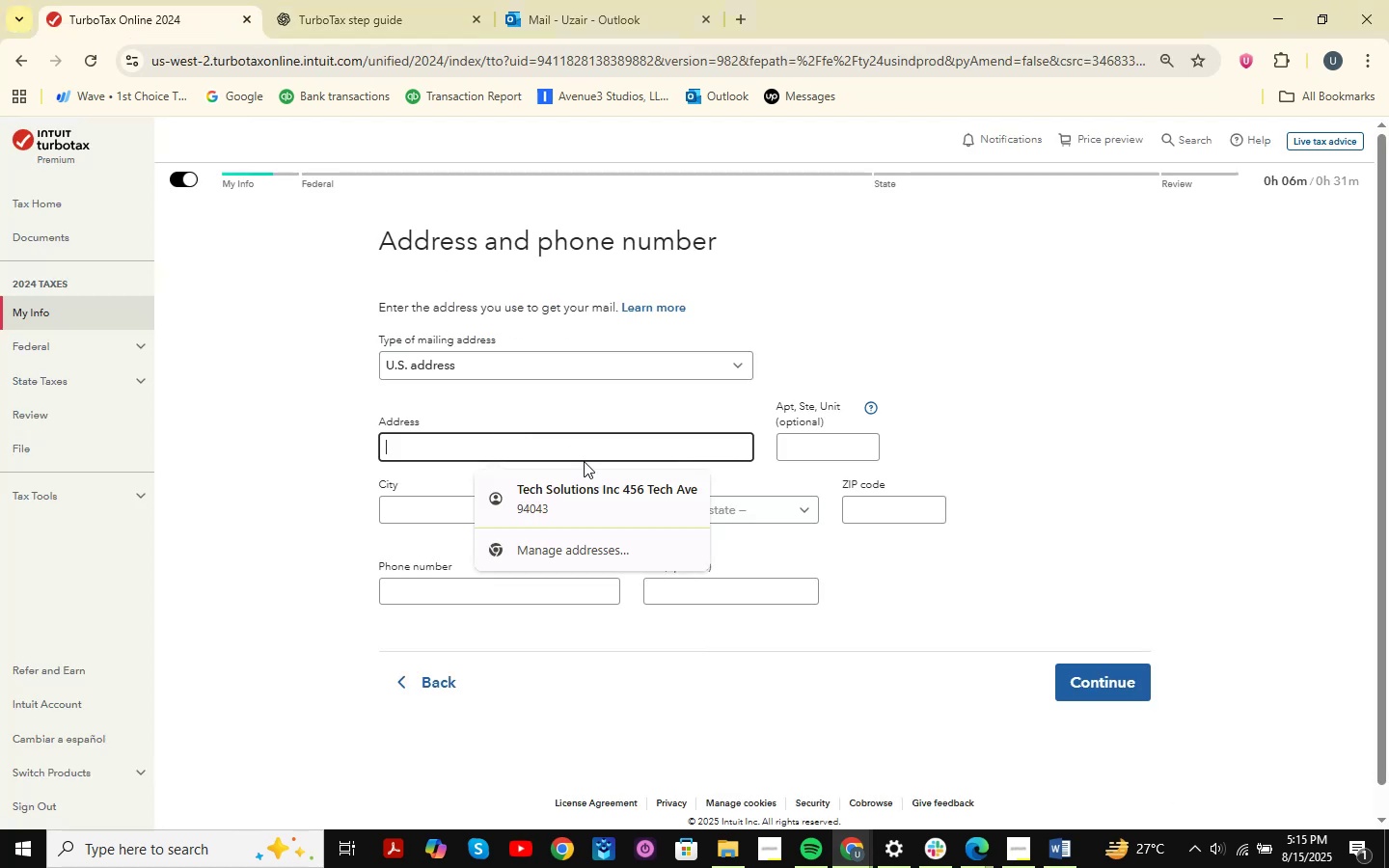 
key(Control+ControlLeft)
 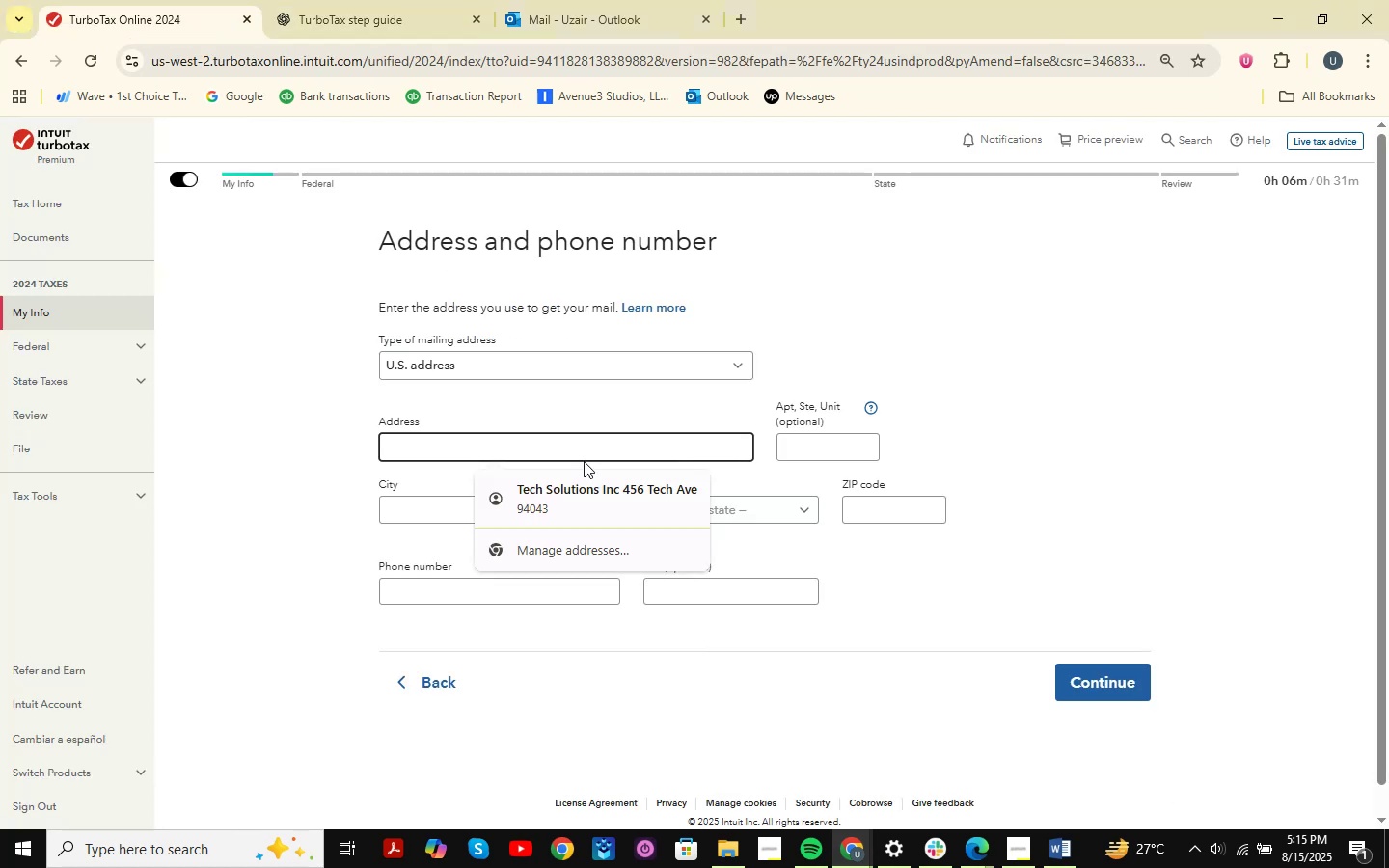 
key(Control+V)
 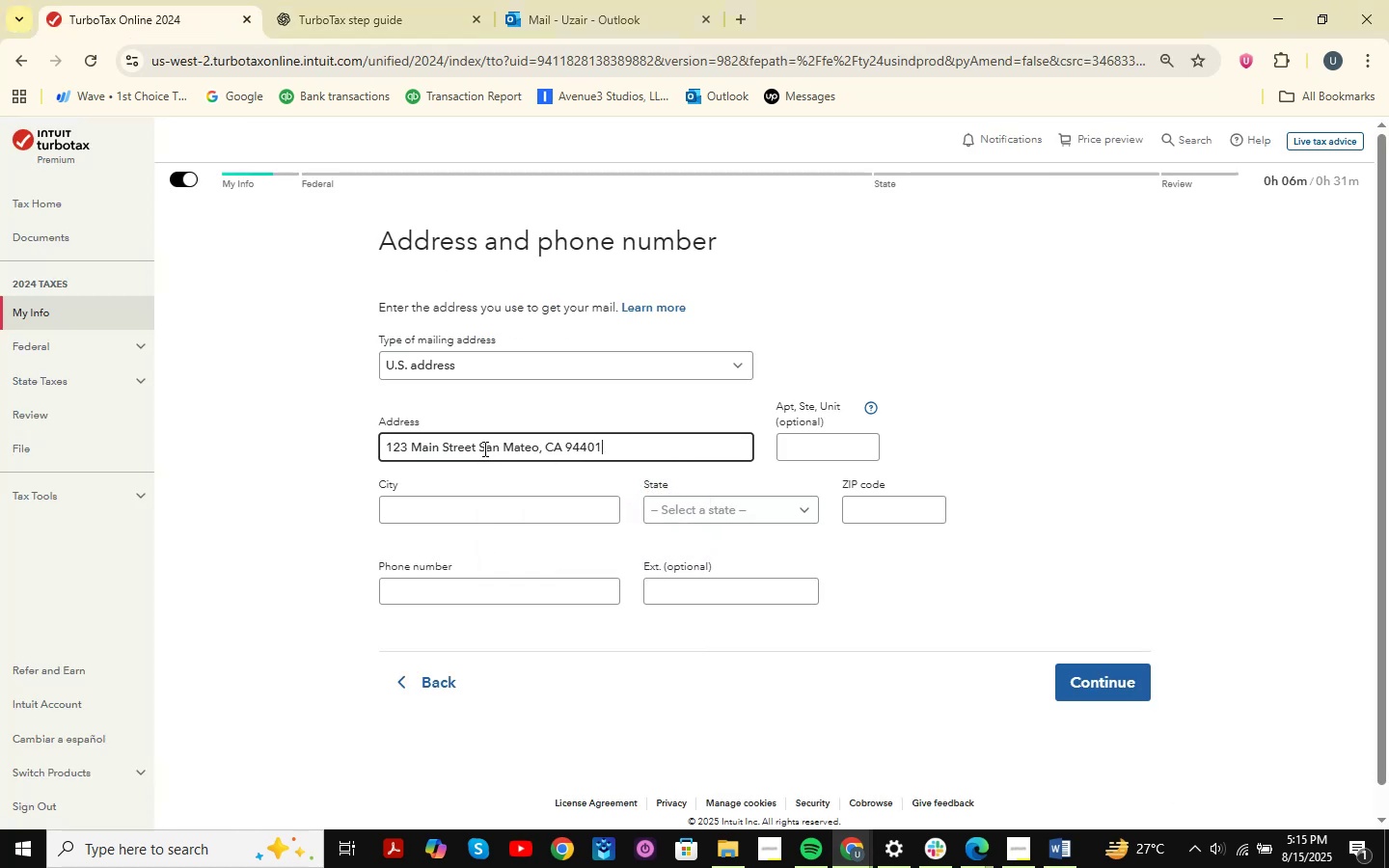 
left_click_drag(start_coordinate=[476, 450], to_coordinate=[505, 448])
 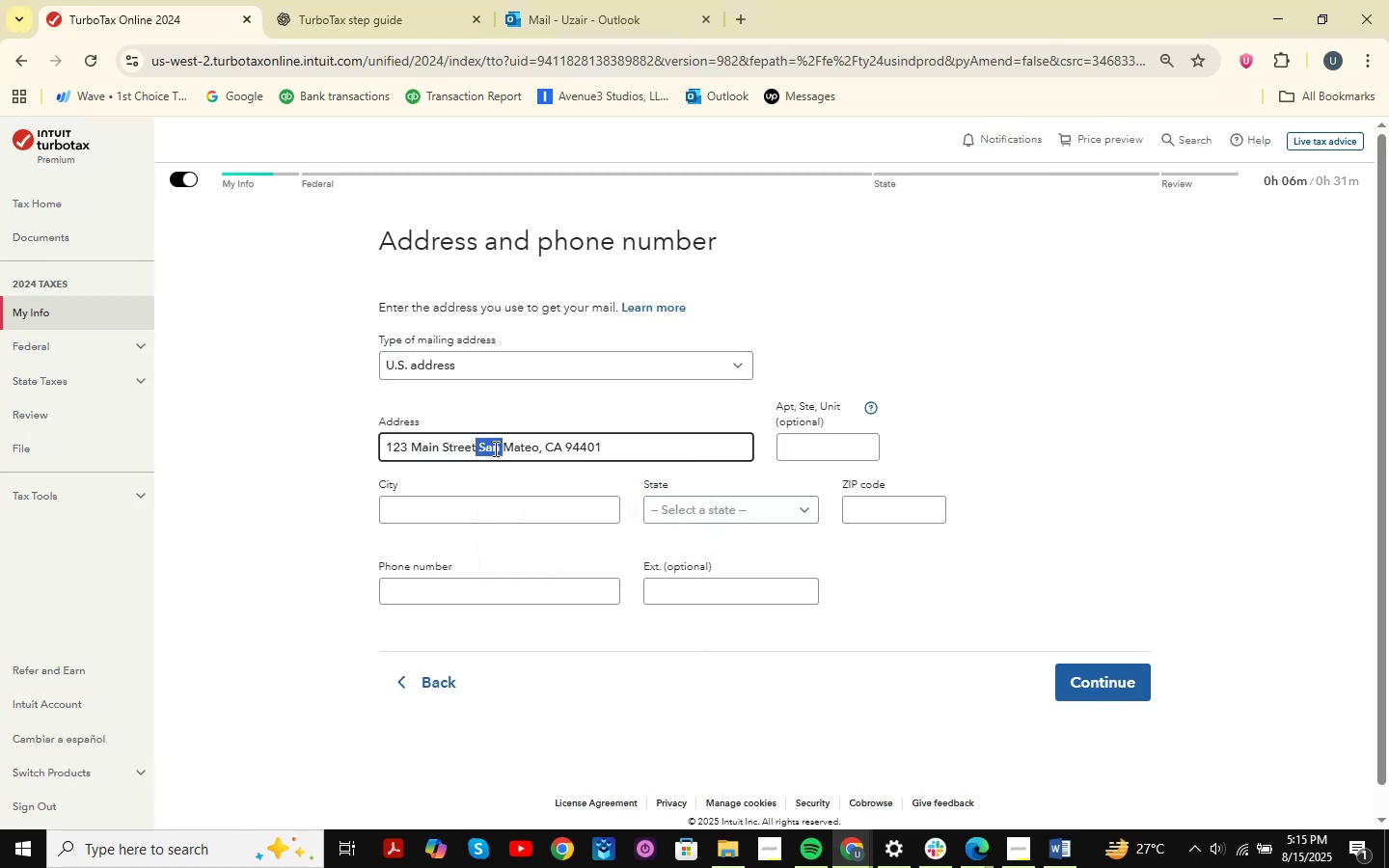 
double_click([494, 448])
 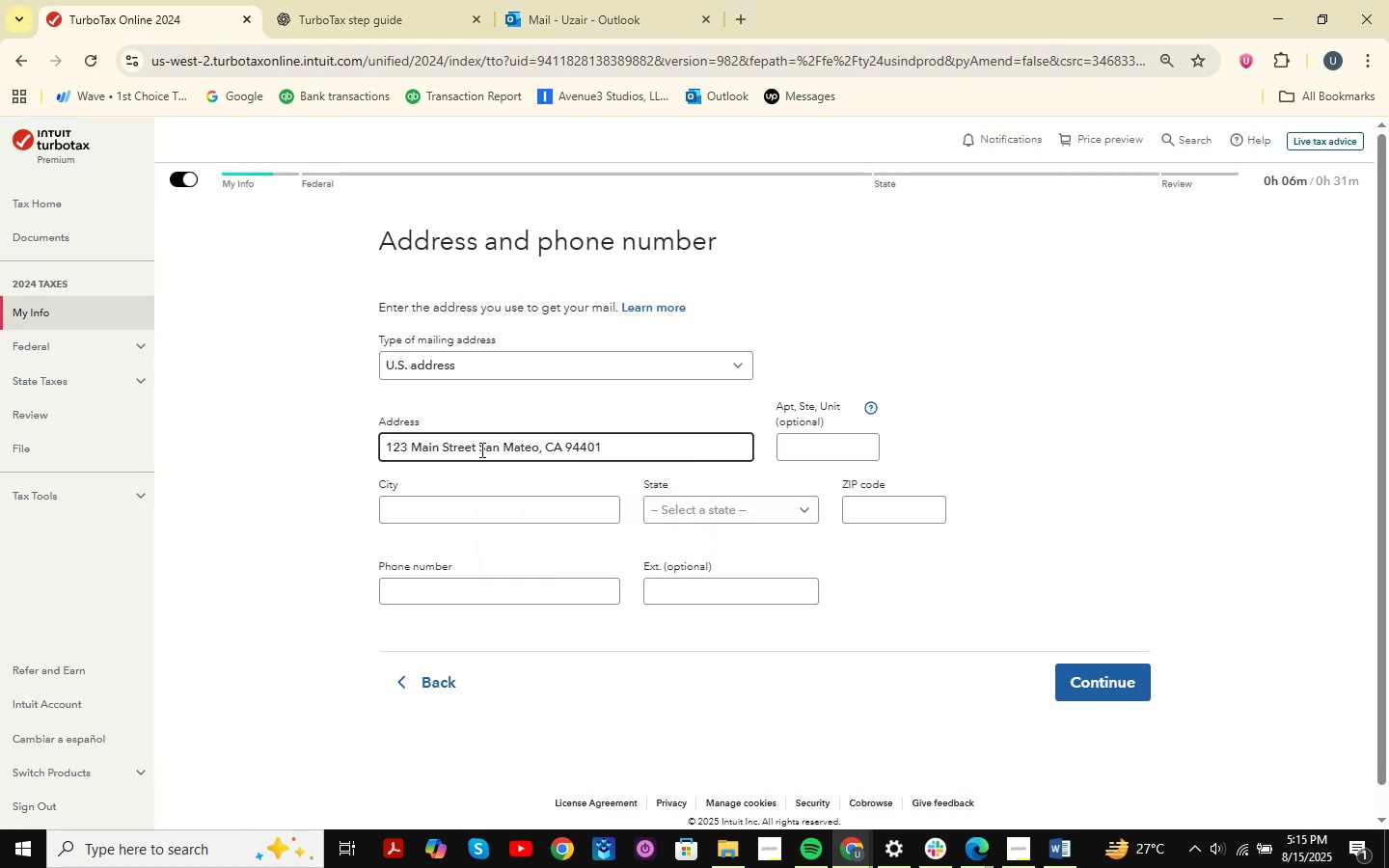 
left_click_drag(start_coordinate=[480, 449], to_coordinate=[543, 452])
 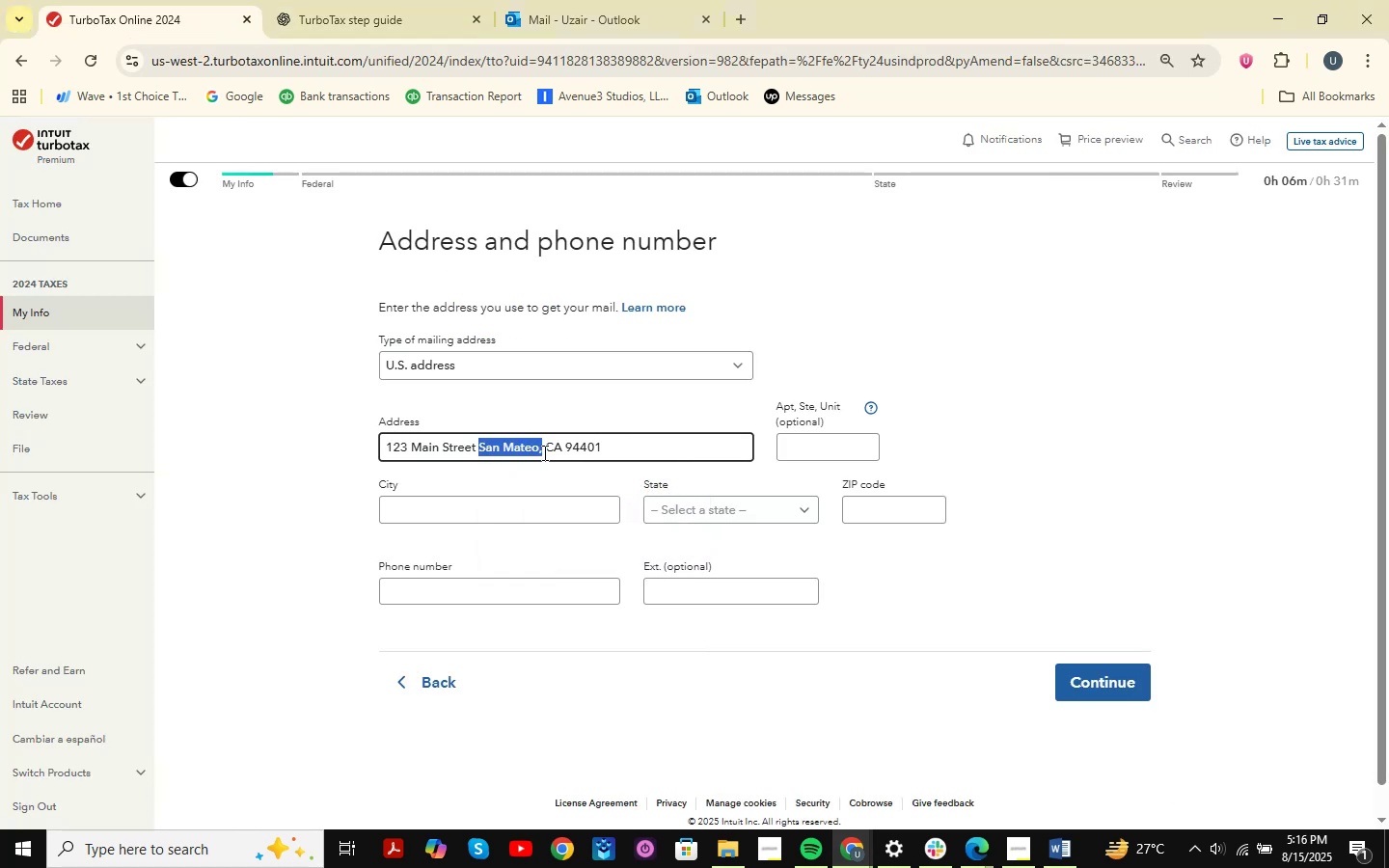 
key(Control+X)
 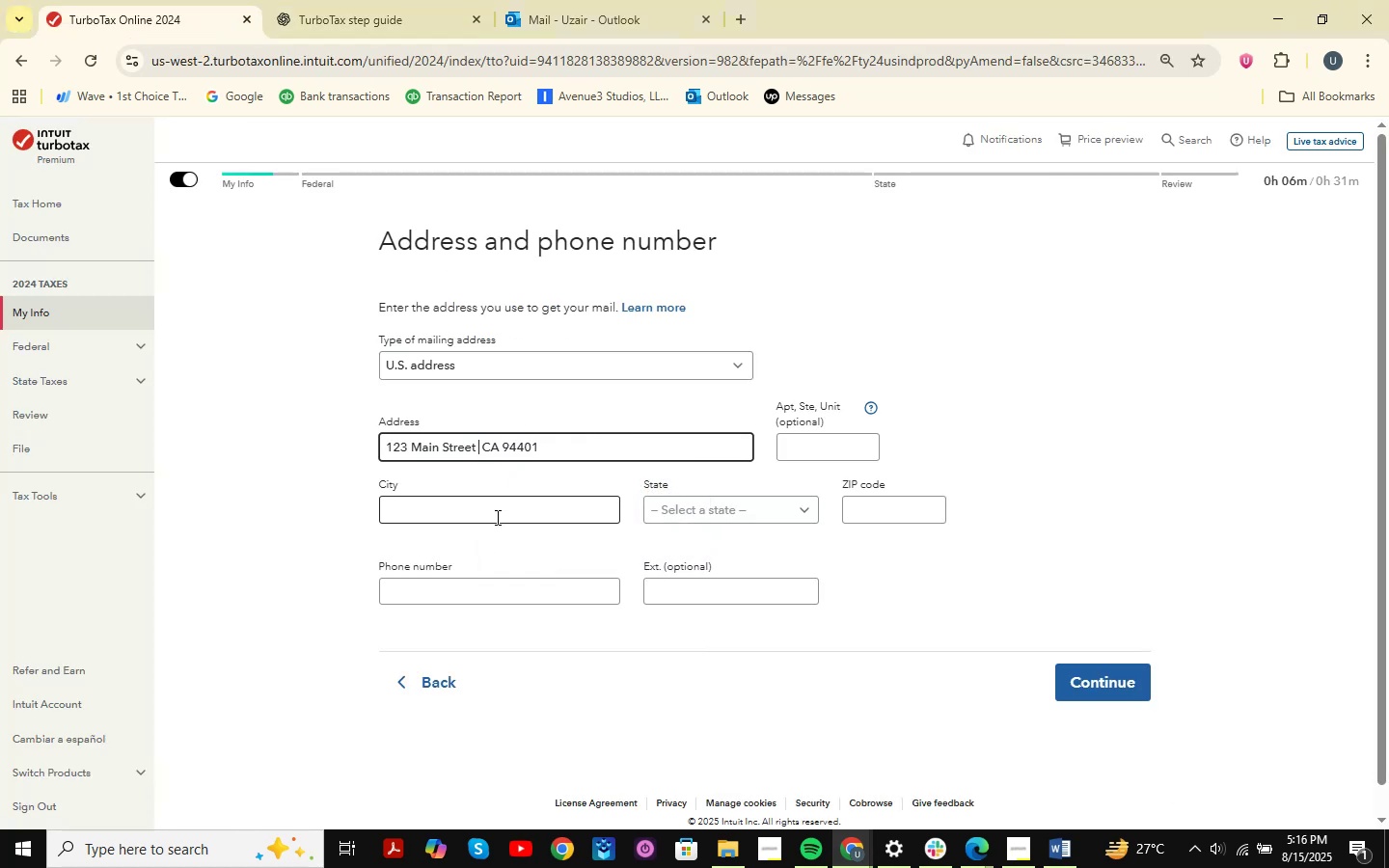 
left_click([496, 517])
 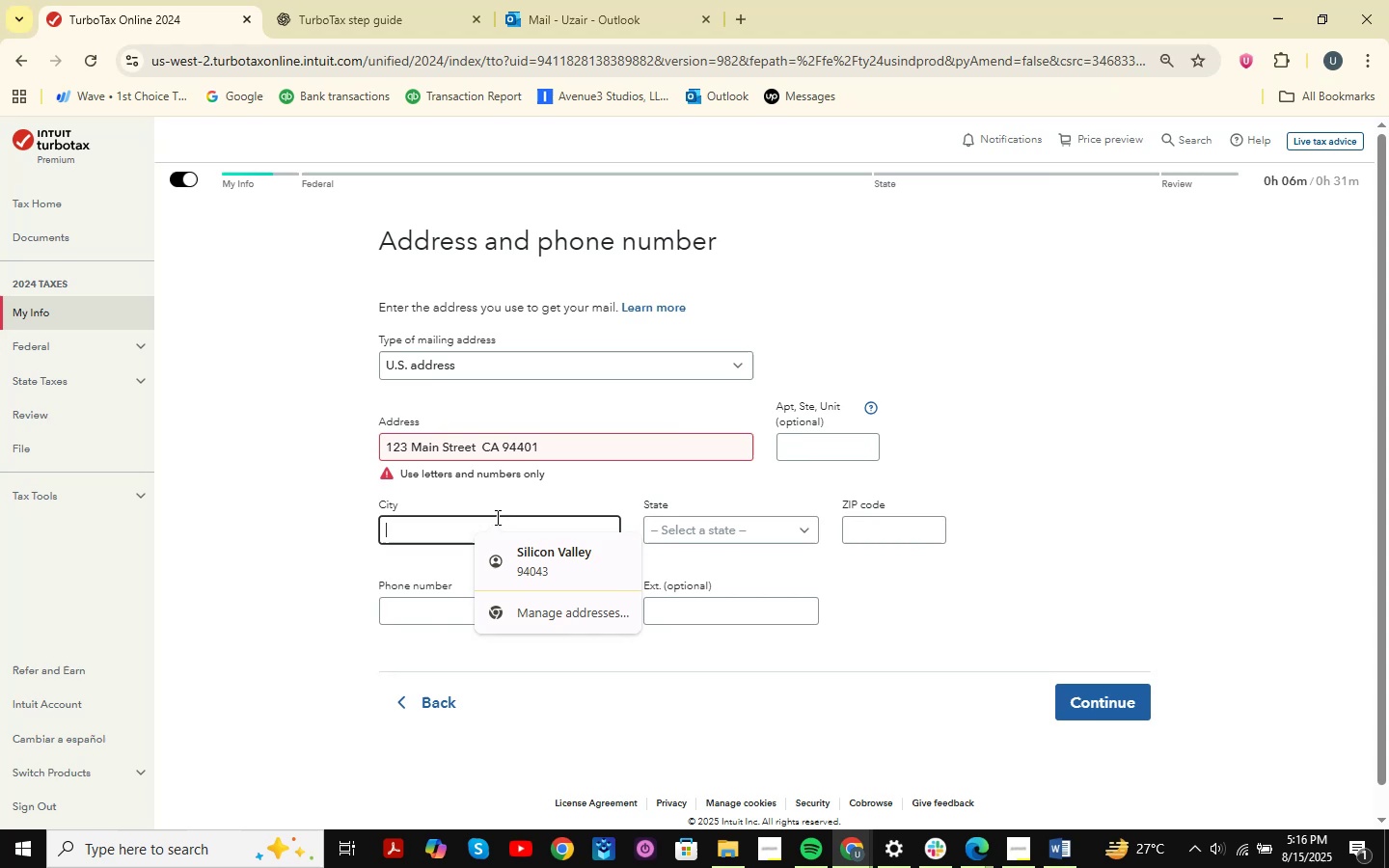 
key(Control+V)
 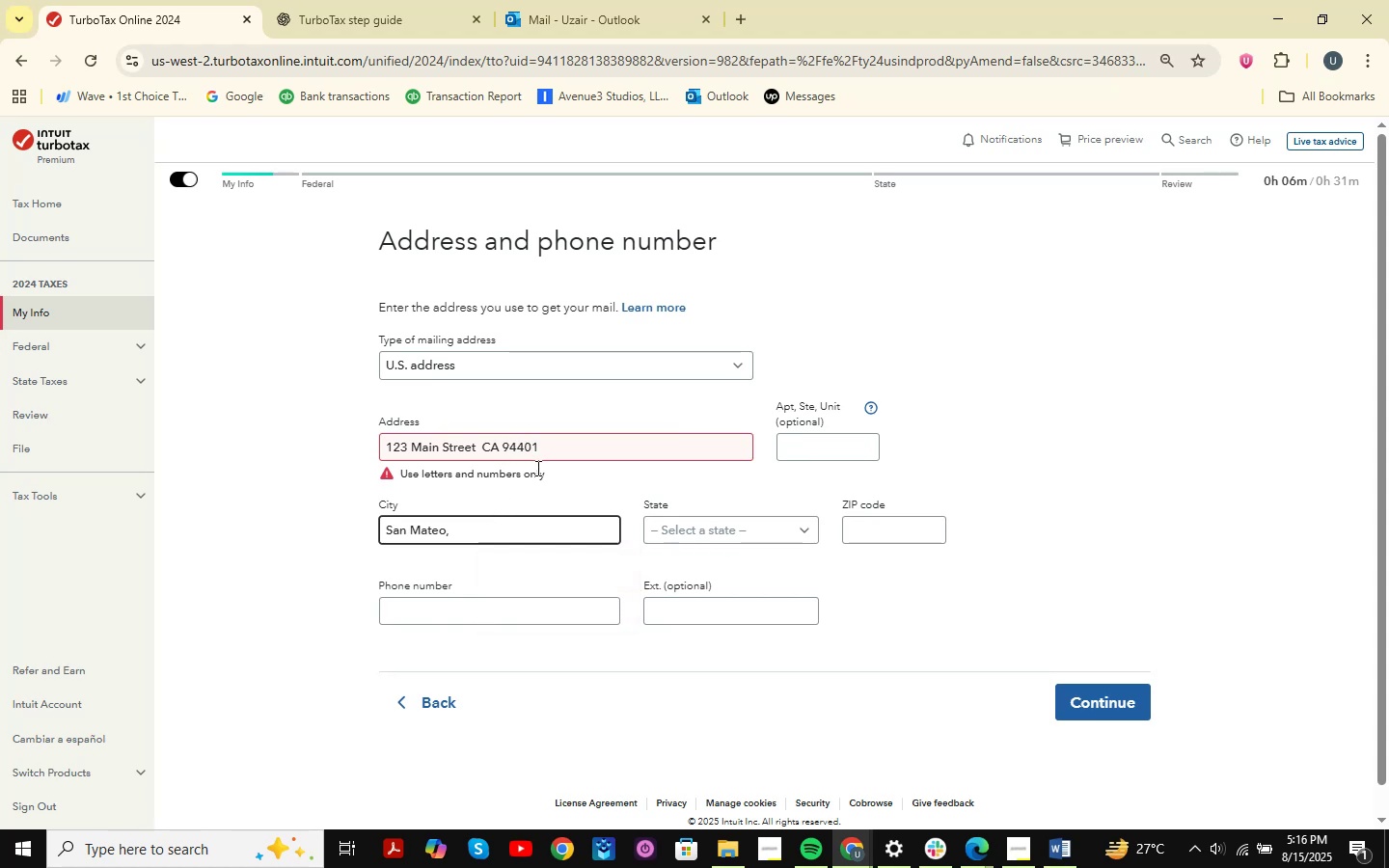 
left_click_drag(start_coordinate=[501, 451], to_coordinate=[480, 444])
 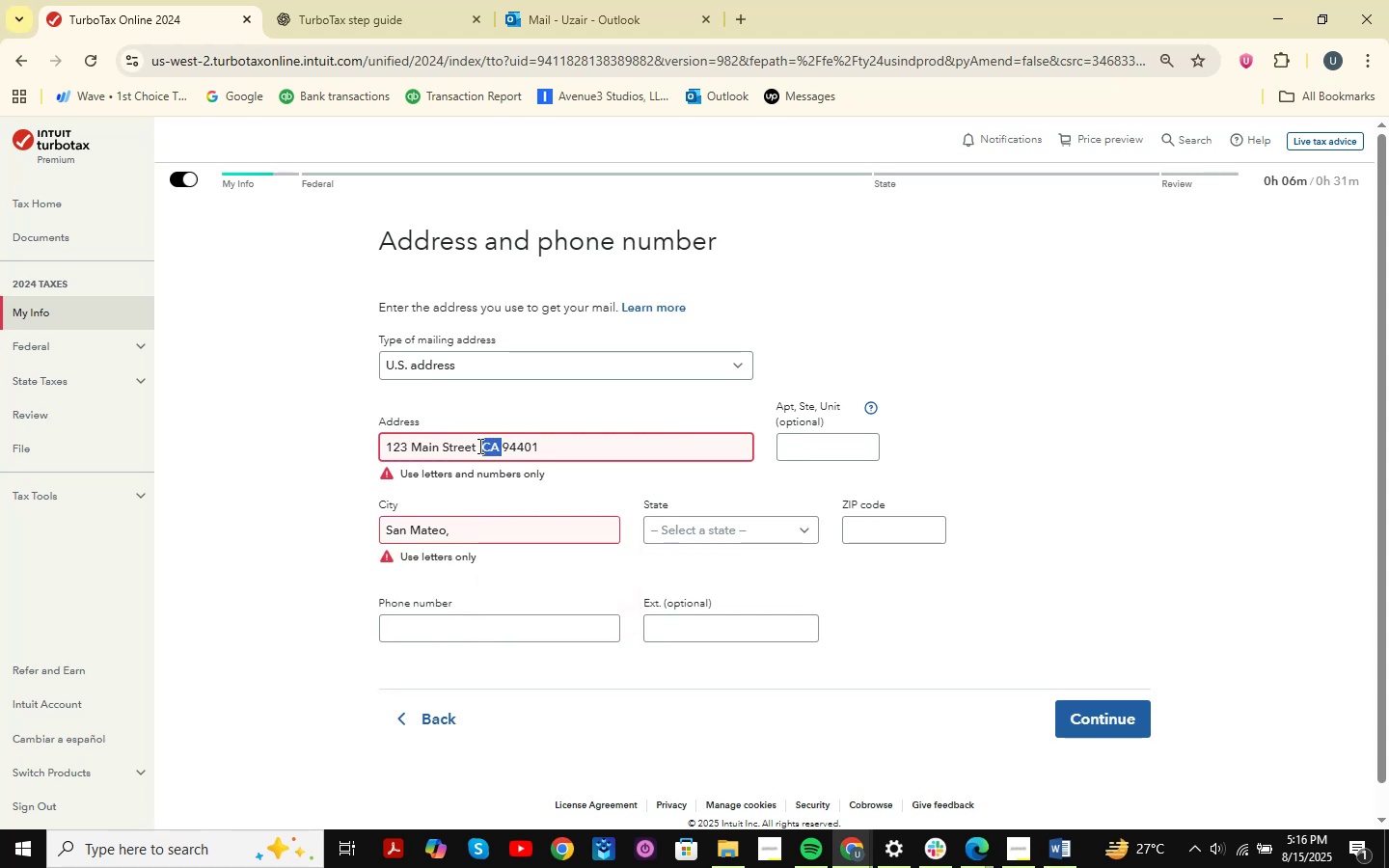 
key(Backspace)
 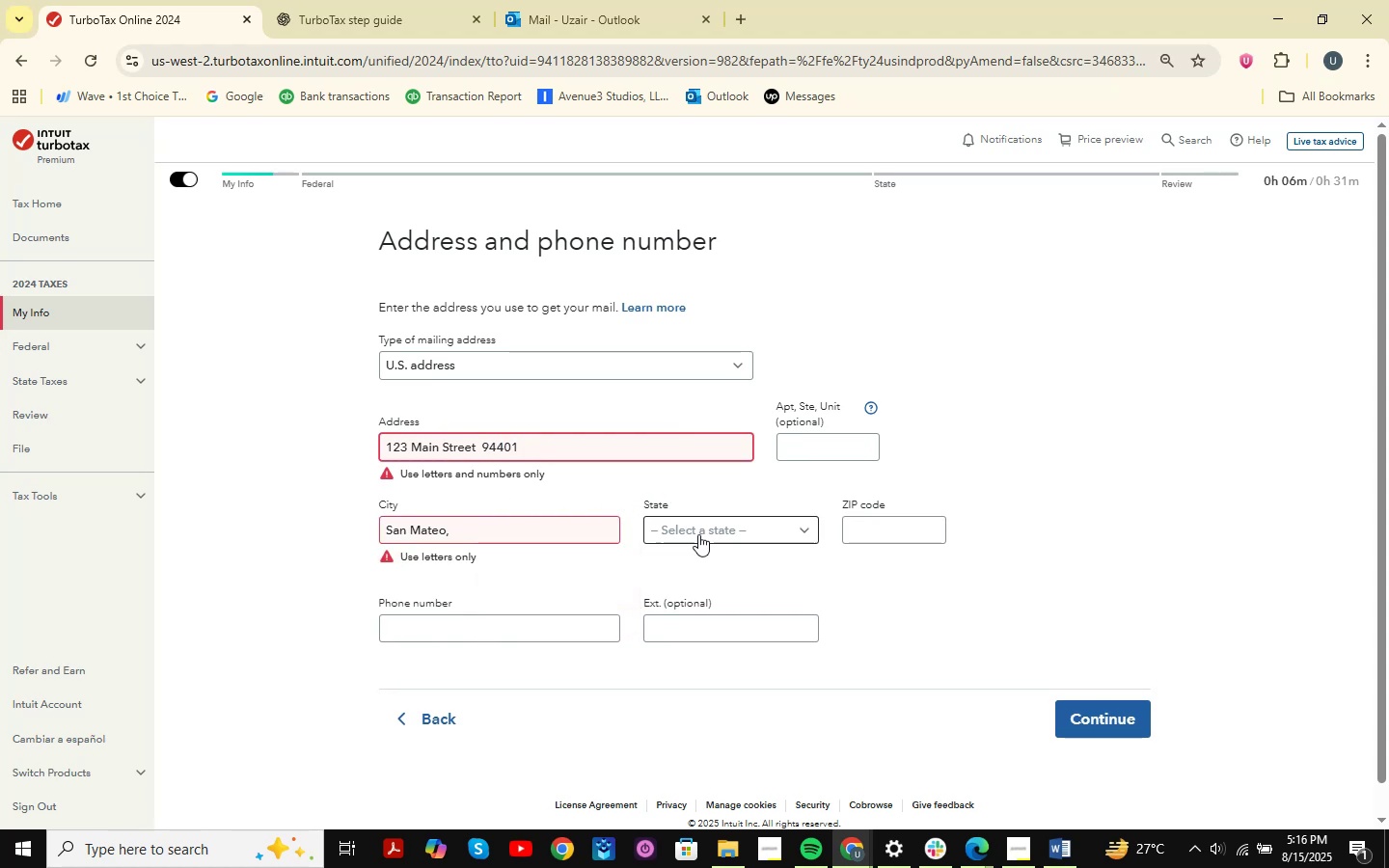 
left_click([703, 530])
 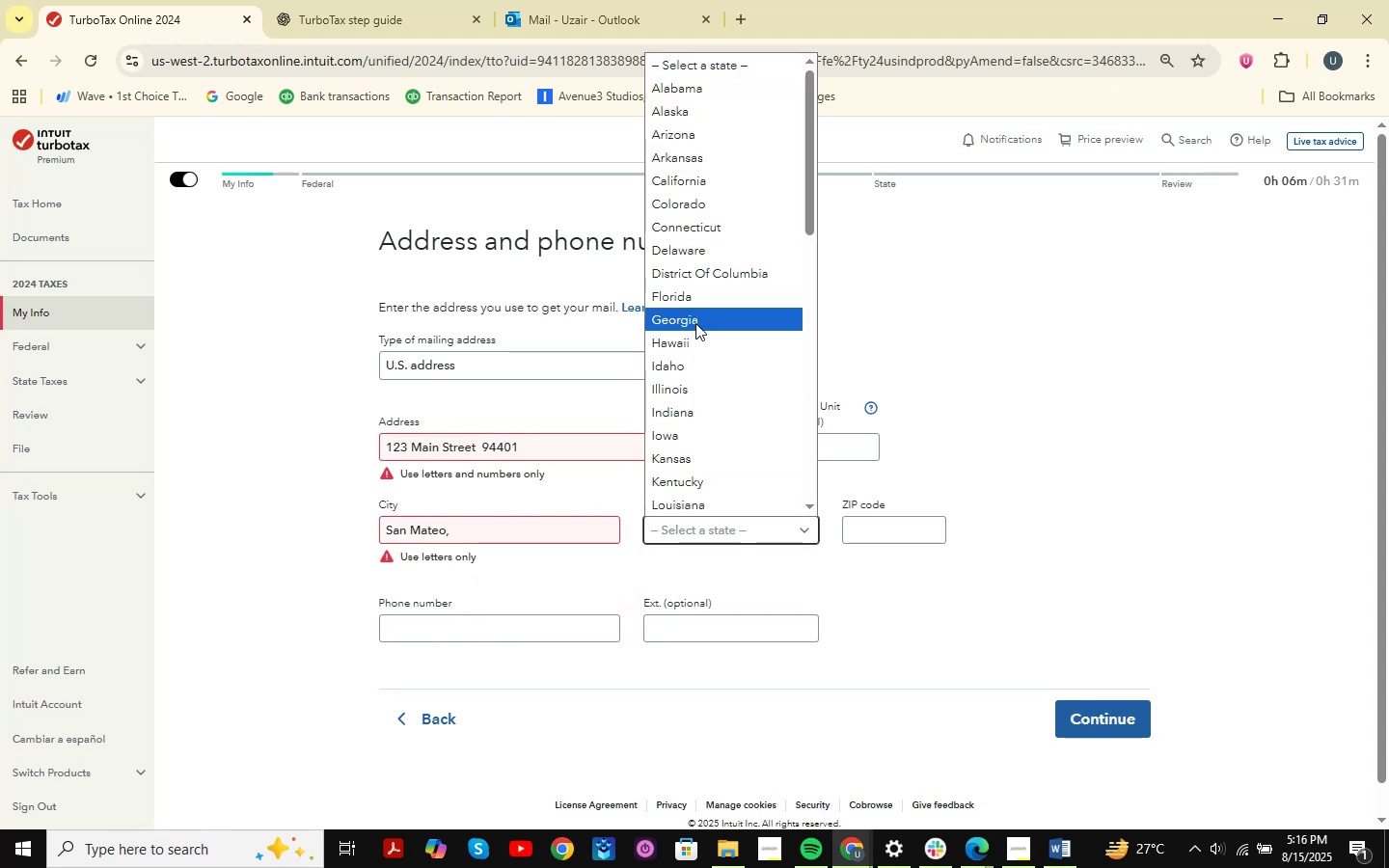 
type(ca)
 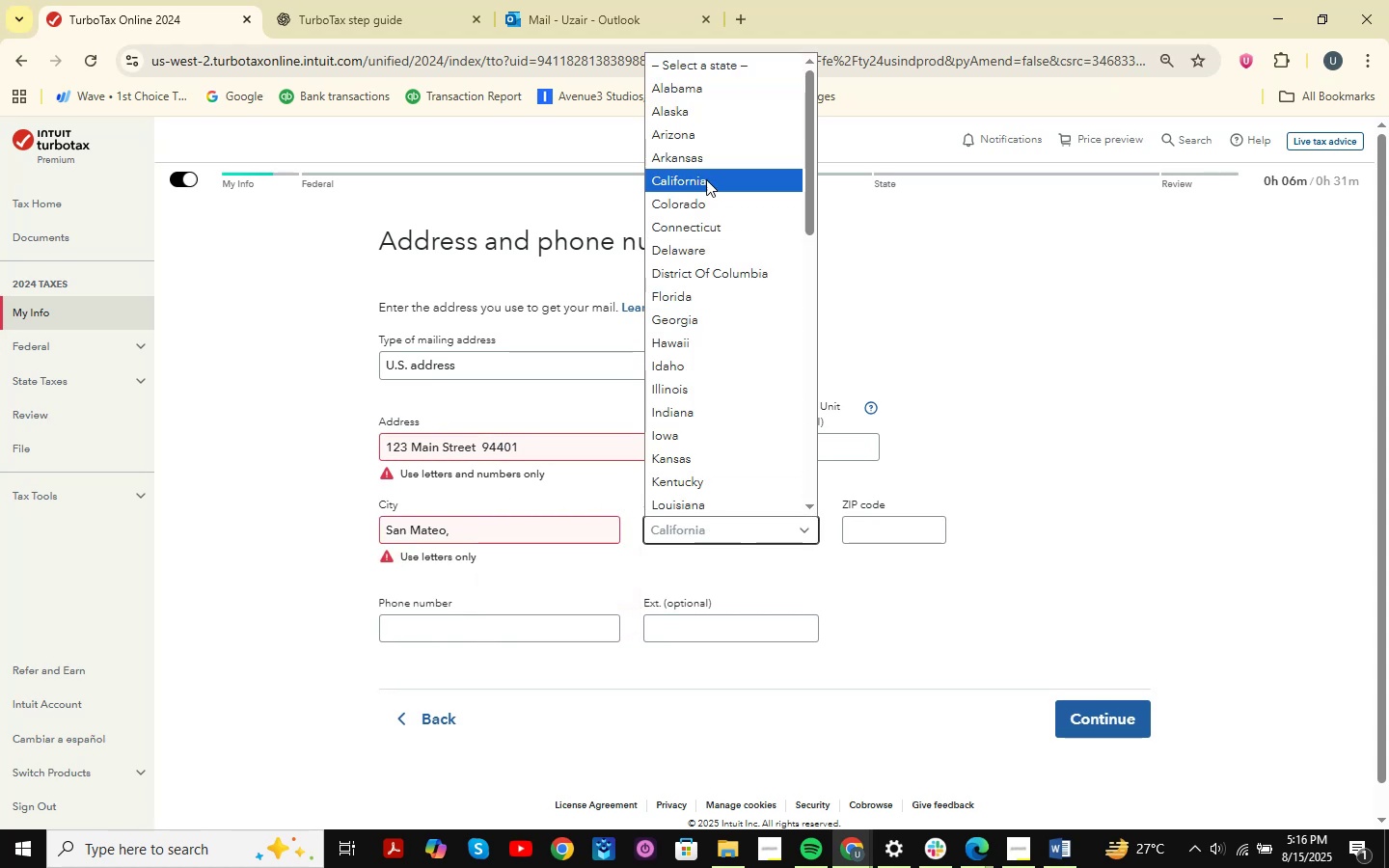 
left_click([706, 180])
 